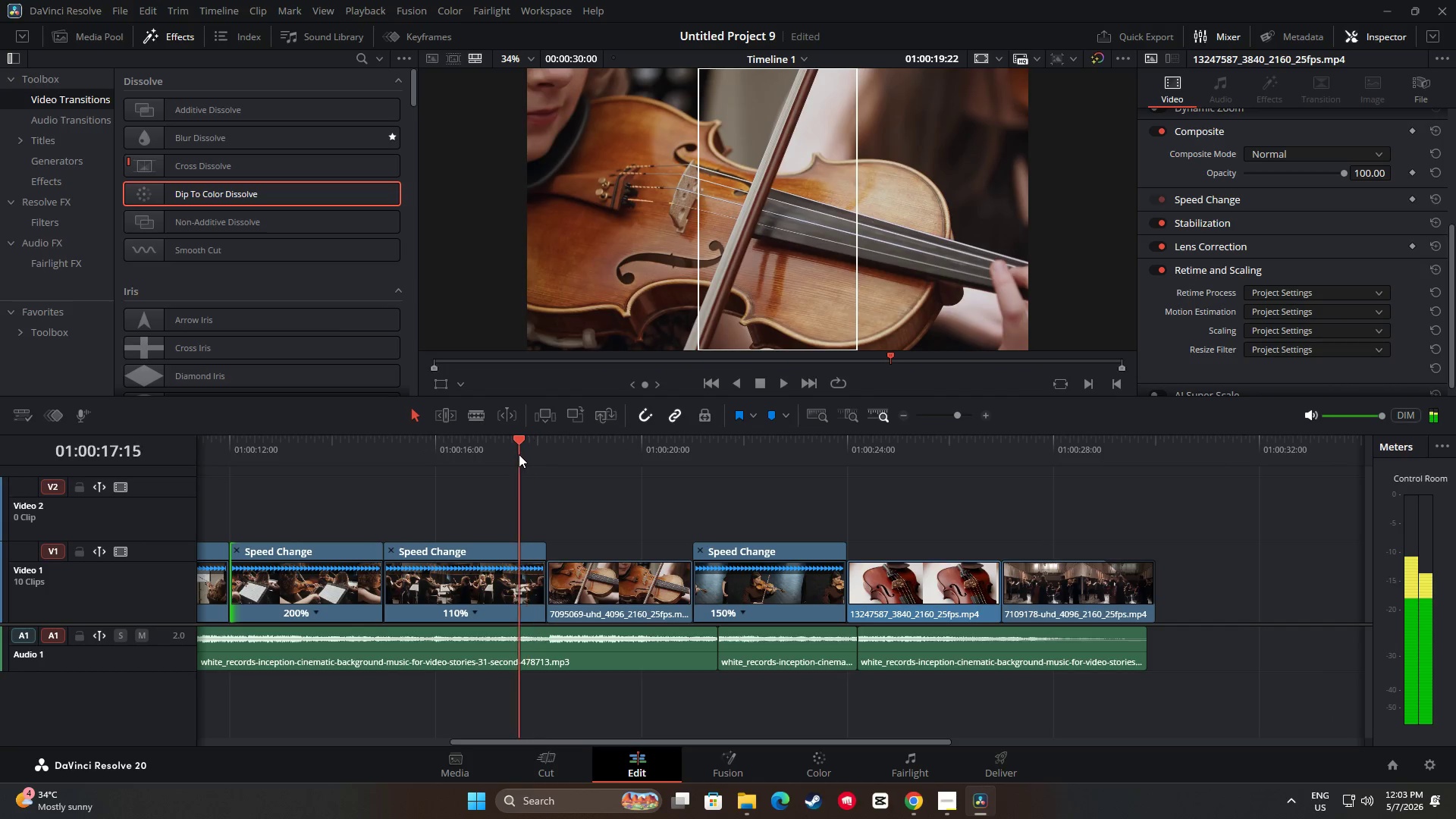 
key(Space)
 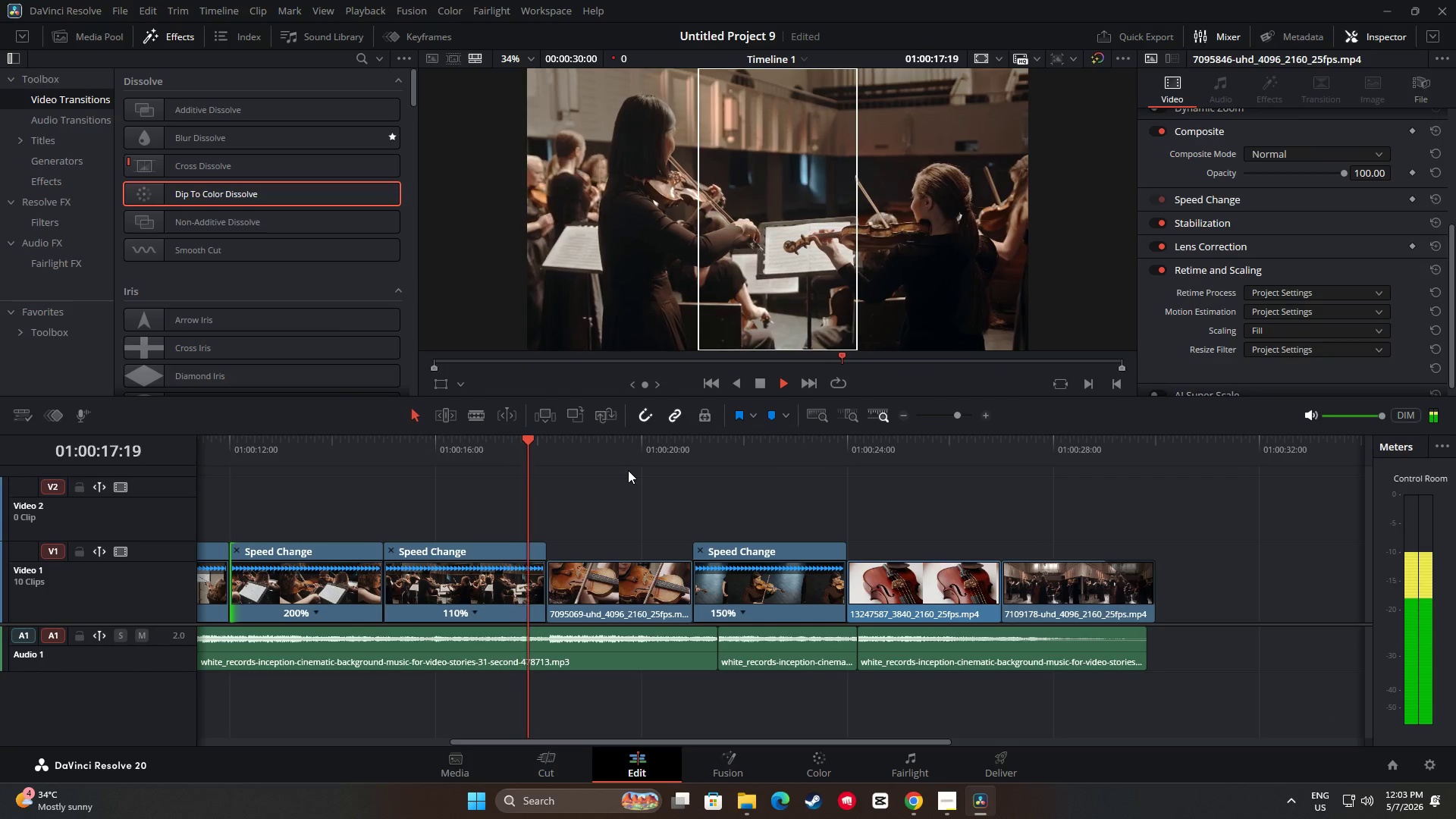 
key(Space)
 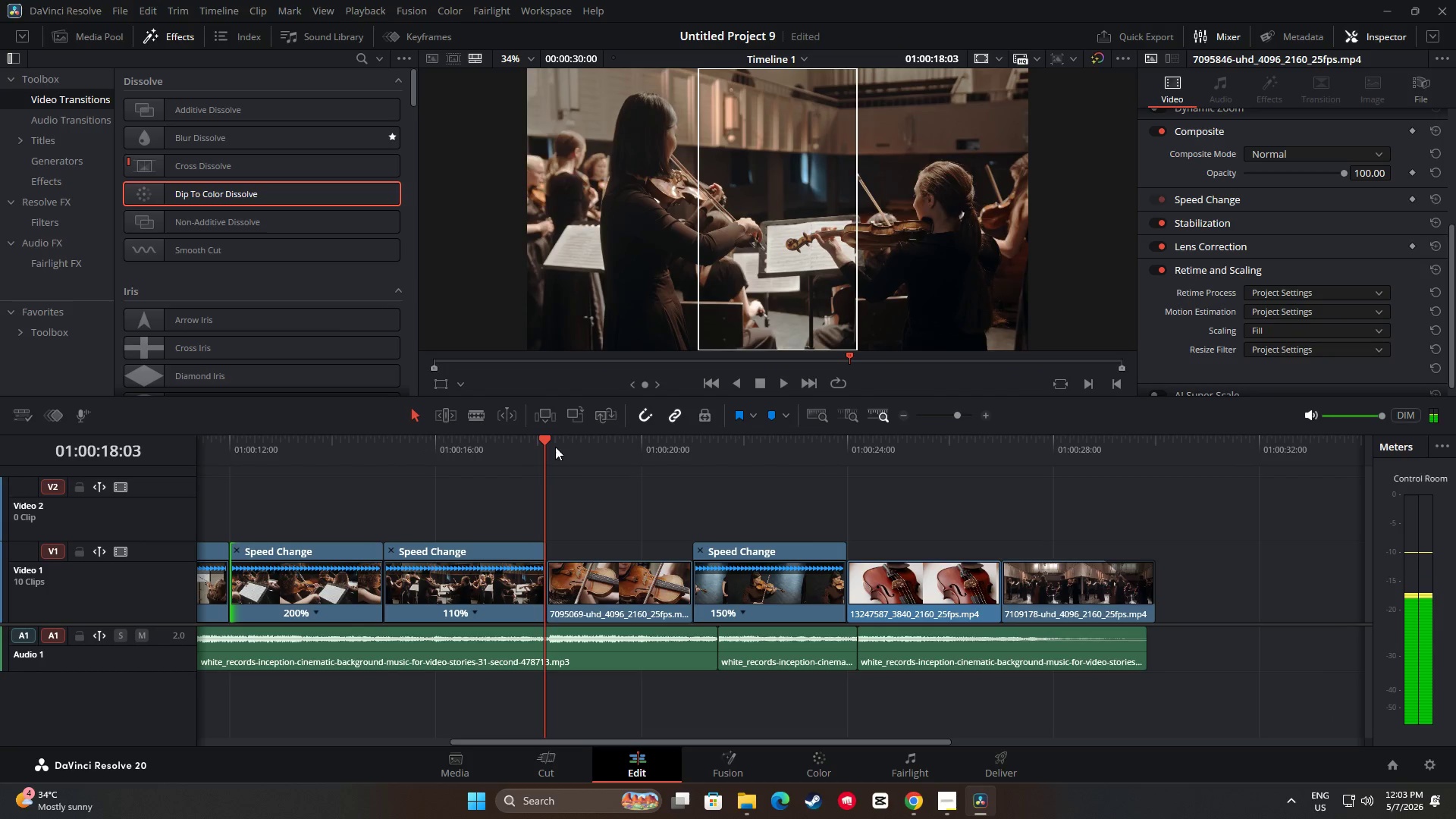 
left_click_drag(start_coordinate=[529, 439], to_coordinate=[369, 428])
 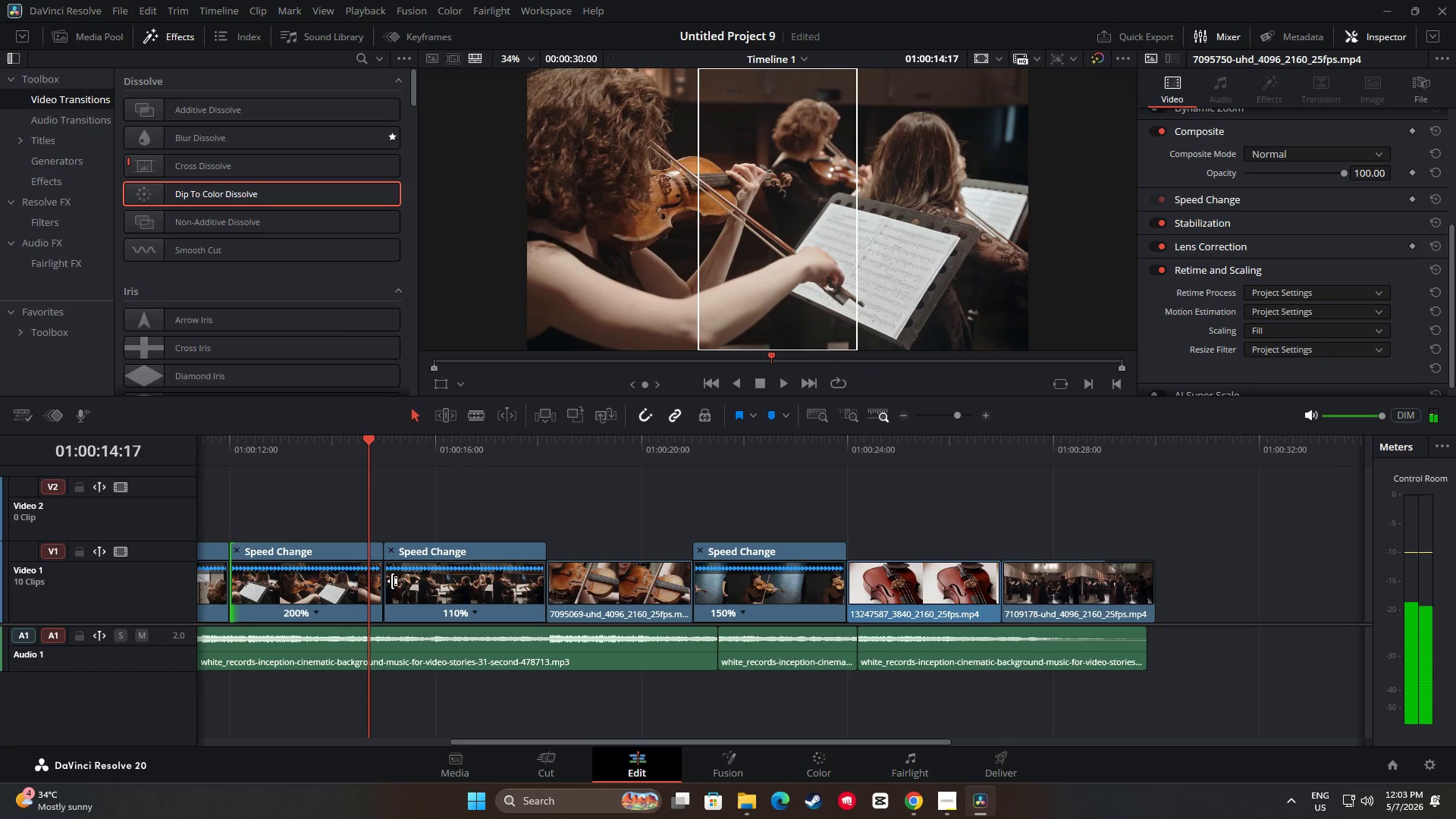 
left_click_drag(start_coordinate=[392, 582], to_coordinate=[385, 582])
 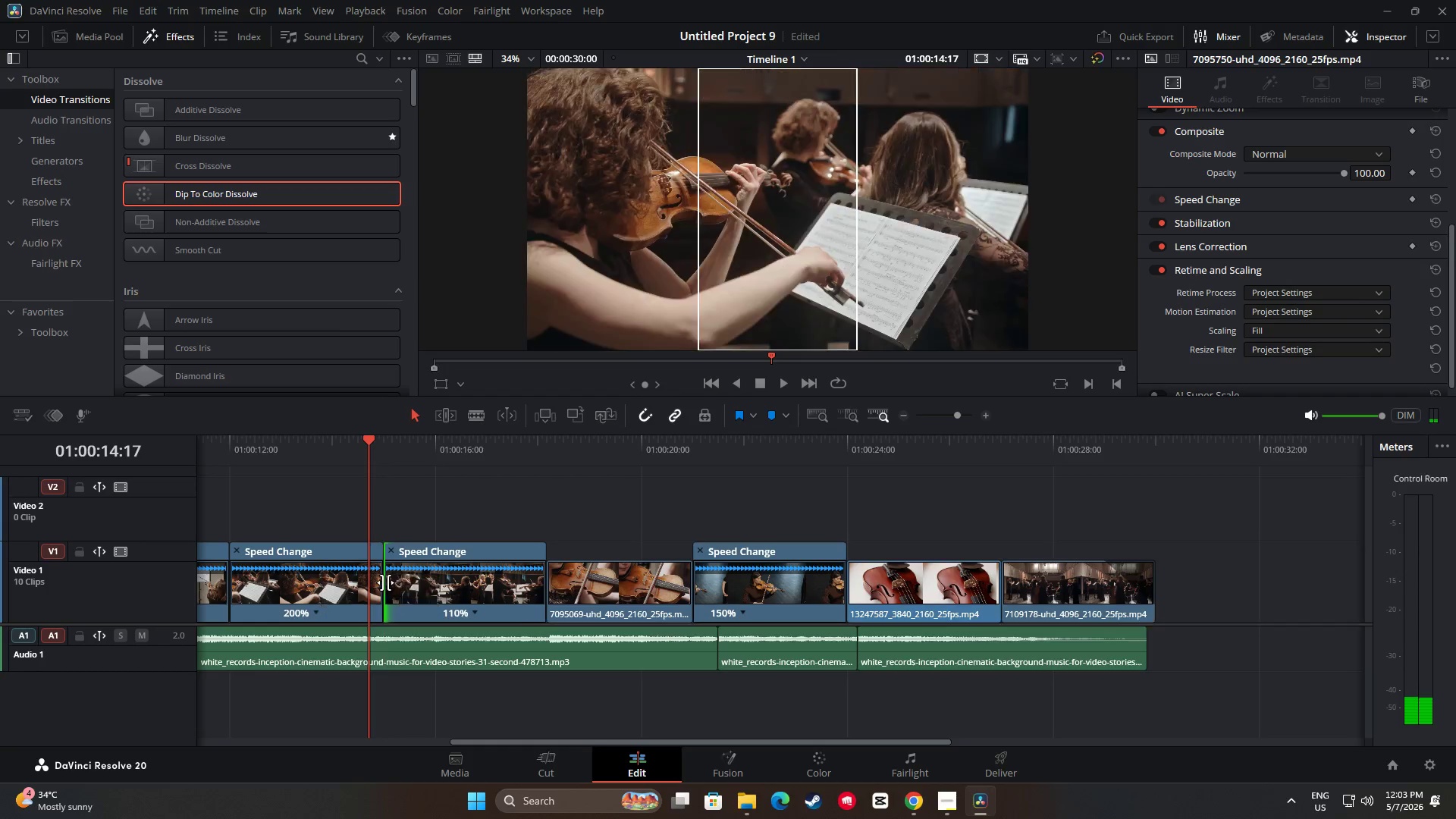 
key(Space)
 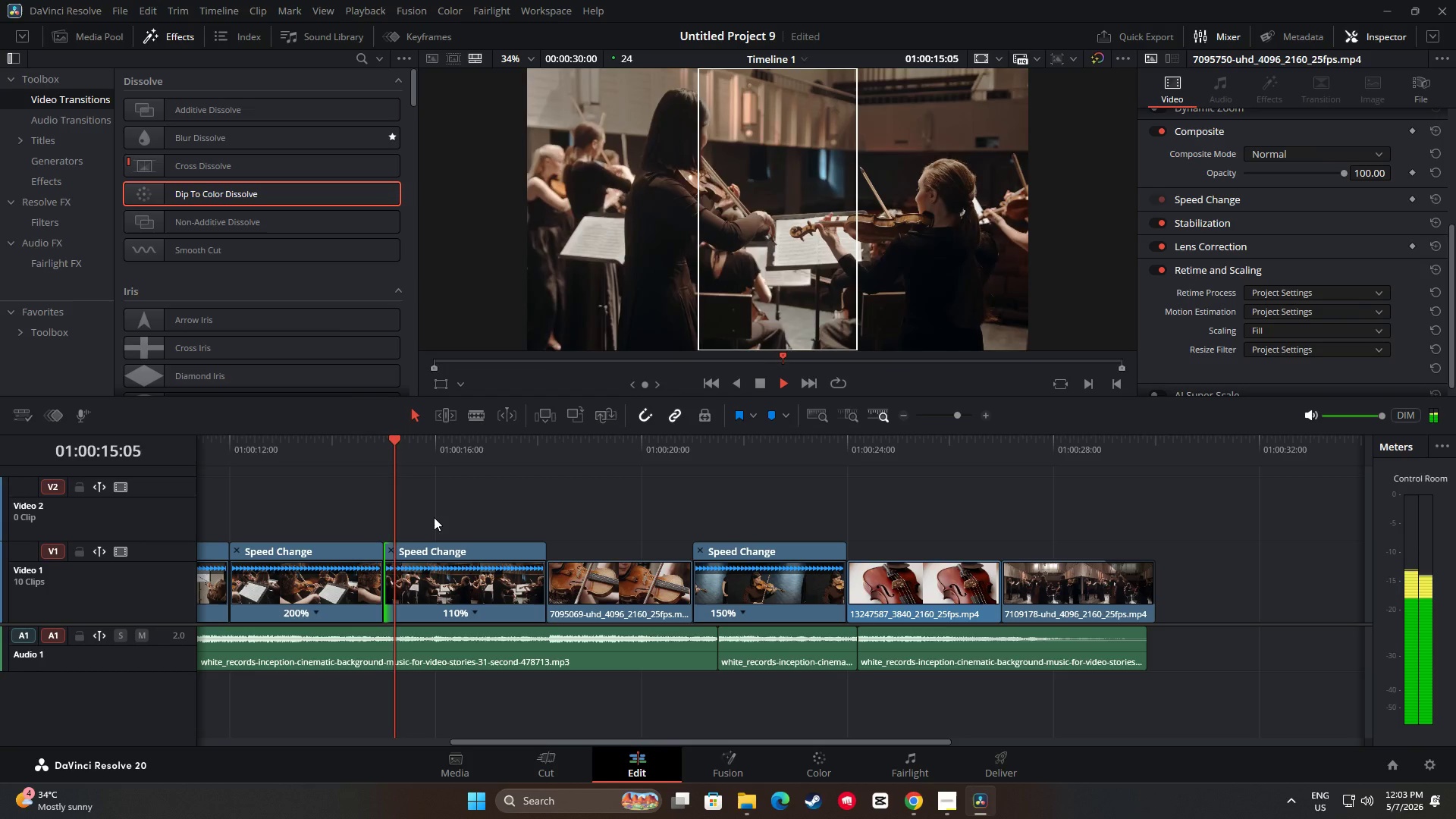 
key(Space)
 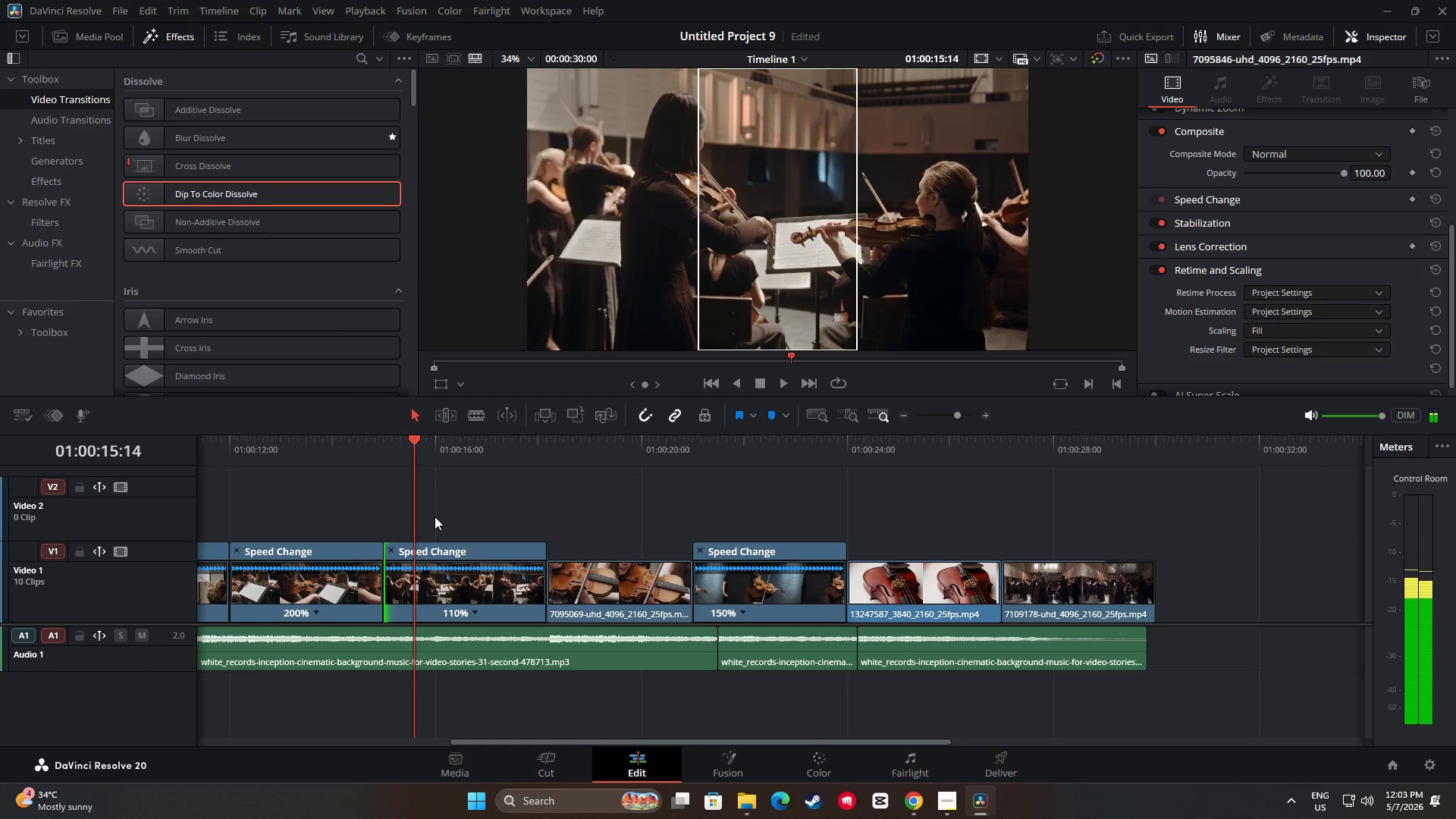 
key(Space)
 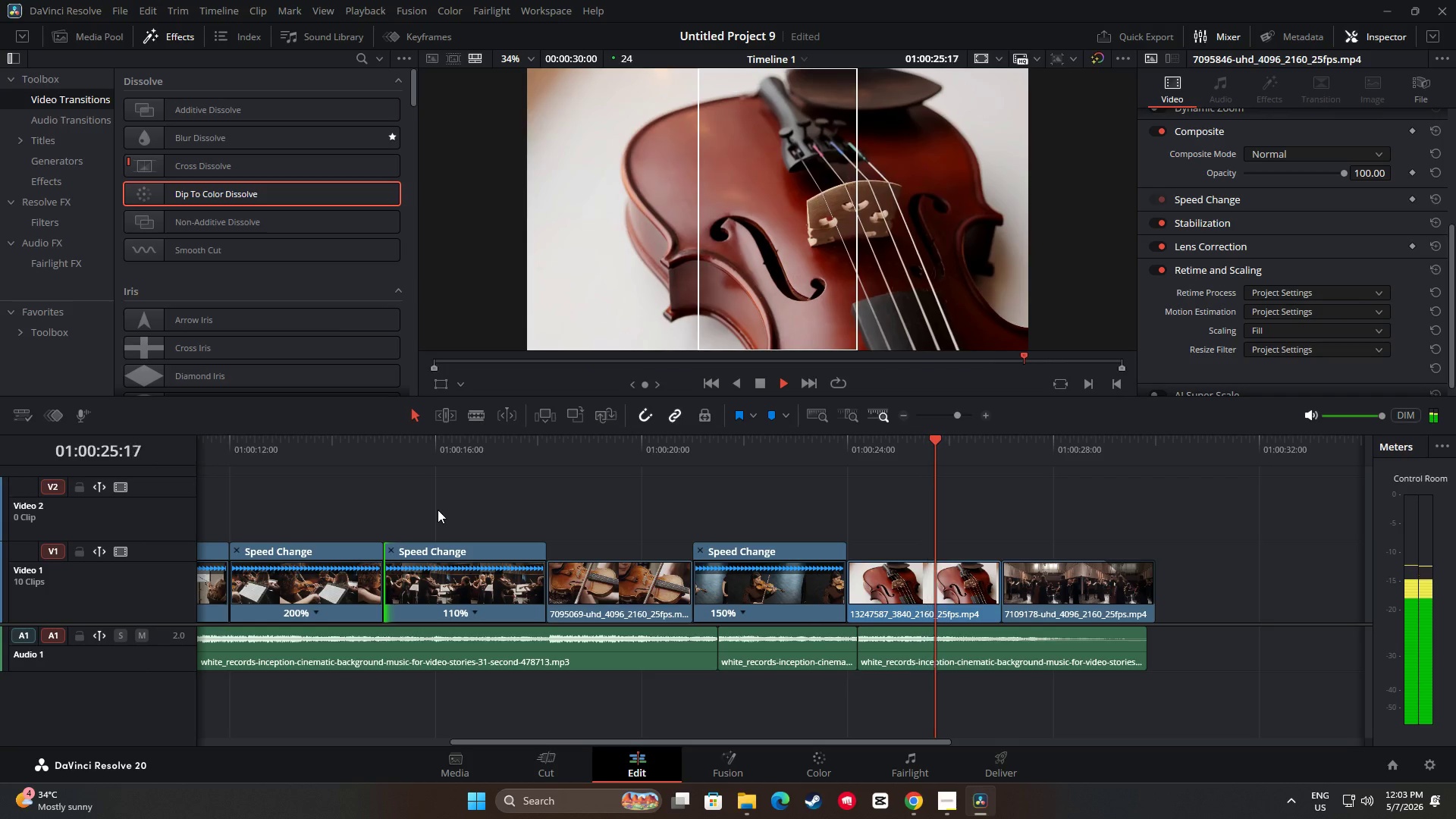 
wait(15.22)
 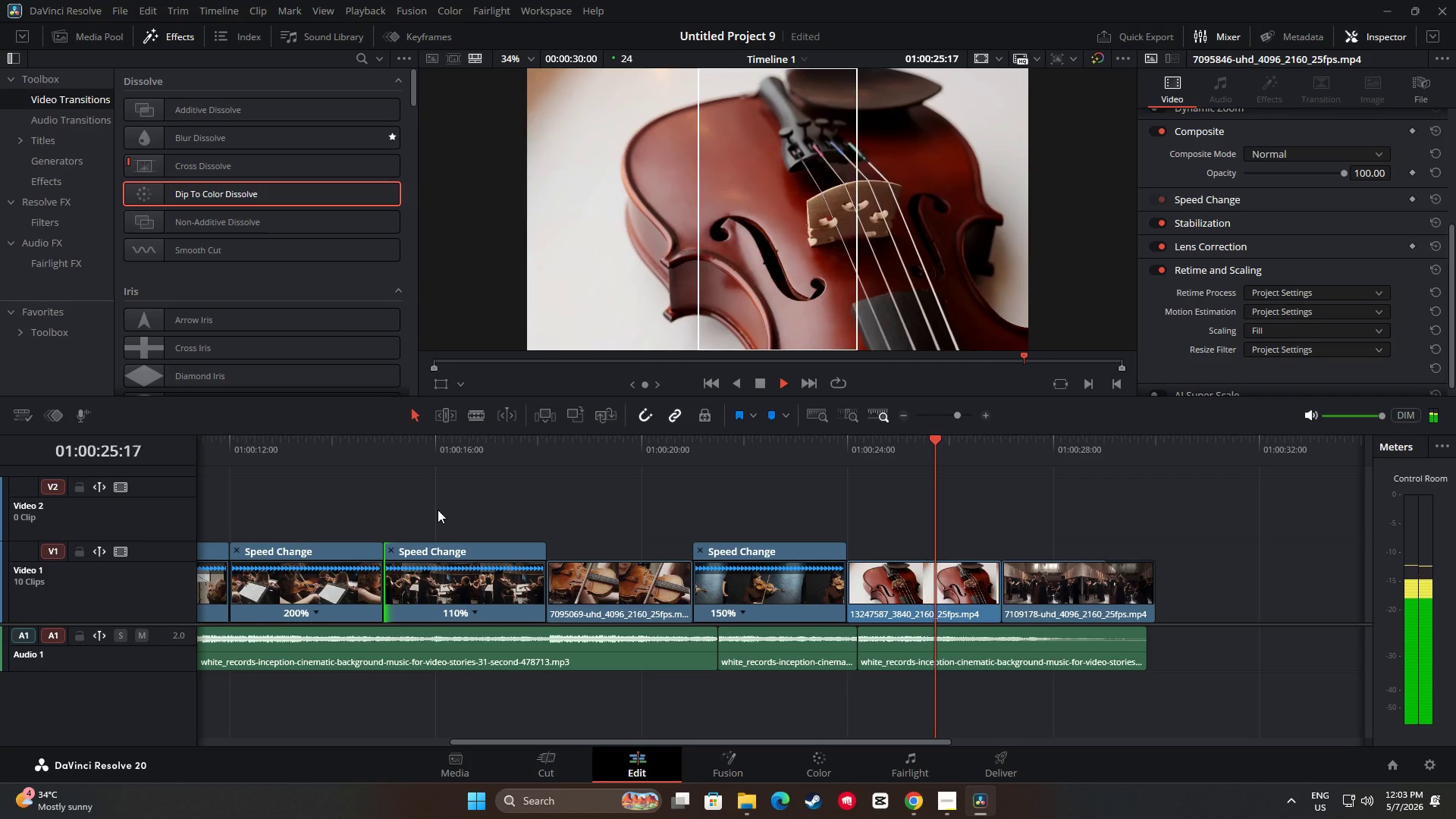 
key(Space)
 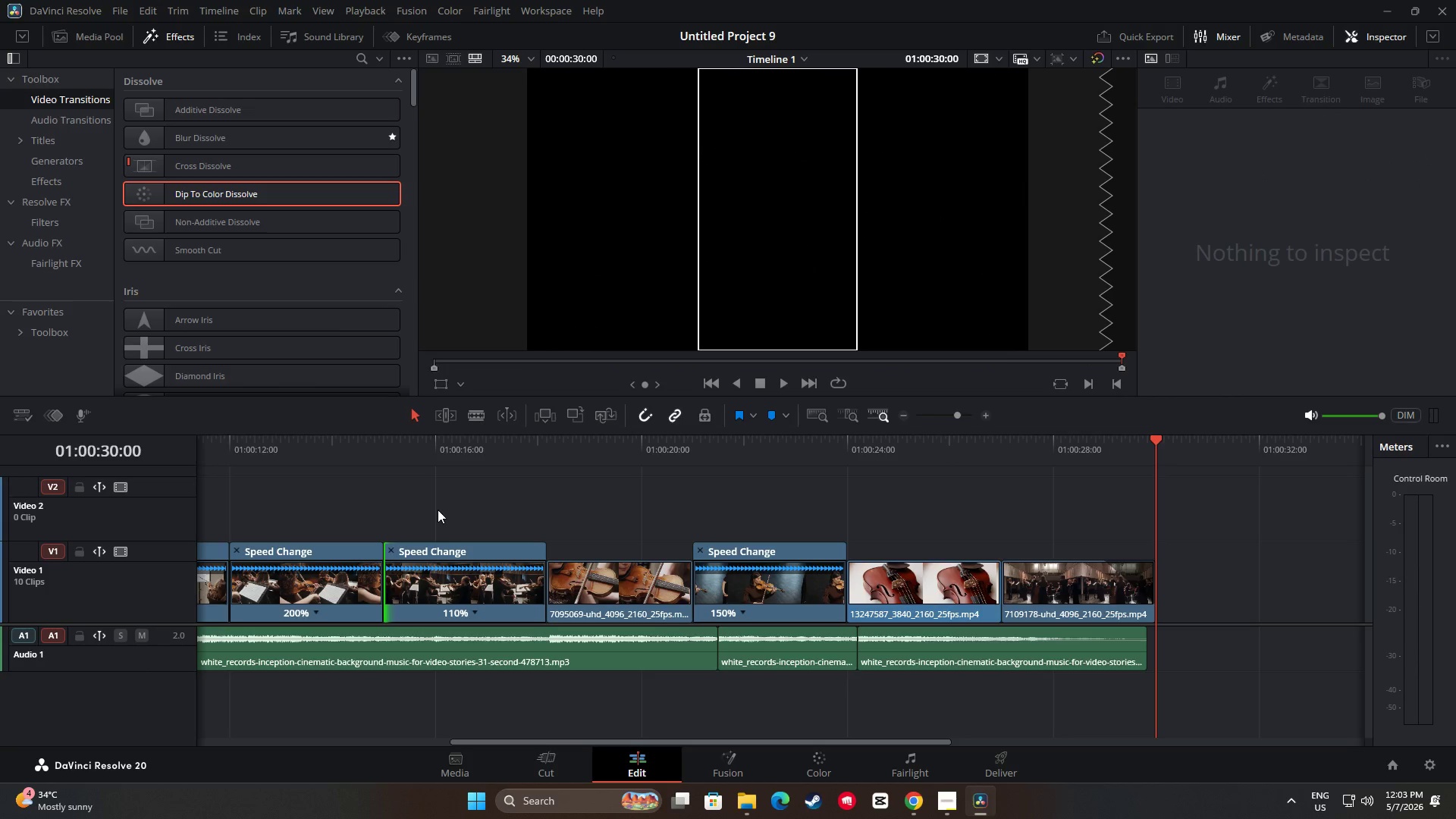 
key(Space)
 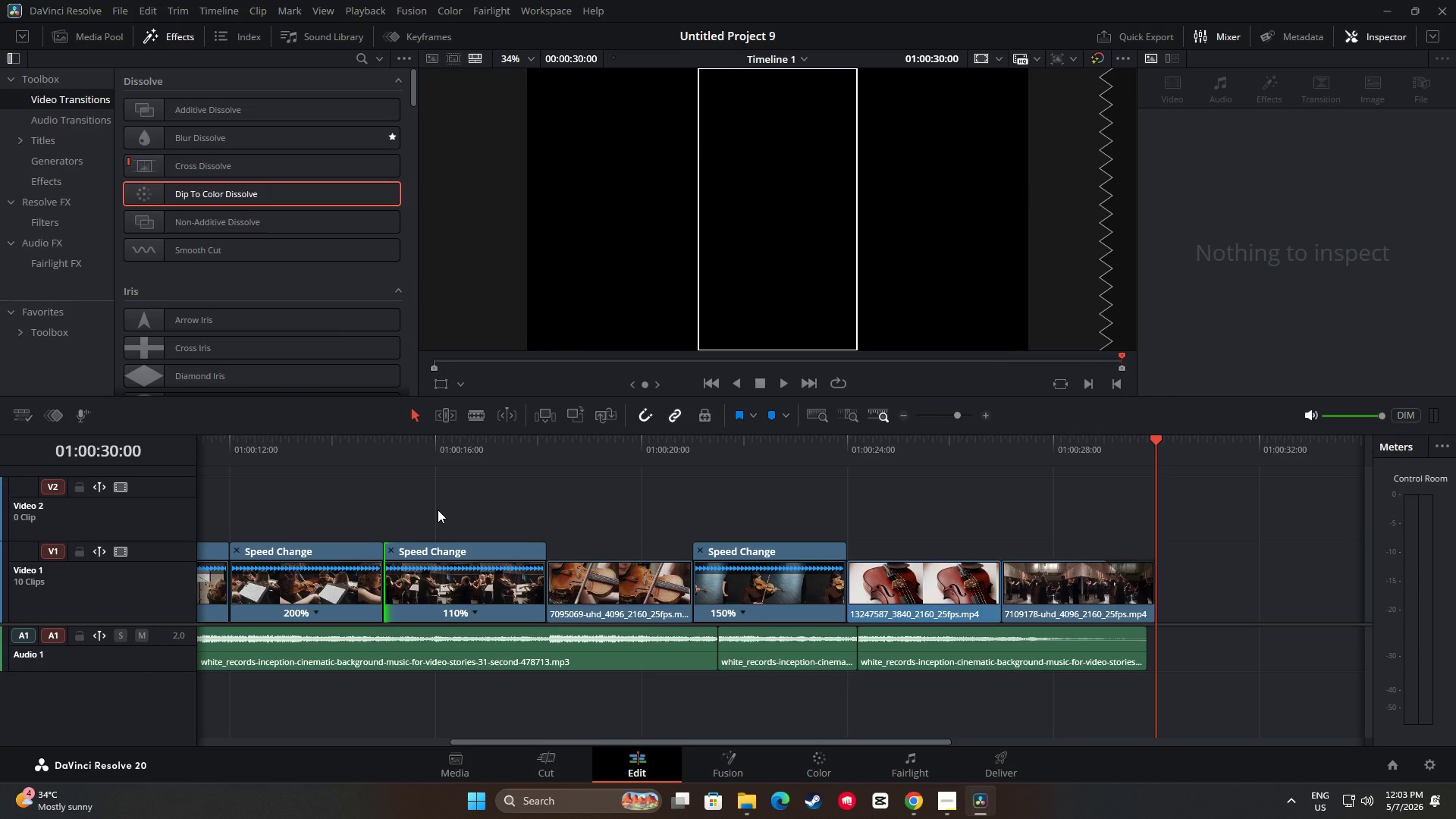 
key(Space)
 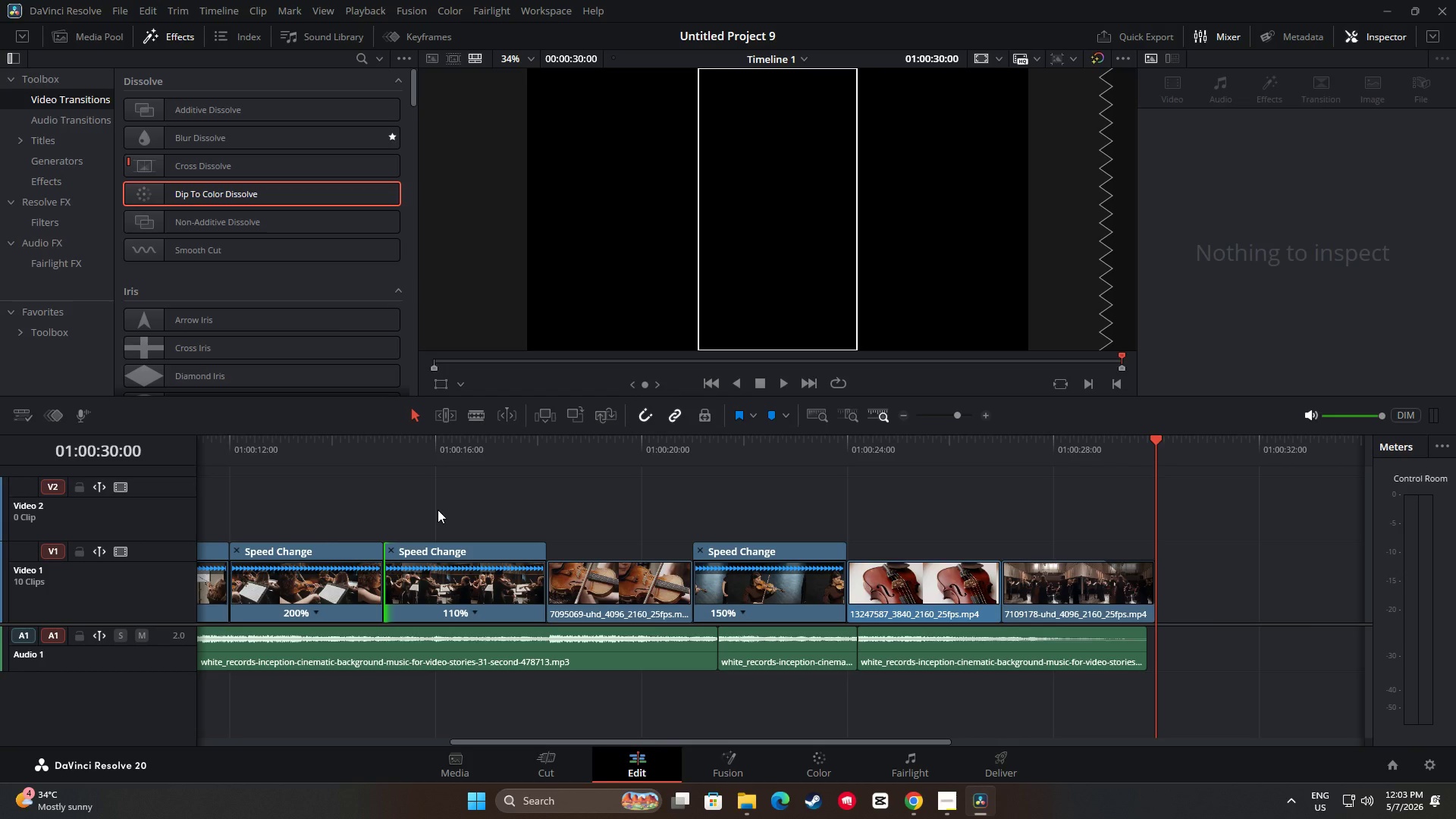 
key(Space)
 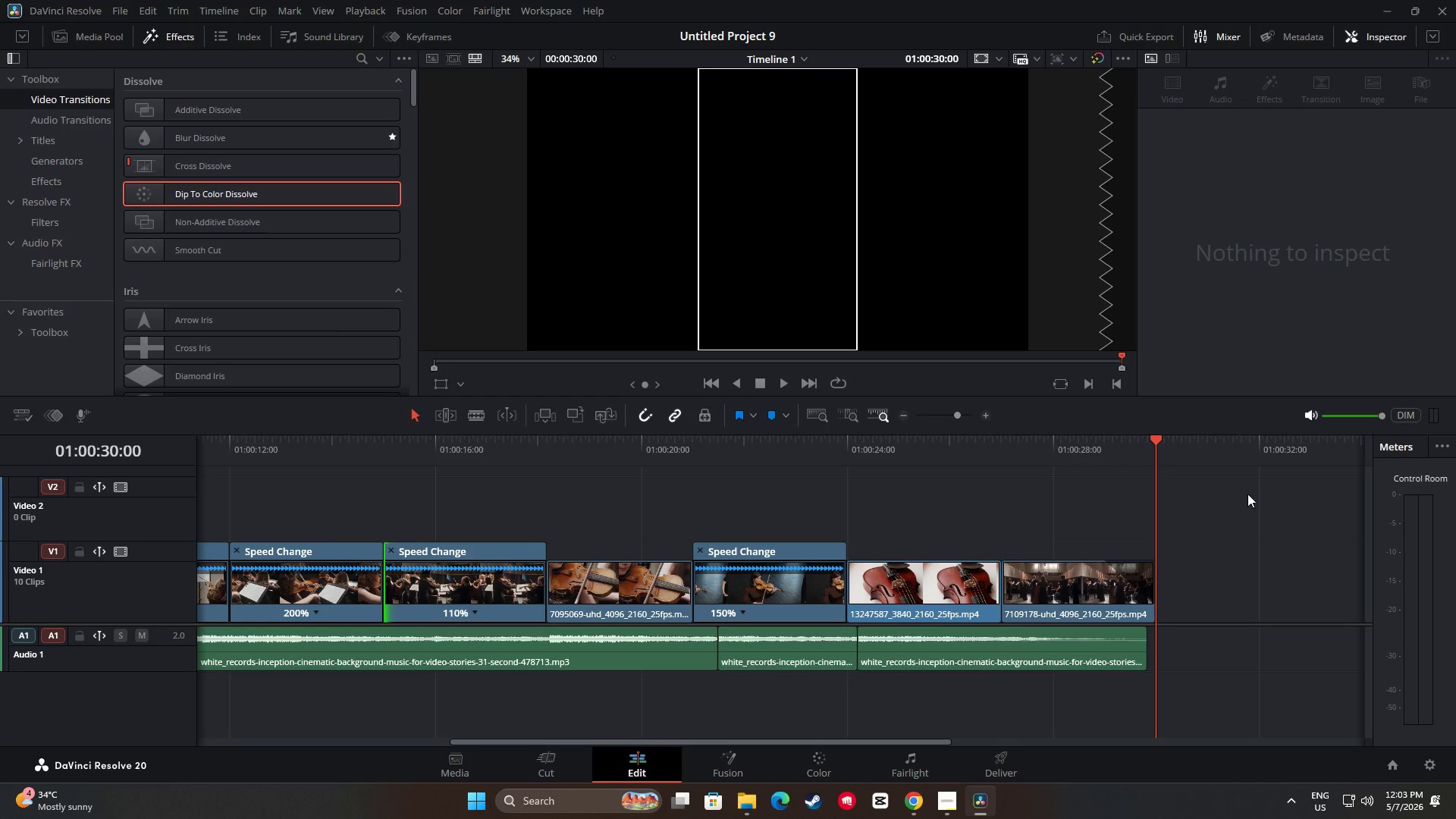 
left_click_drag(start_coordinate=[1158, 439], to_coordinate=[622, 519])
 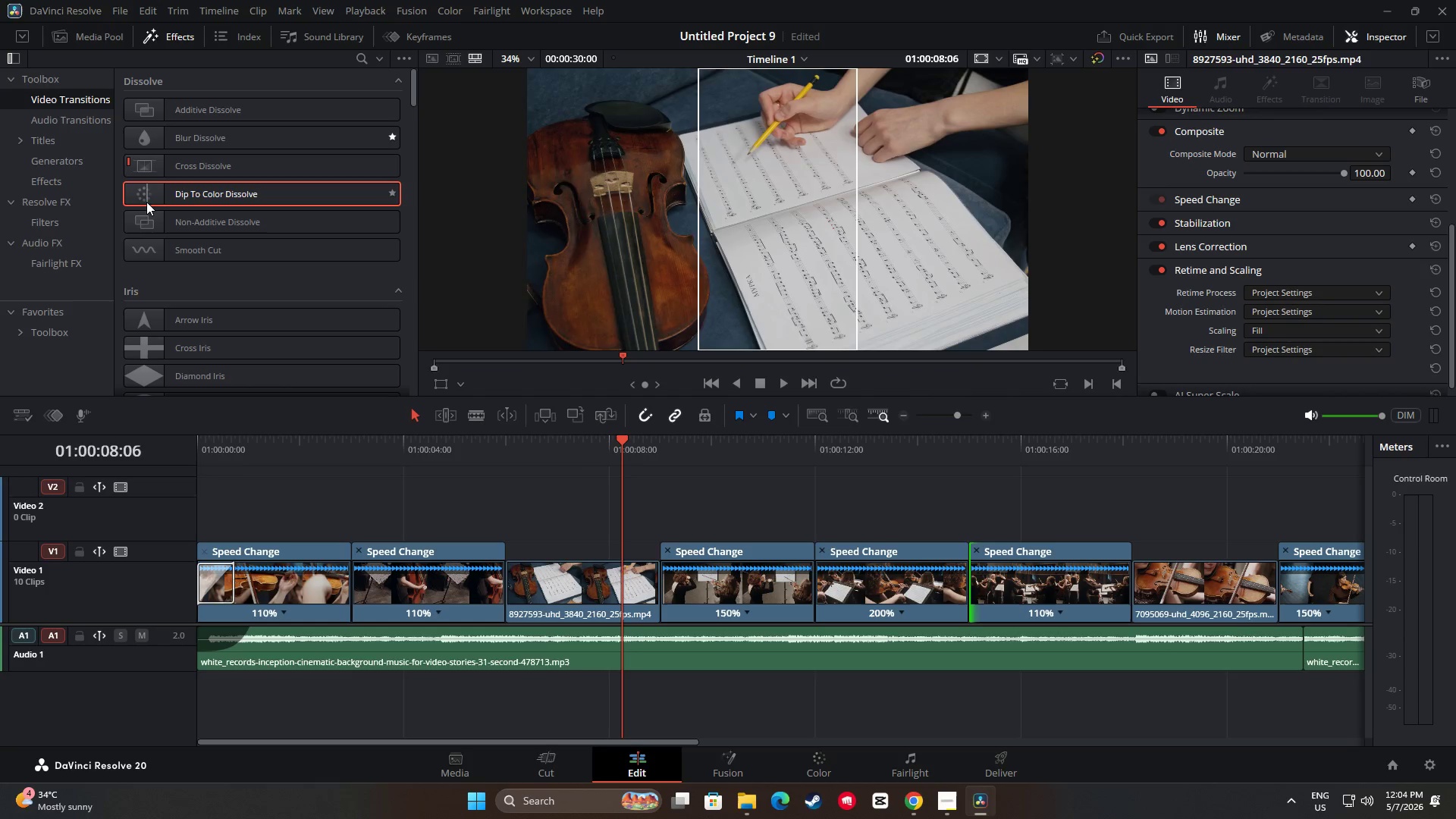 
wait(5.72)
 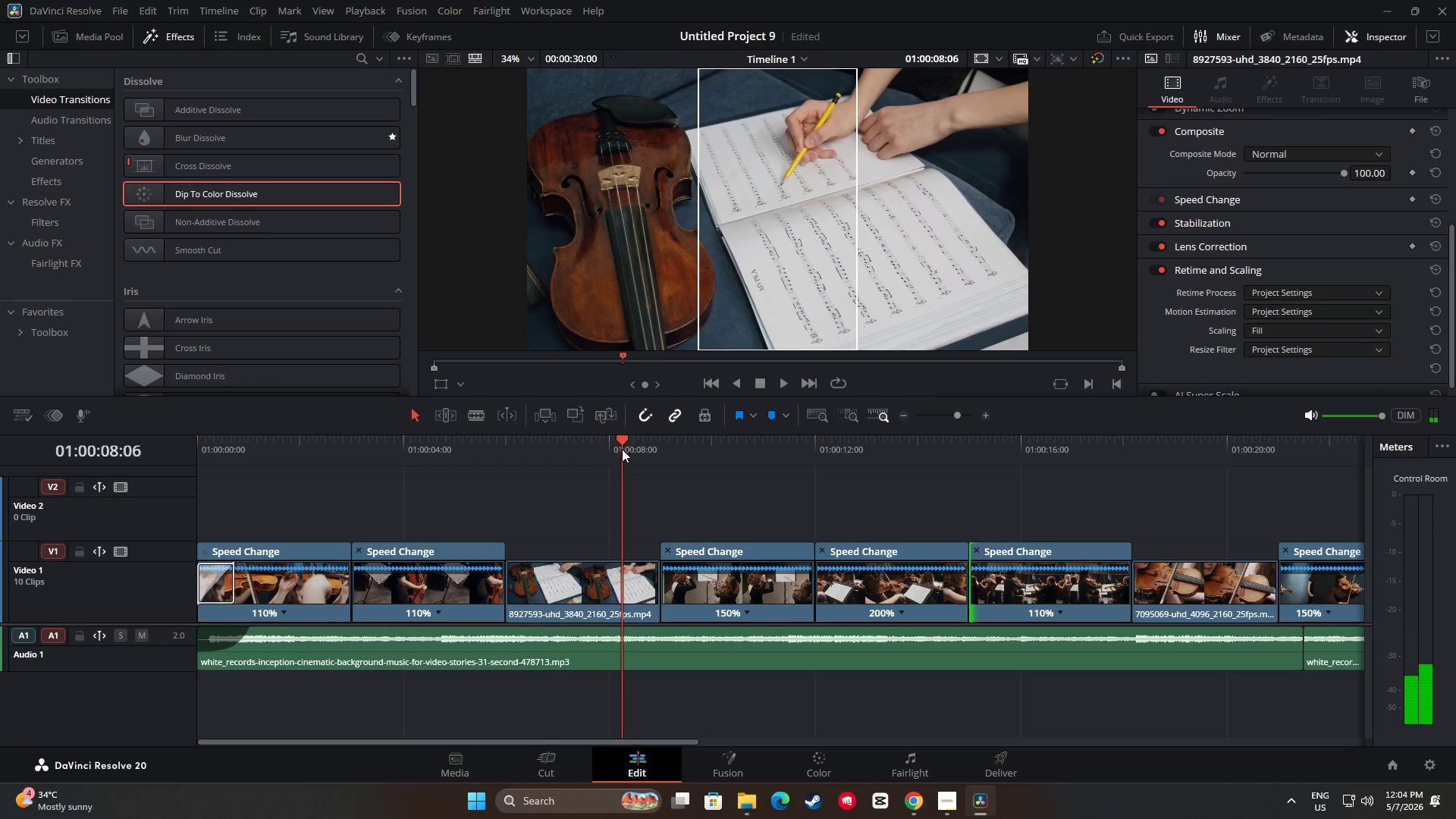 
left_click_drag(start_coordinate=[139, 195], to_coordinate=[675, 592])
 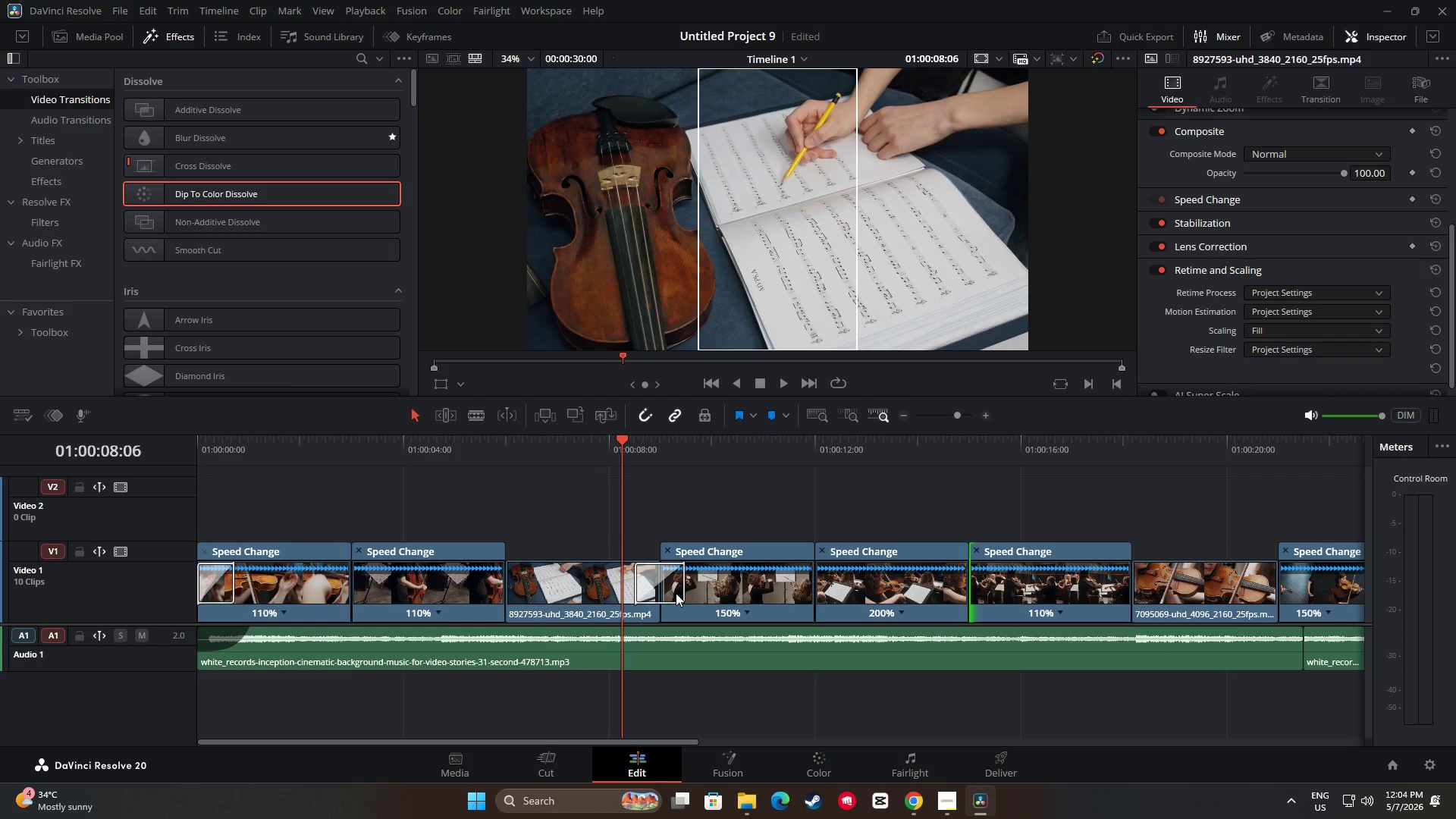 
key(Space)
 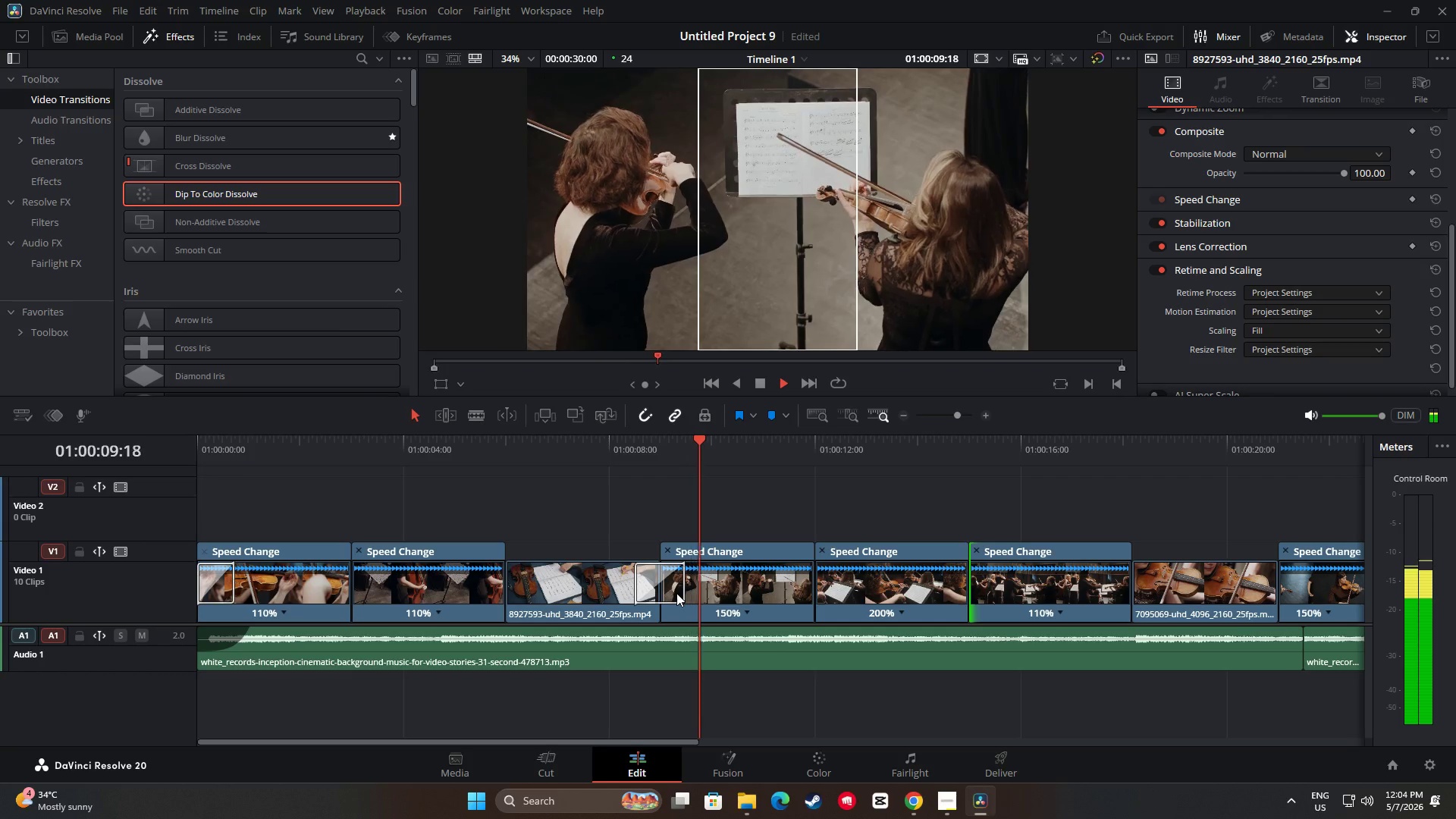 
key(Space)
 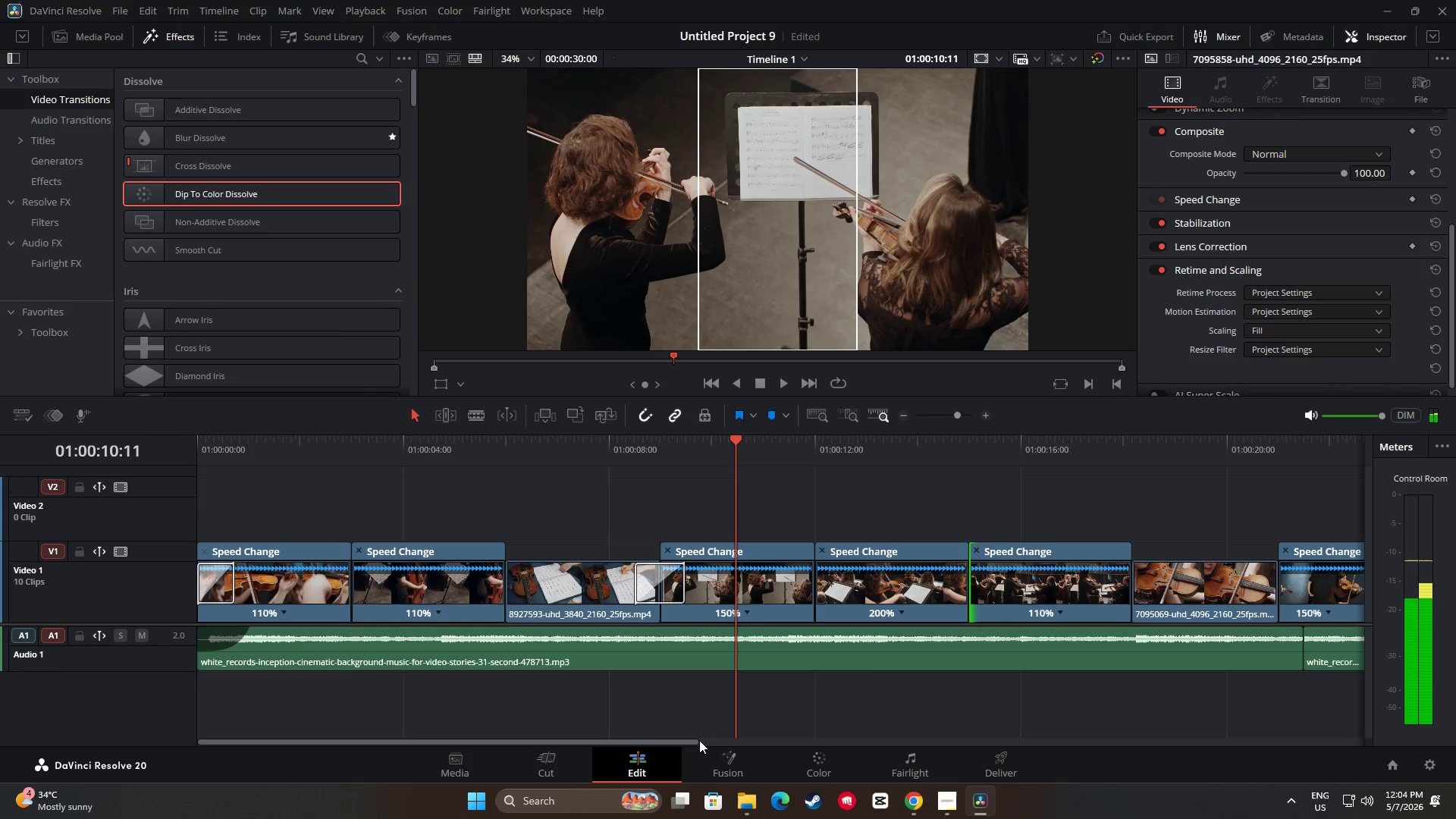 
left_click_drag(start_coordinate=[691, 743], to_coordinate=[707, 742])
 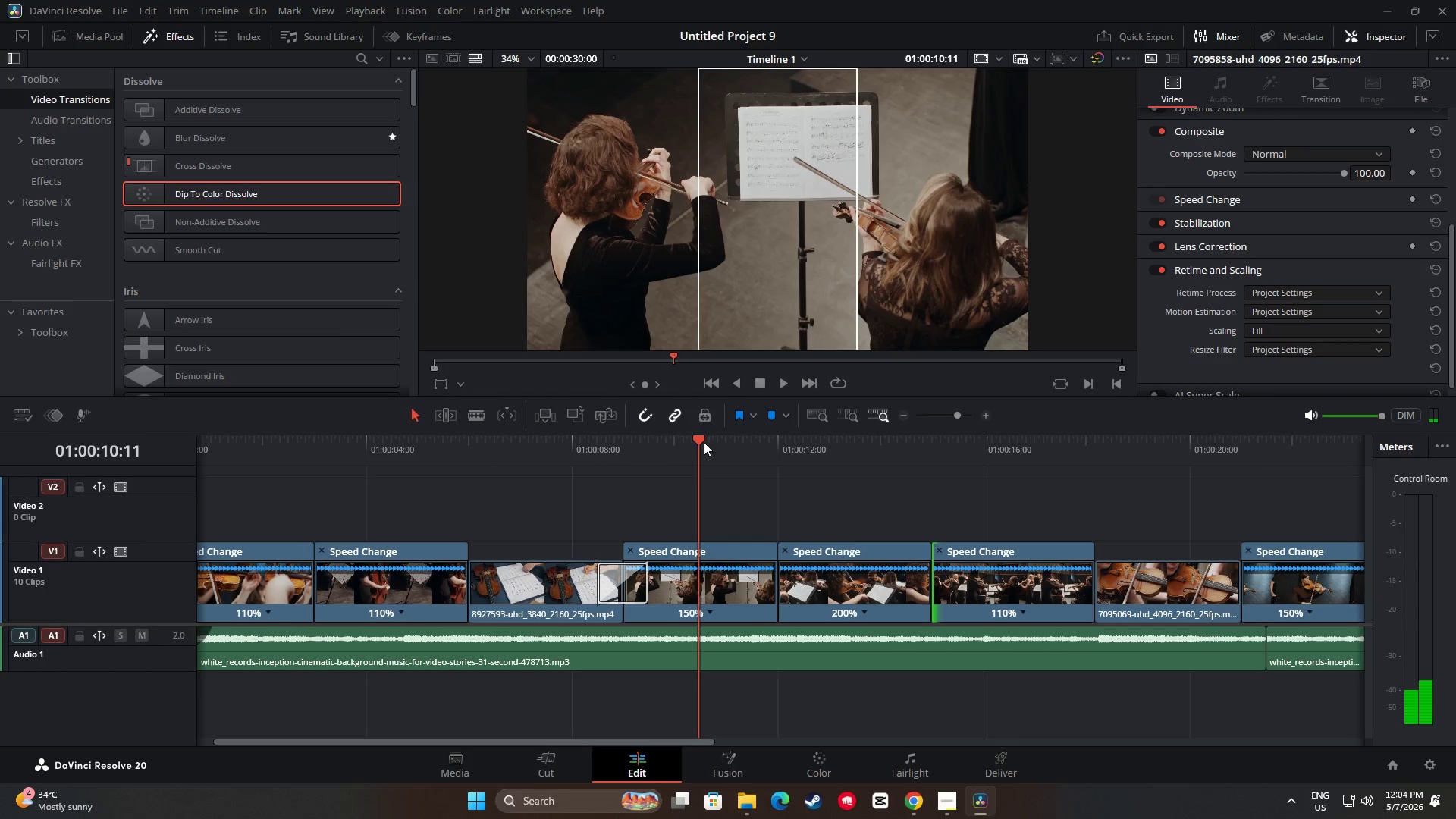 
left_click_drag(start_coordinate=[698, 439], to_coordinate=[525, 453])
 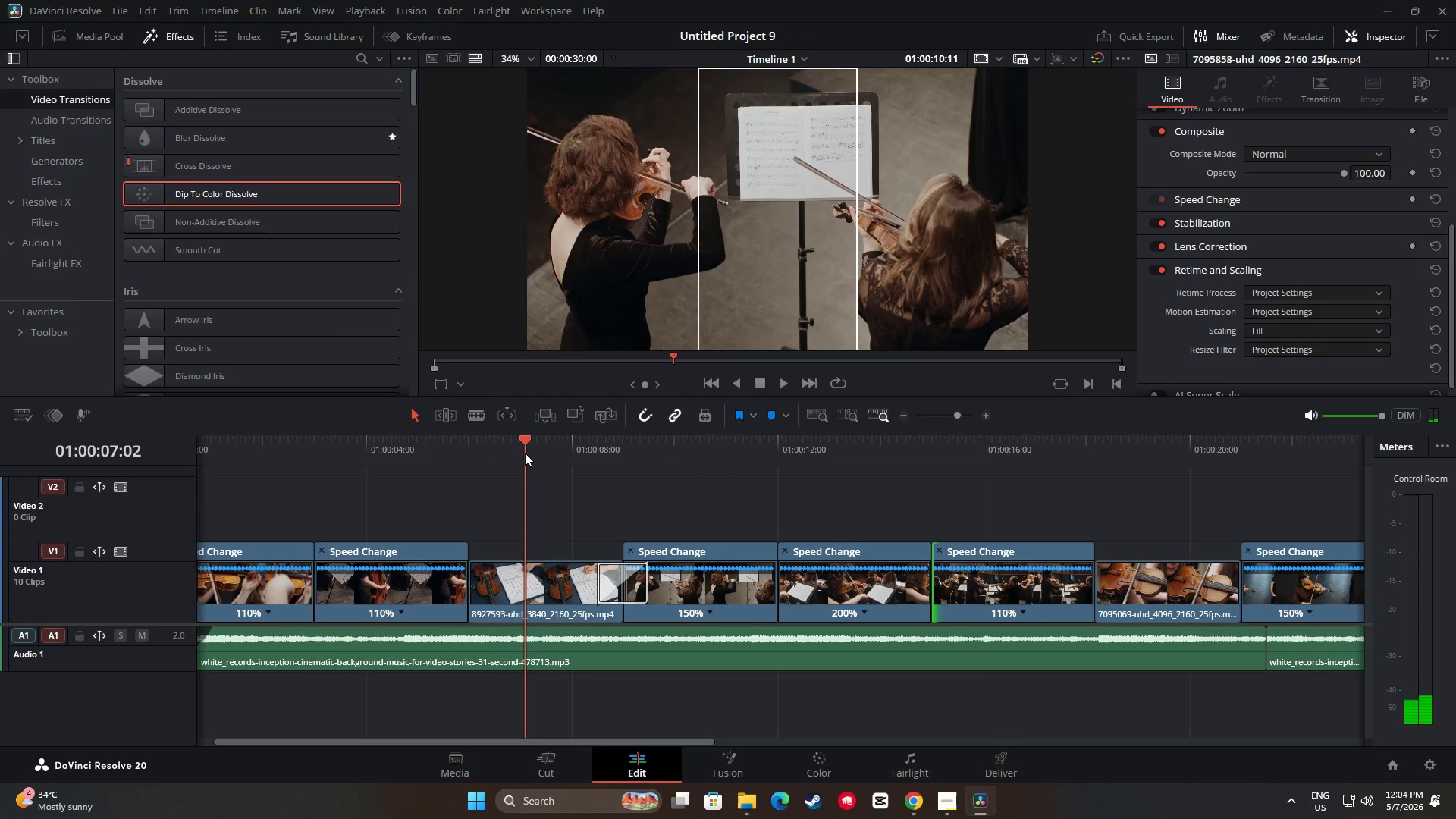 
key(Space)
 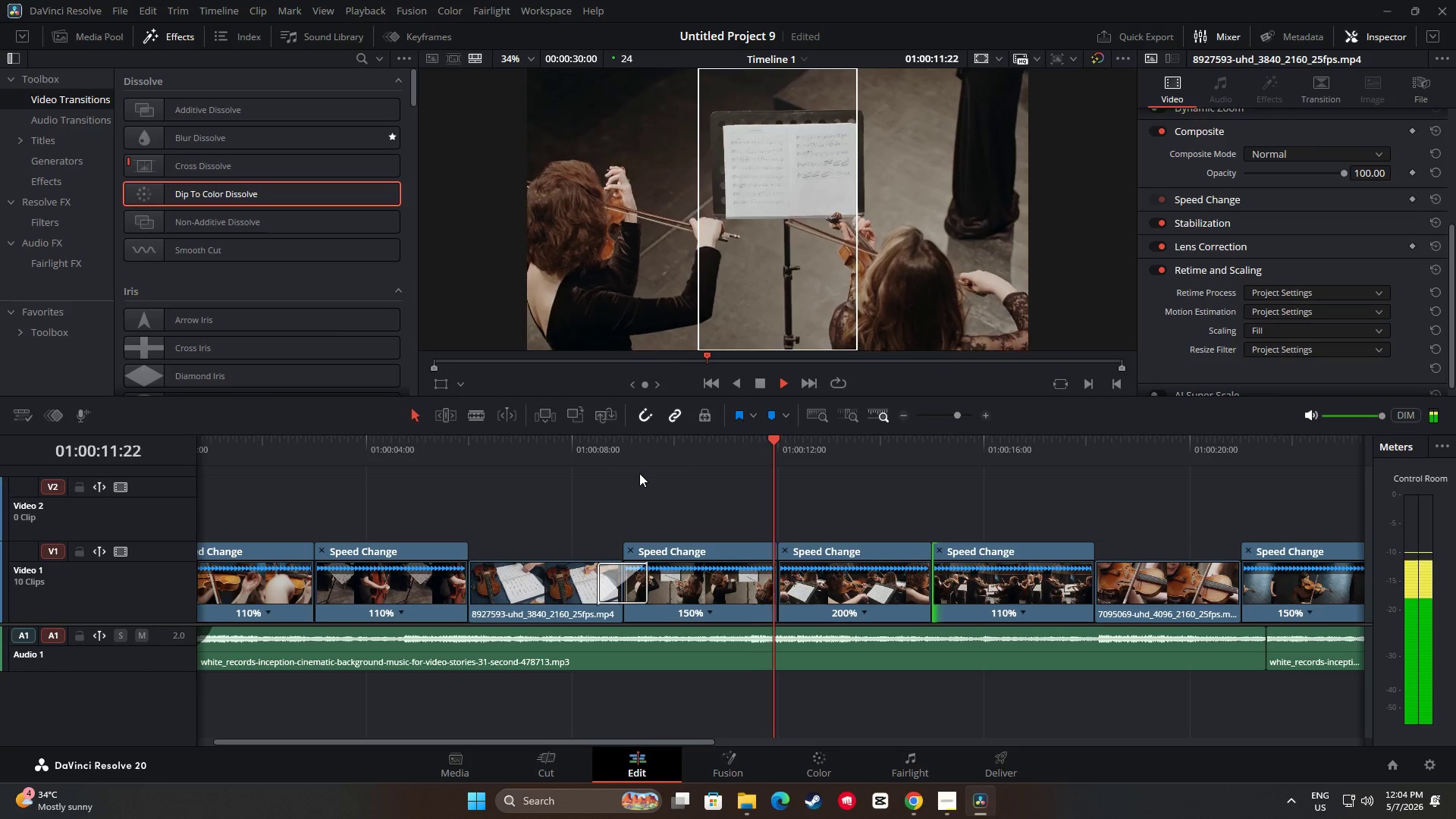 
wait(6.88)
 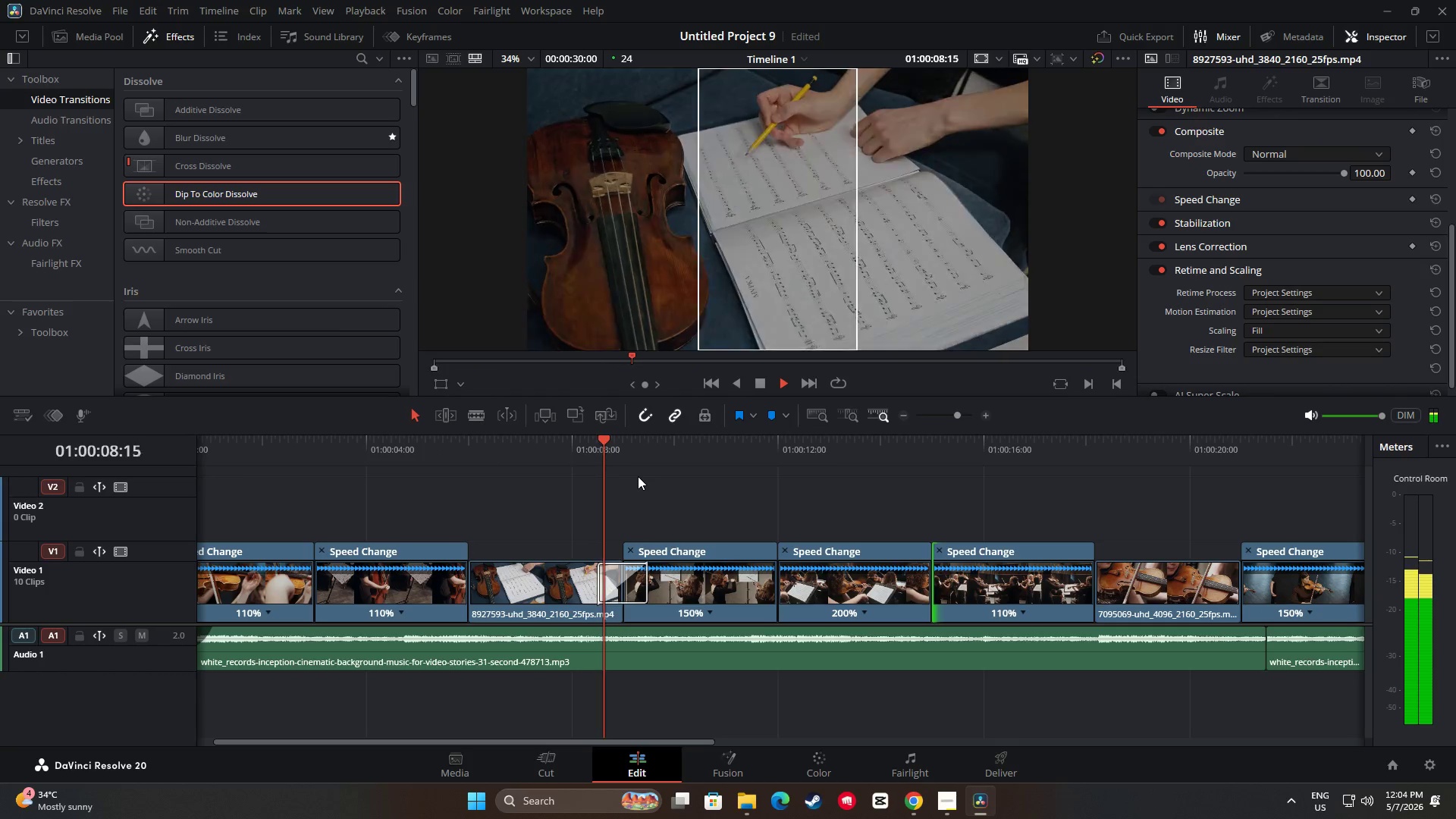 
key(Space)
 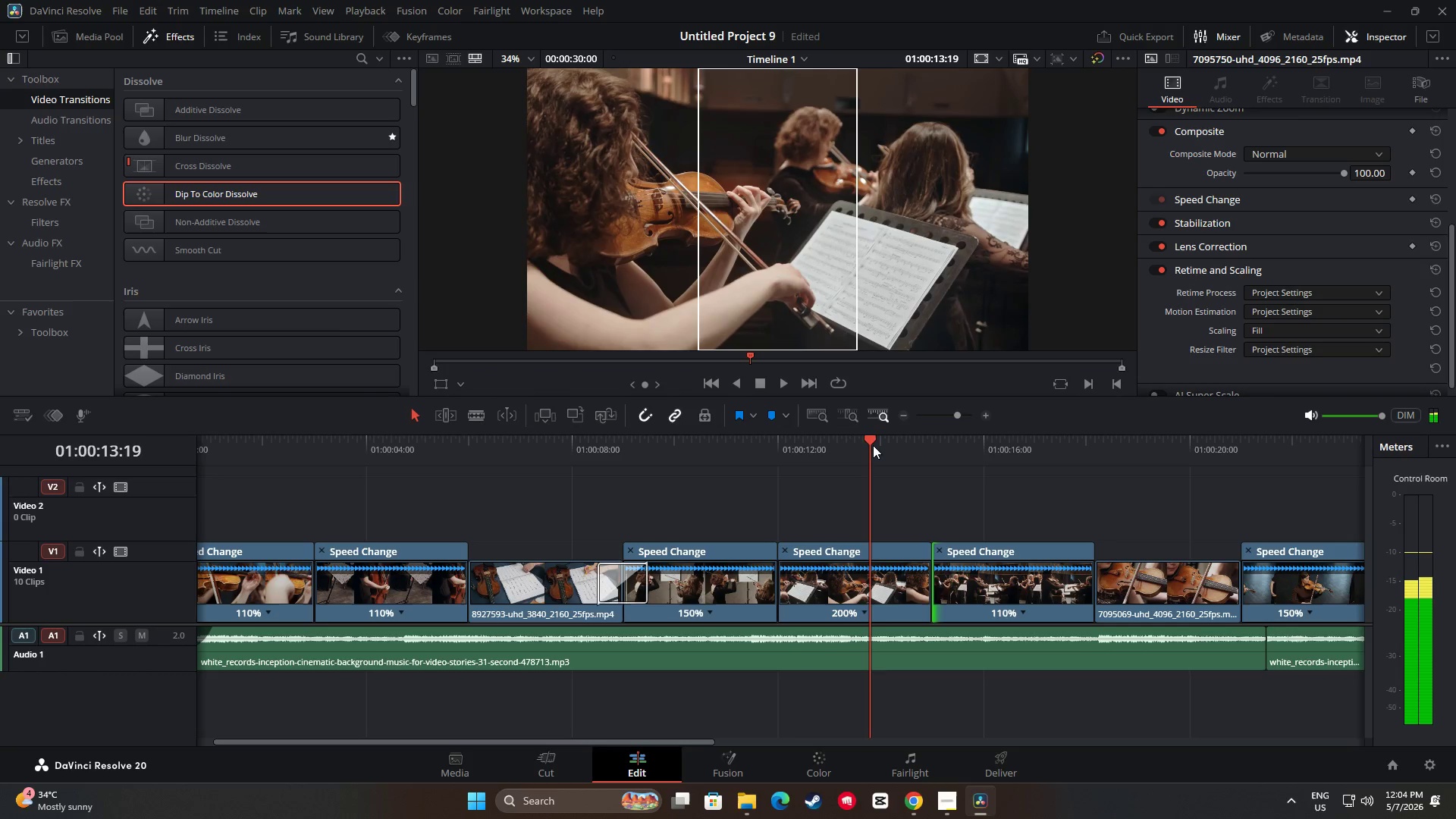 
left_click_drag(start_coordinate=[871, 441], to_coordinate=[290, 473])
 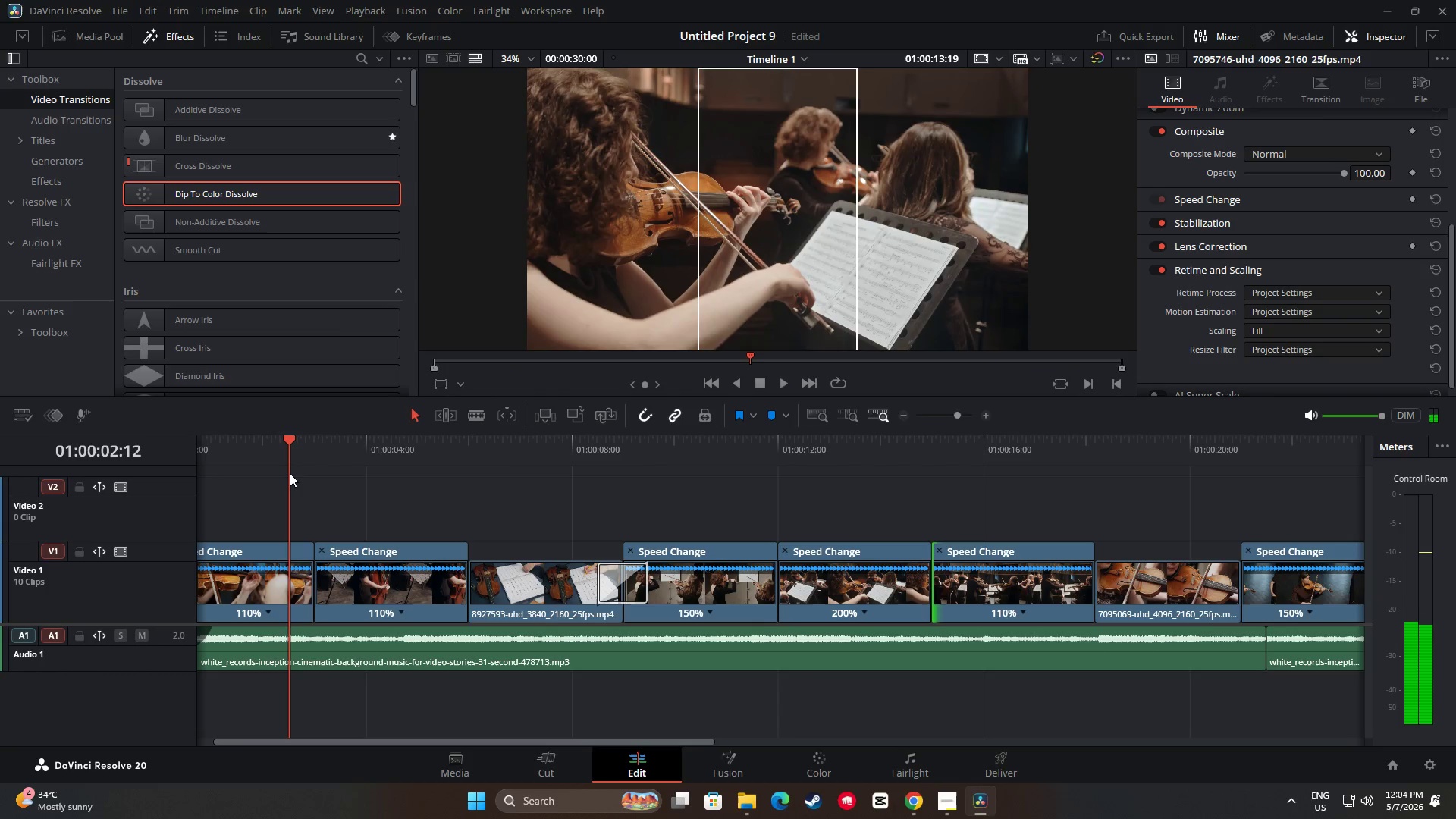 
key(Space)
 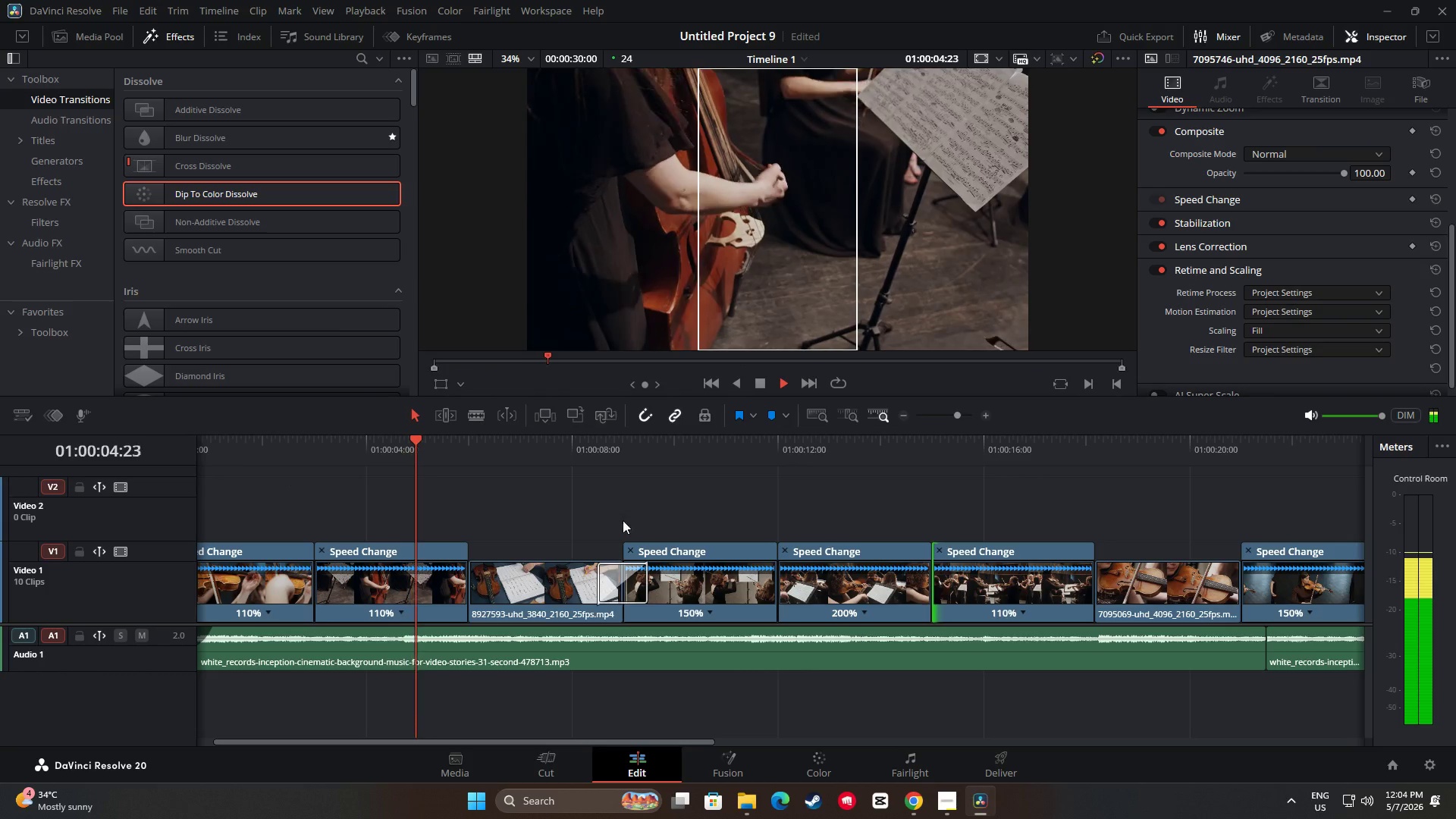 
wait(8.09)
 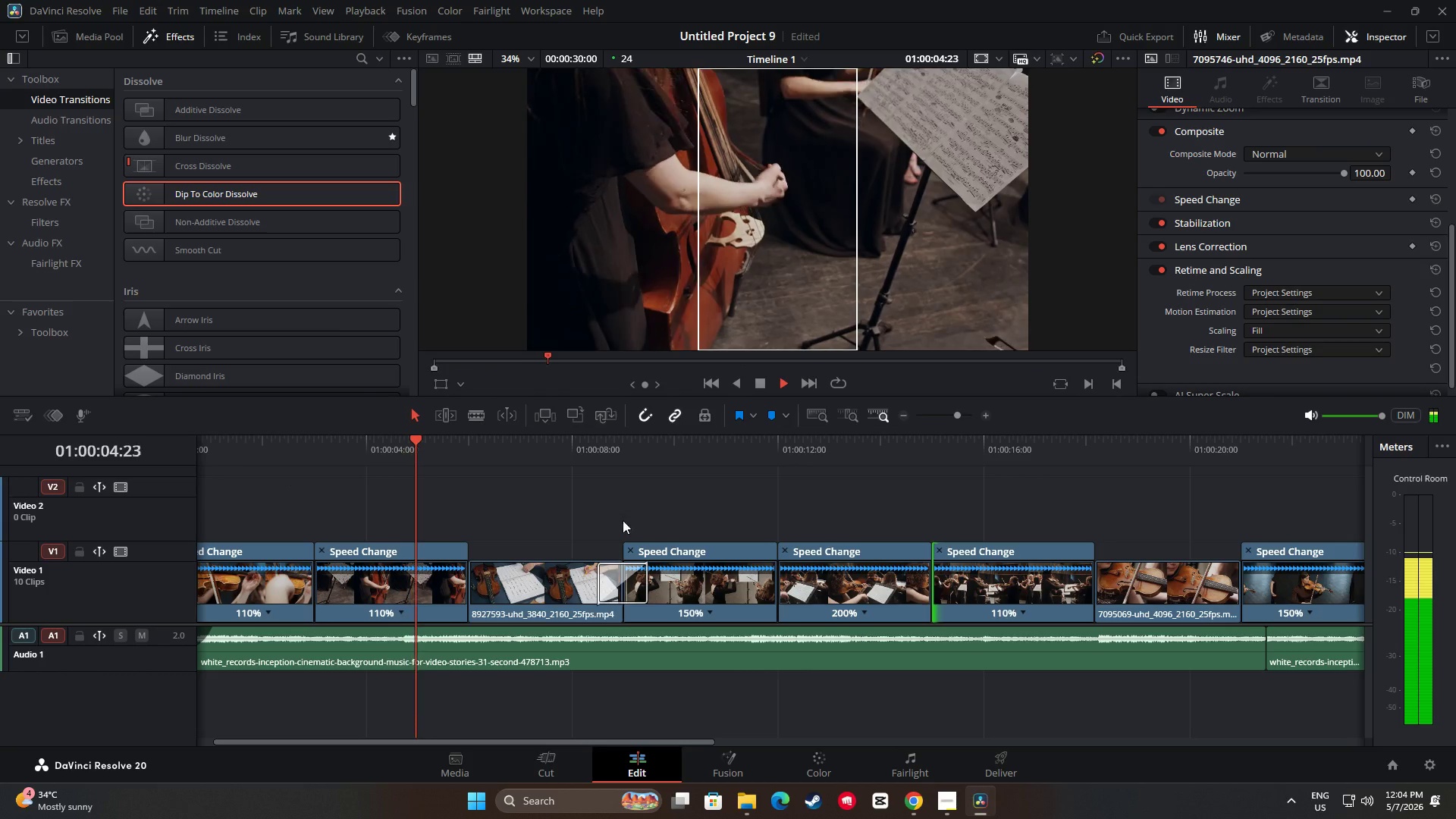 
left_click_drag(start_coordinate=[687, 739], to_coordinate=[827, 740])
 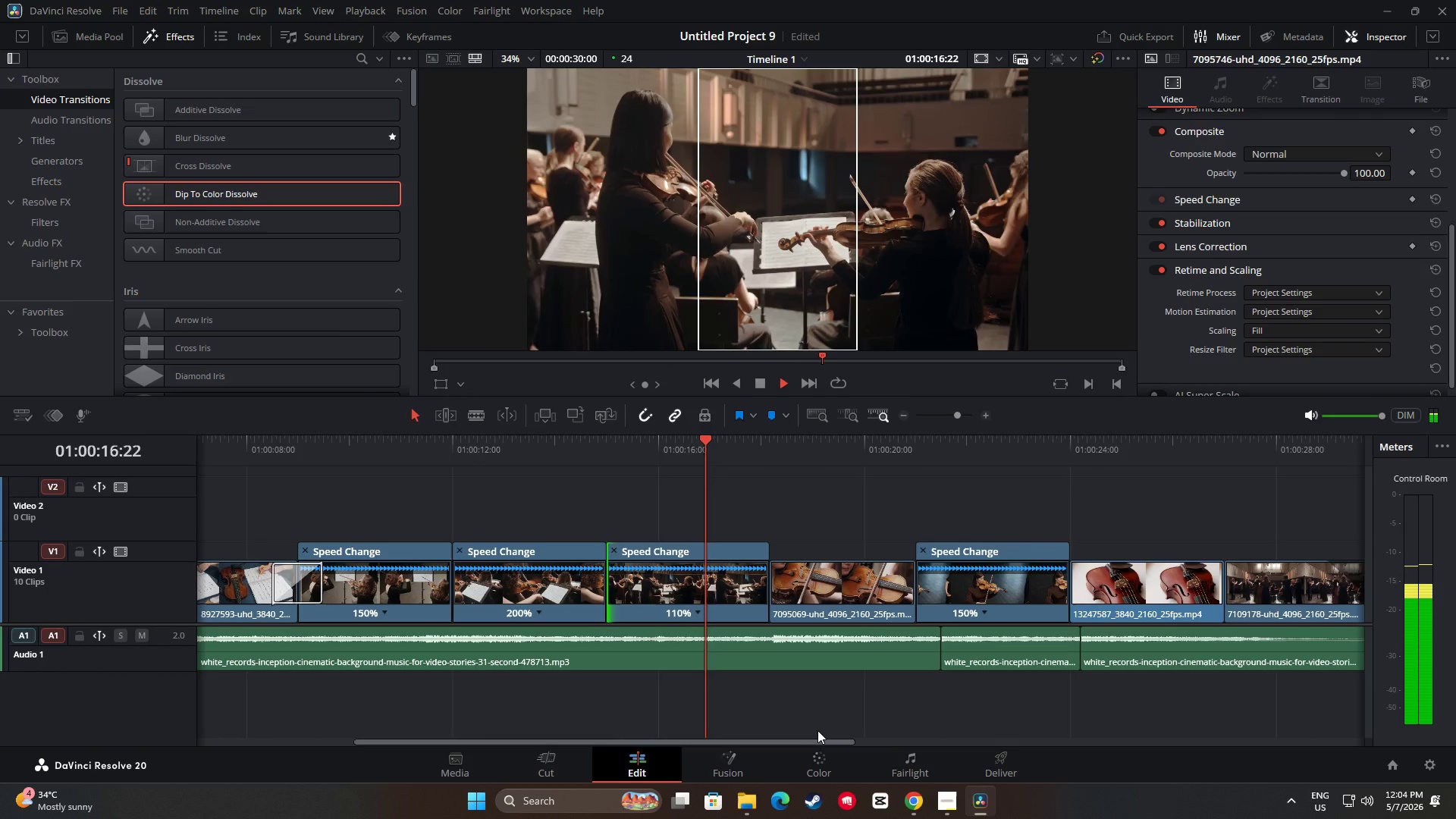 
wait(6.22)
 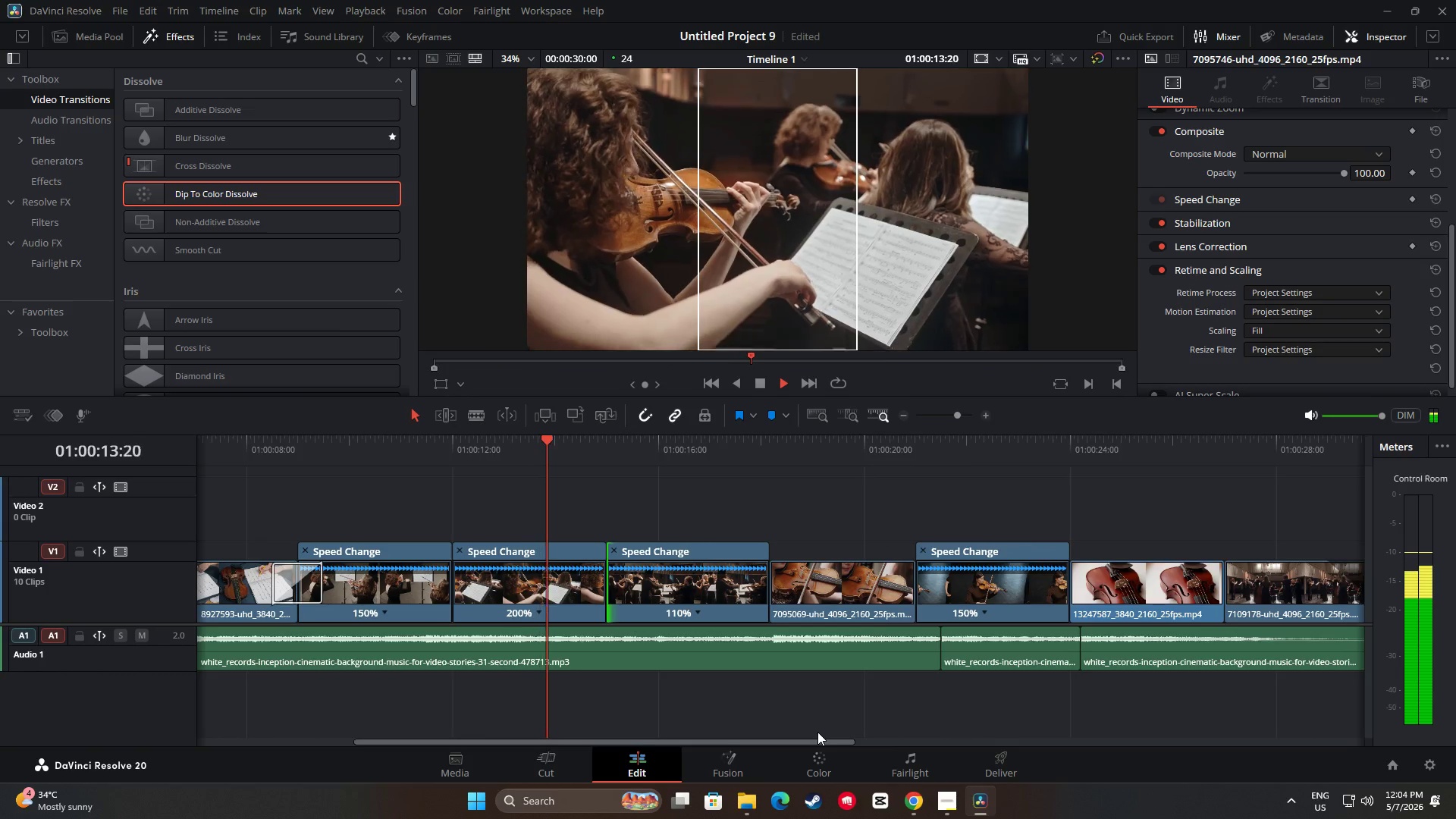 
key(Space)
 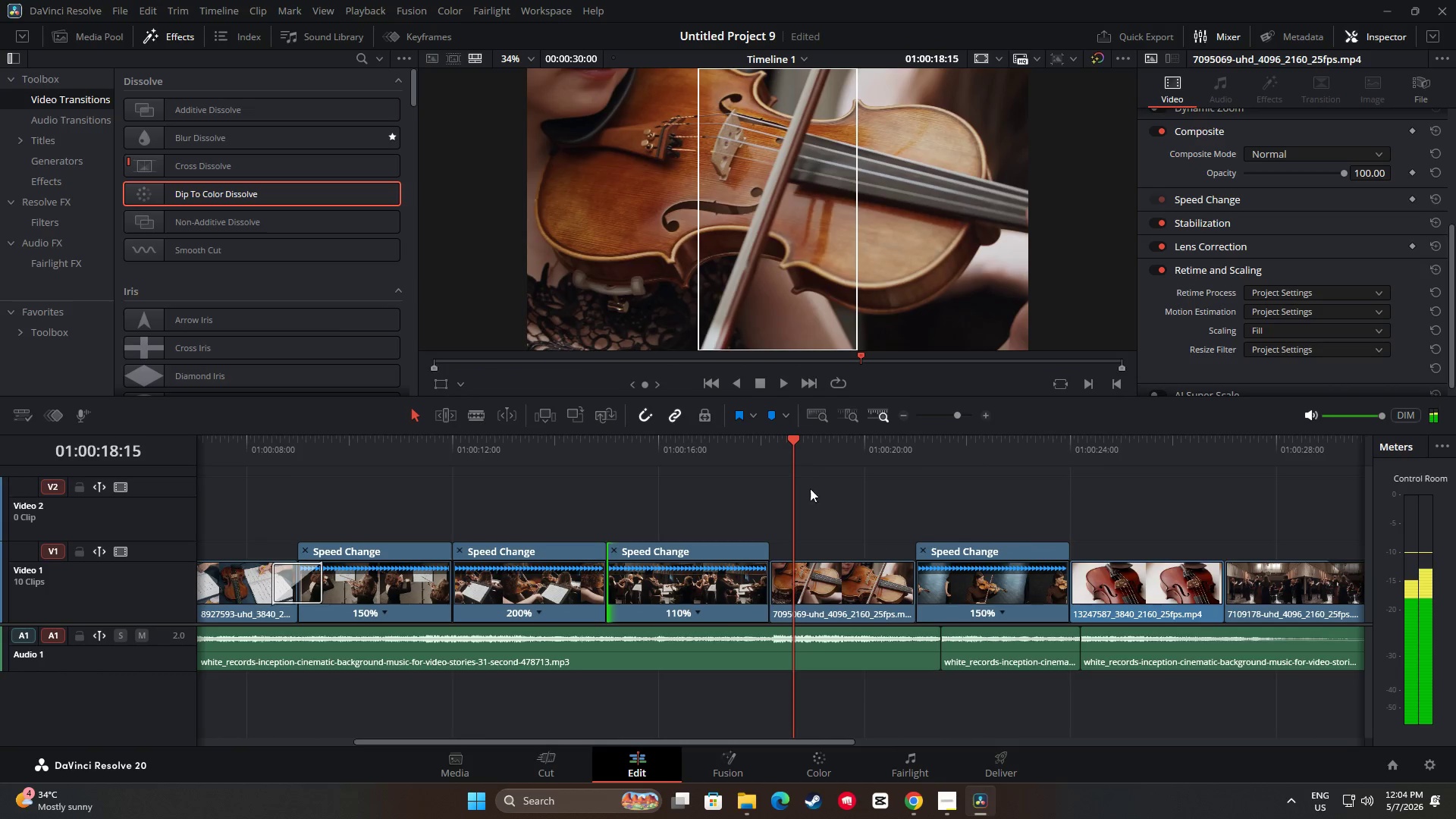 
key(Space)
 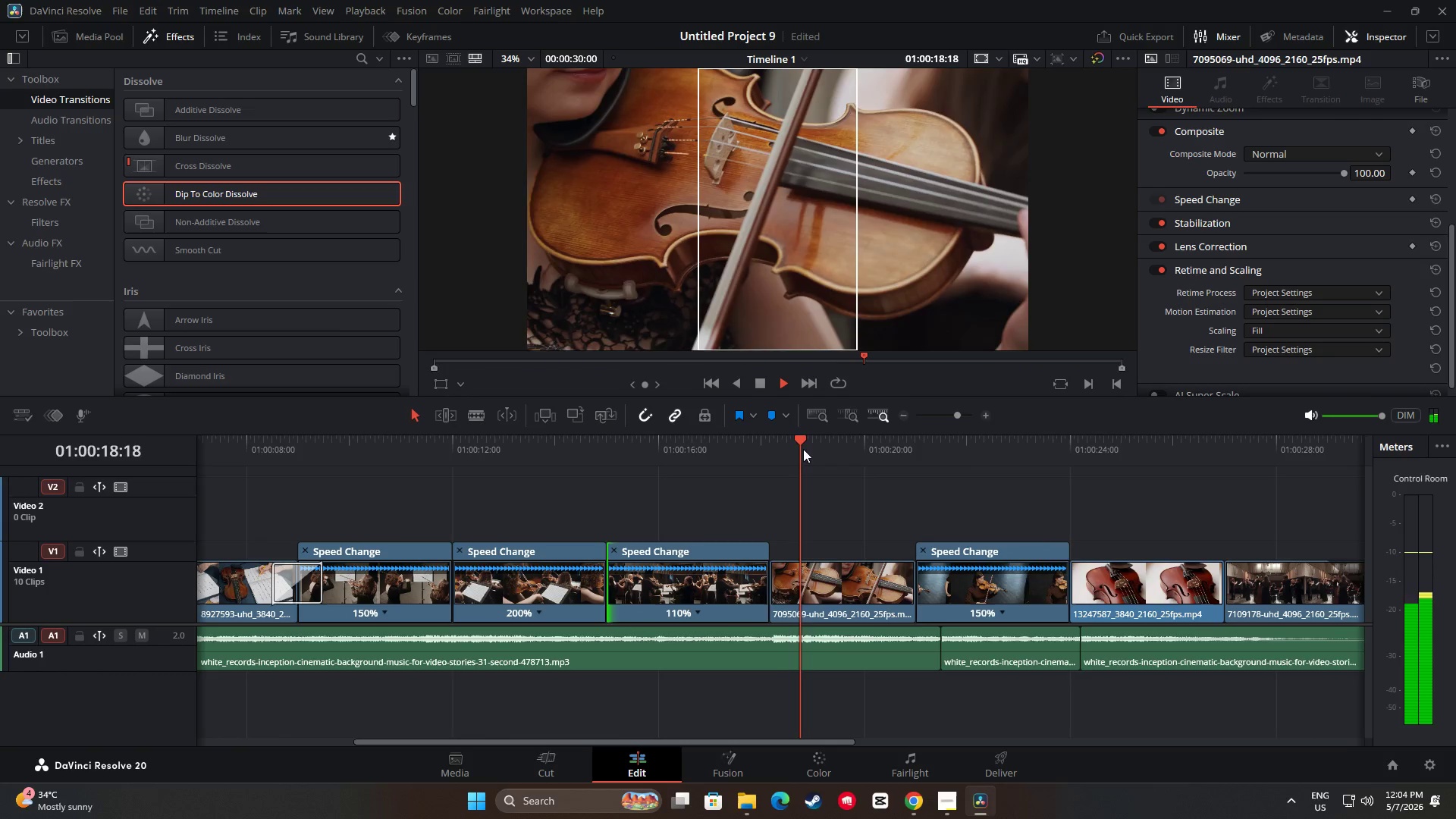 
key(Space)
 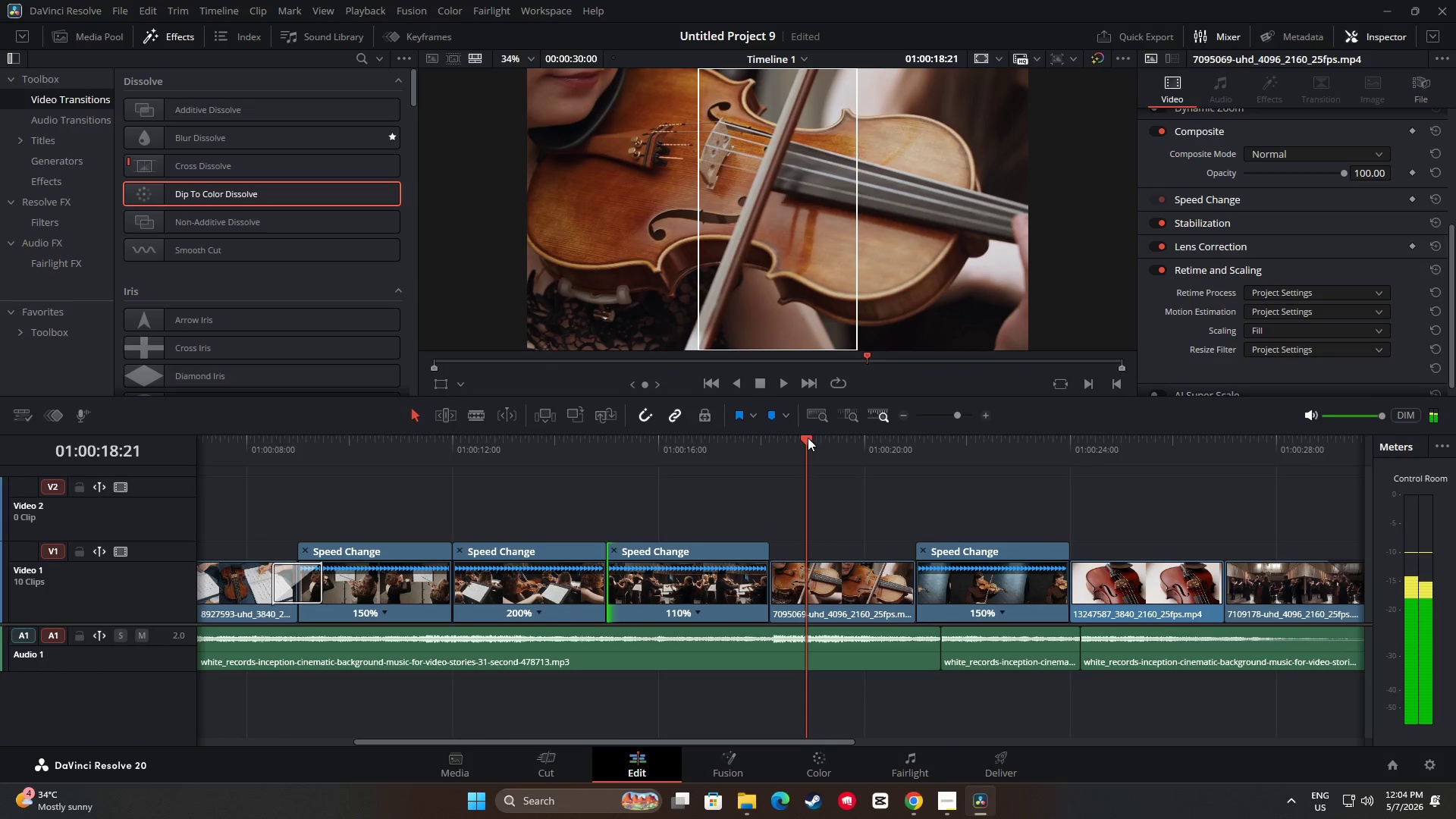 
left_click_drag(start_coordinate=[807, 438], to_coordinate=[733, 440])
 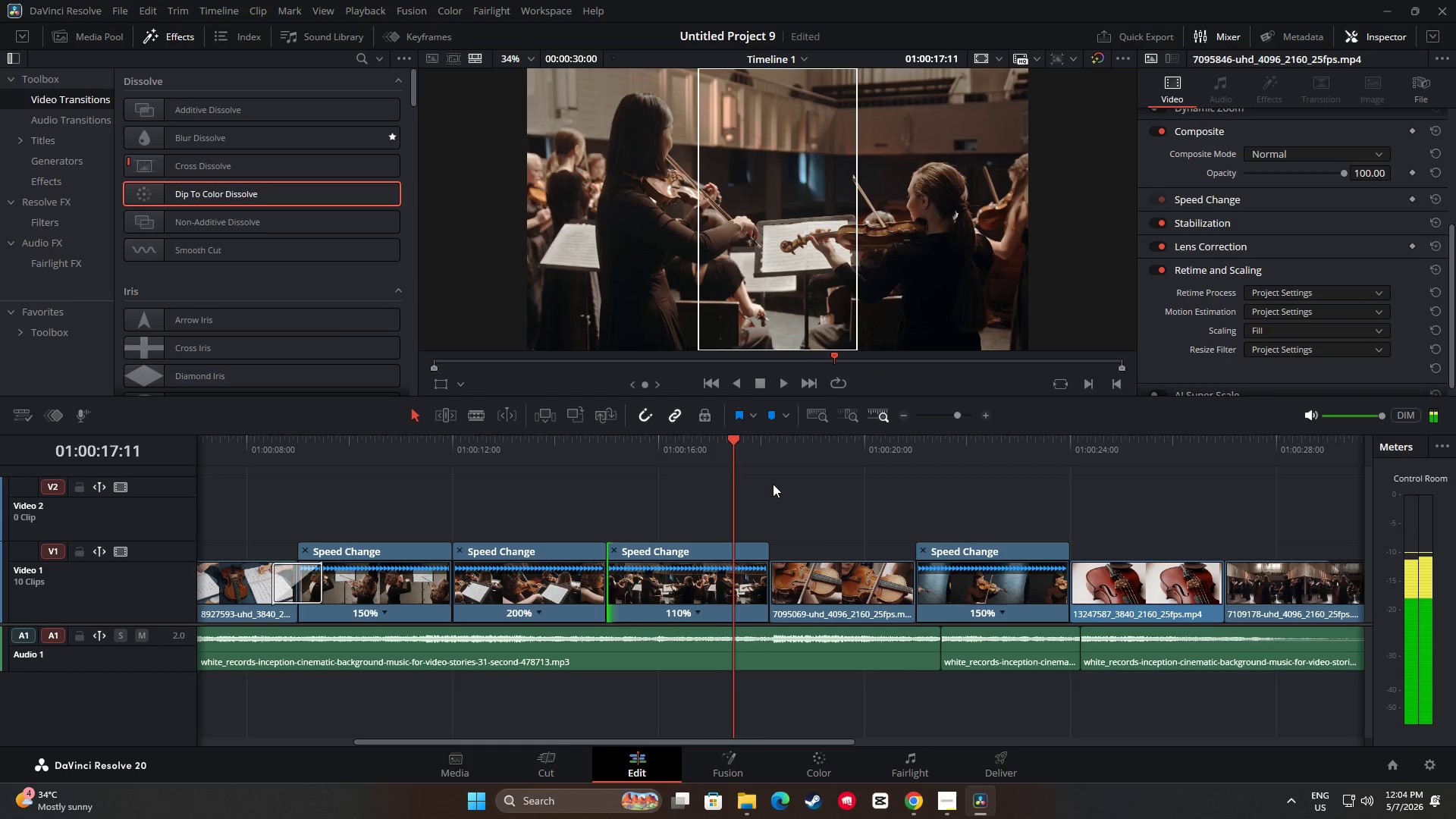 
key(Space)
 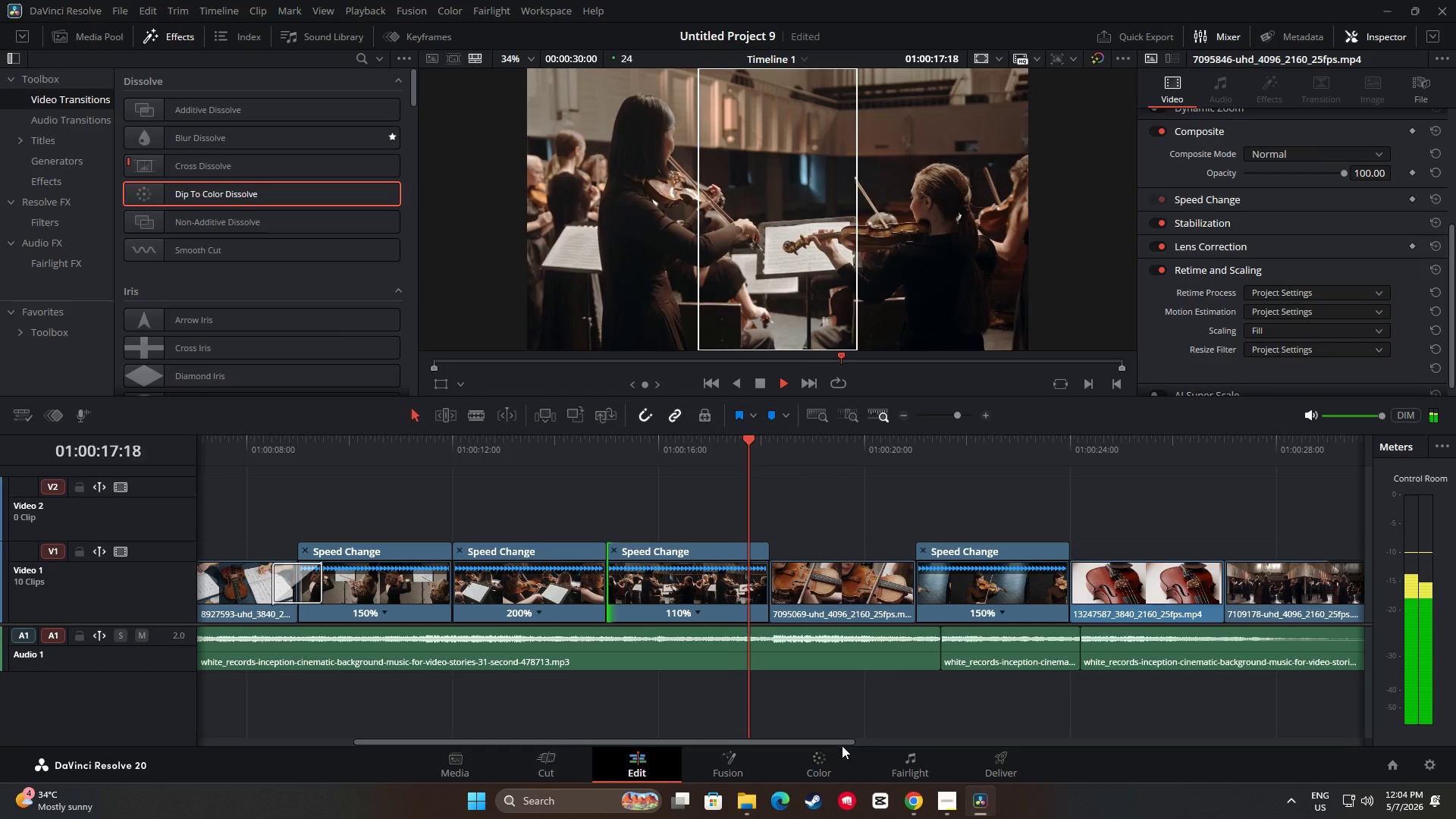 
left_click_drag(start_coordinate=[843, 741], to_coordinate=[1022, 749])
 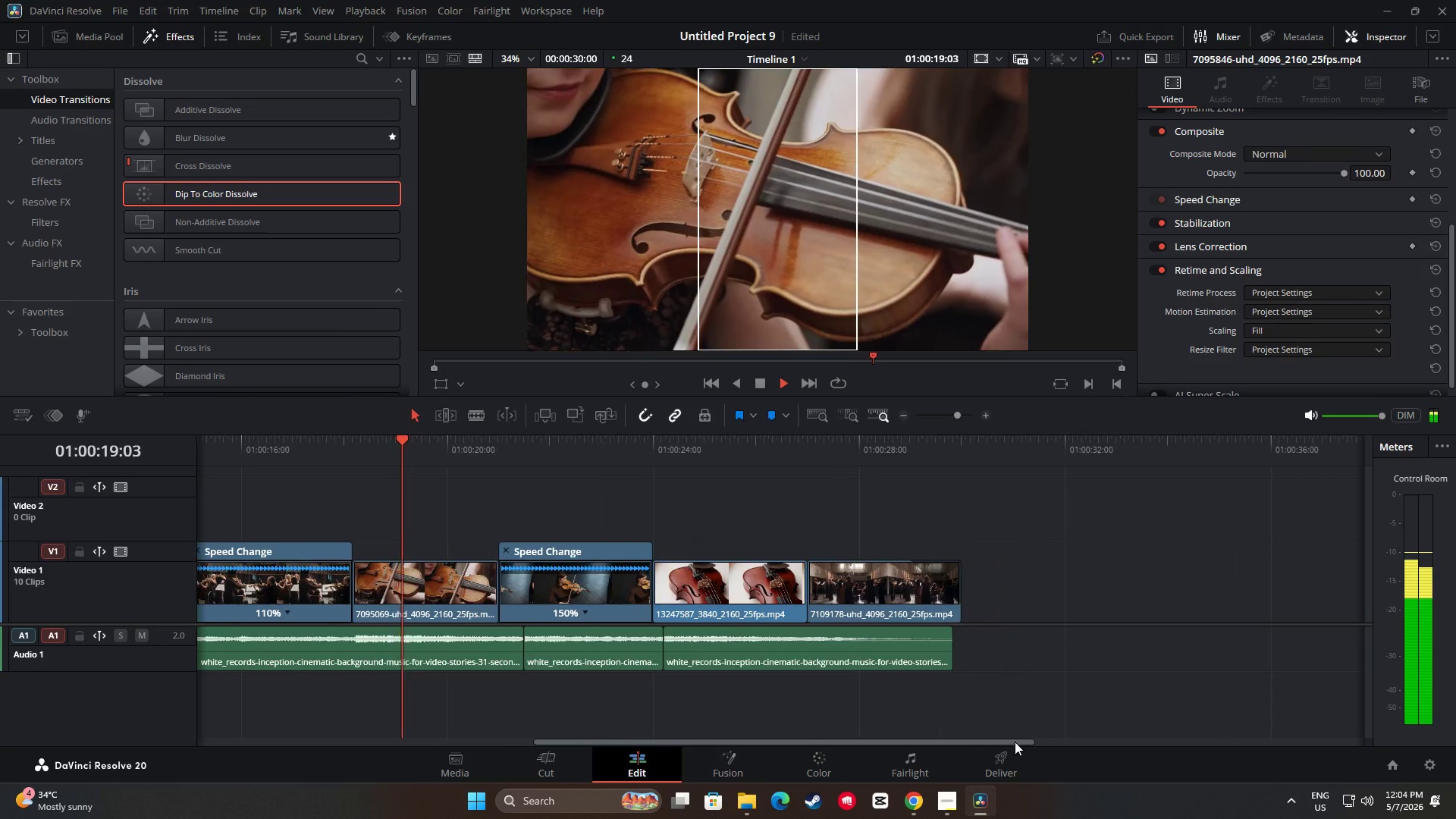 
key(Space)
 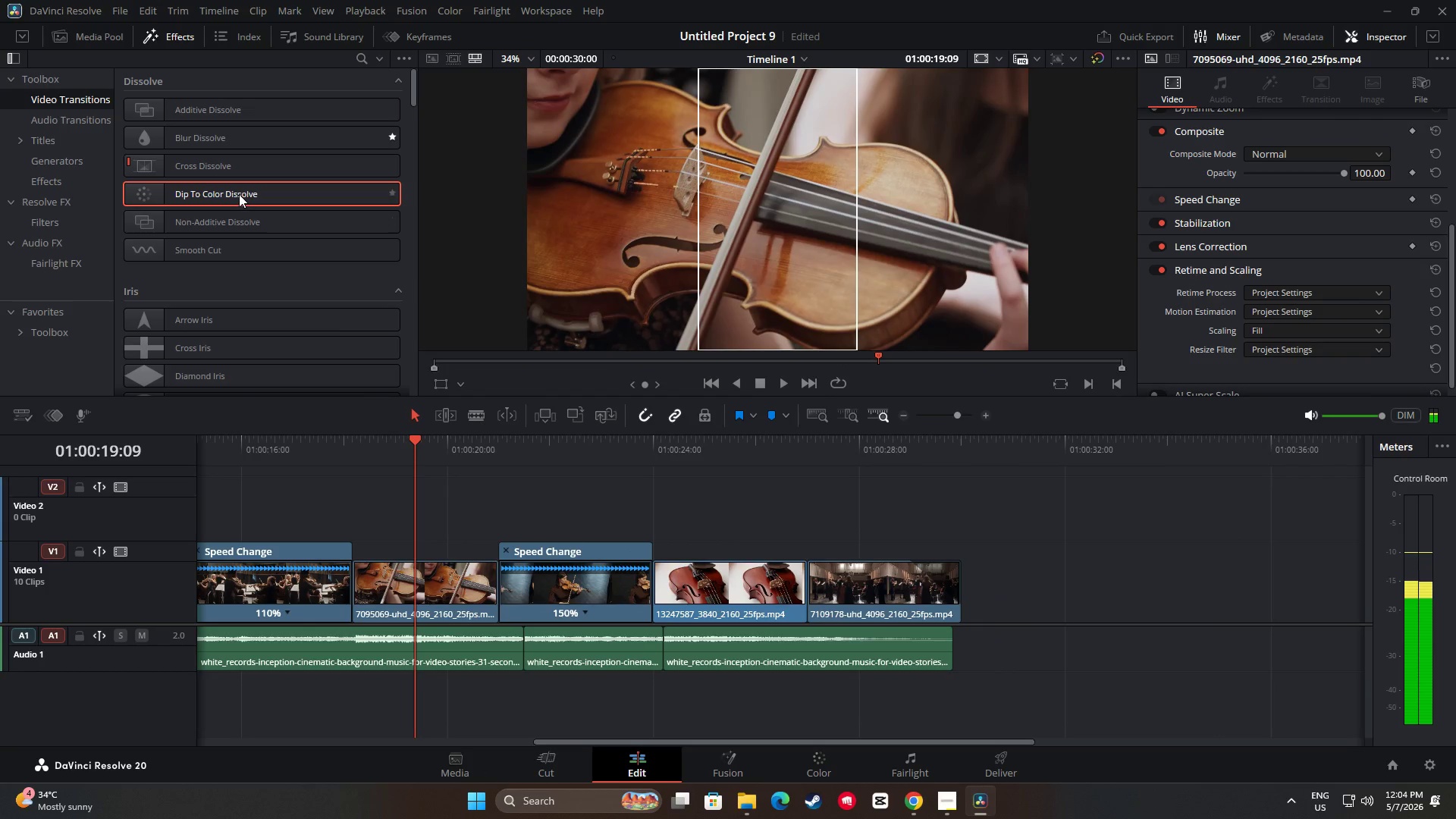 
left_click_drag(start_coordinate=[238, 193], to_coordinate=[671, 576])
 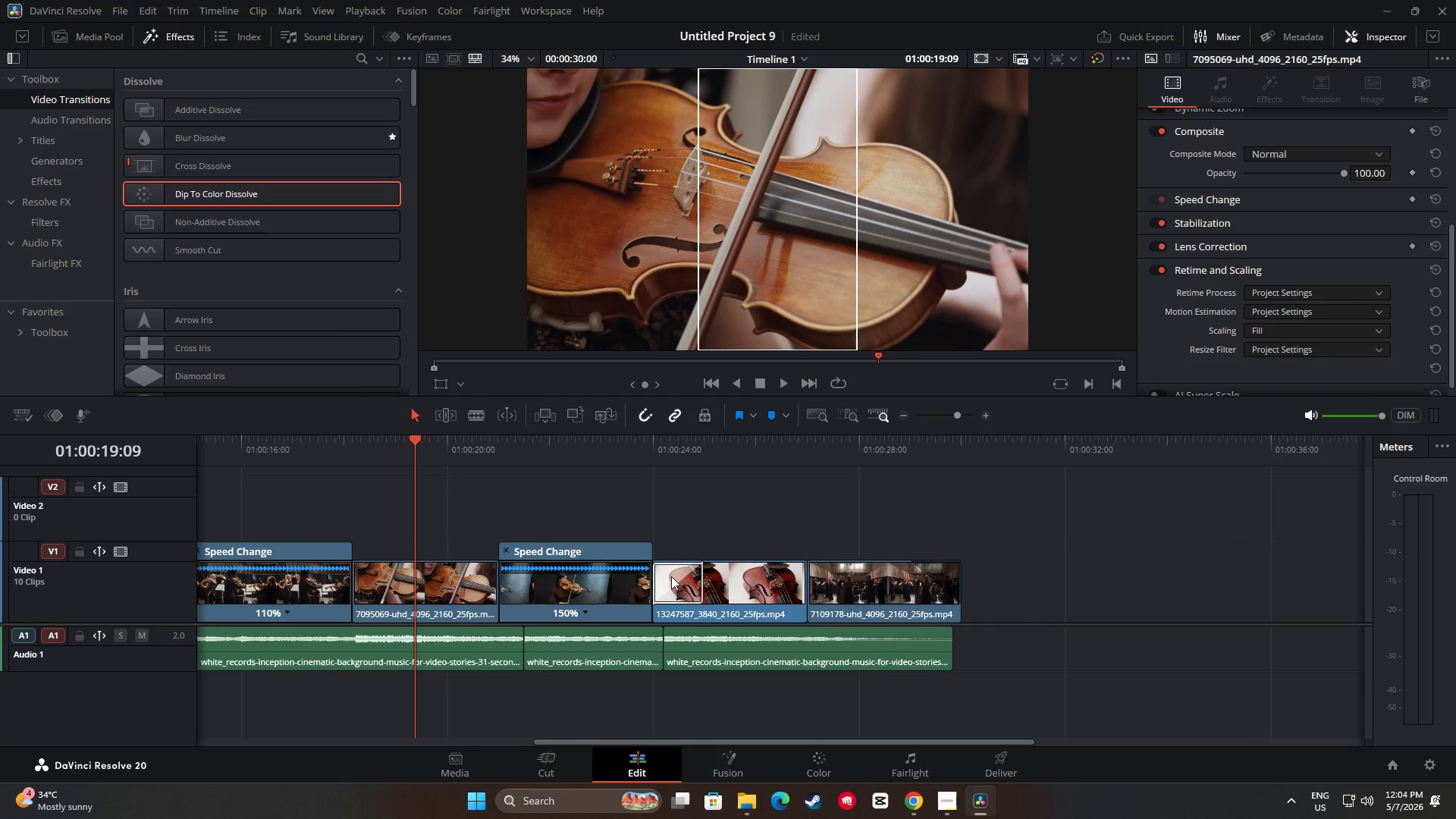 
key(Space)
 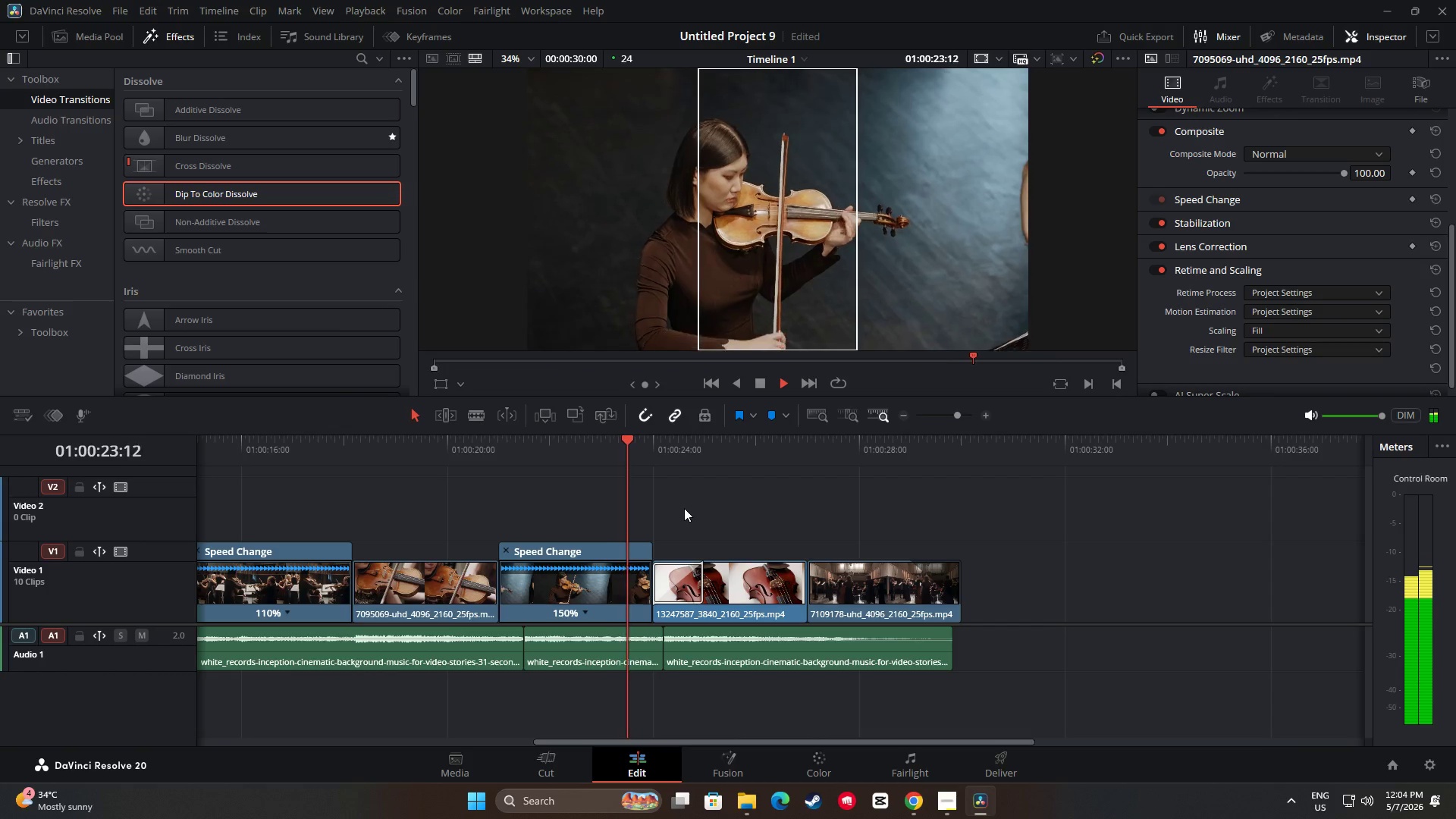 
wait(9.45)
 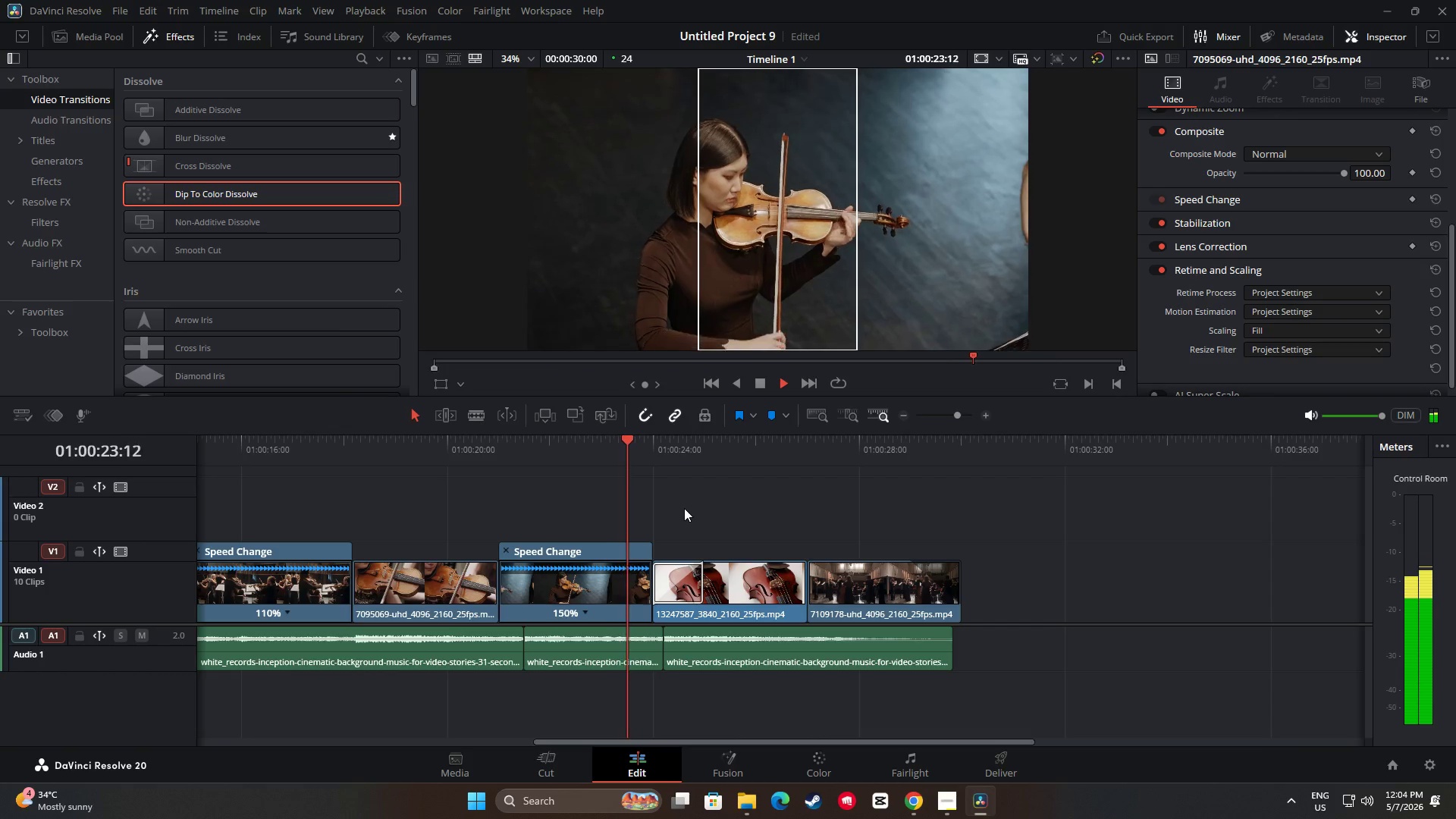 
key(Space)
 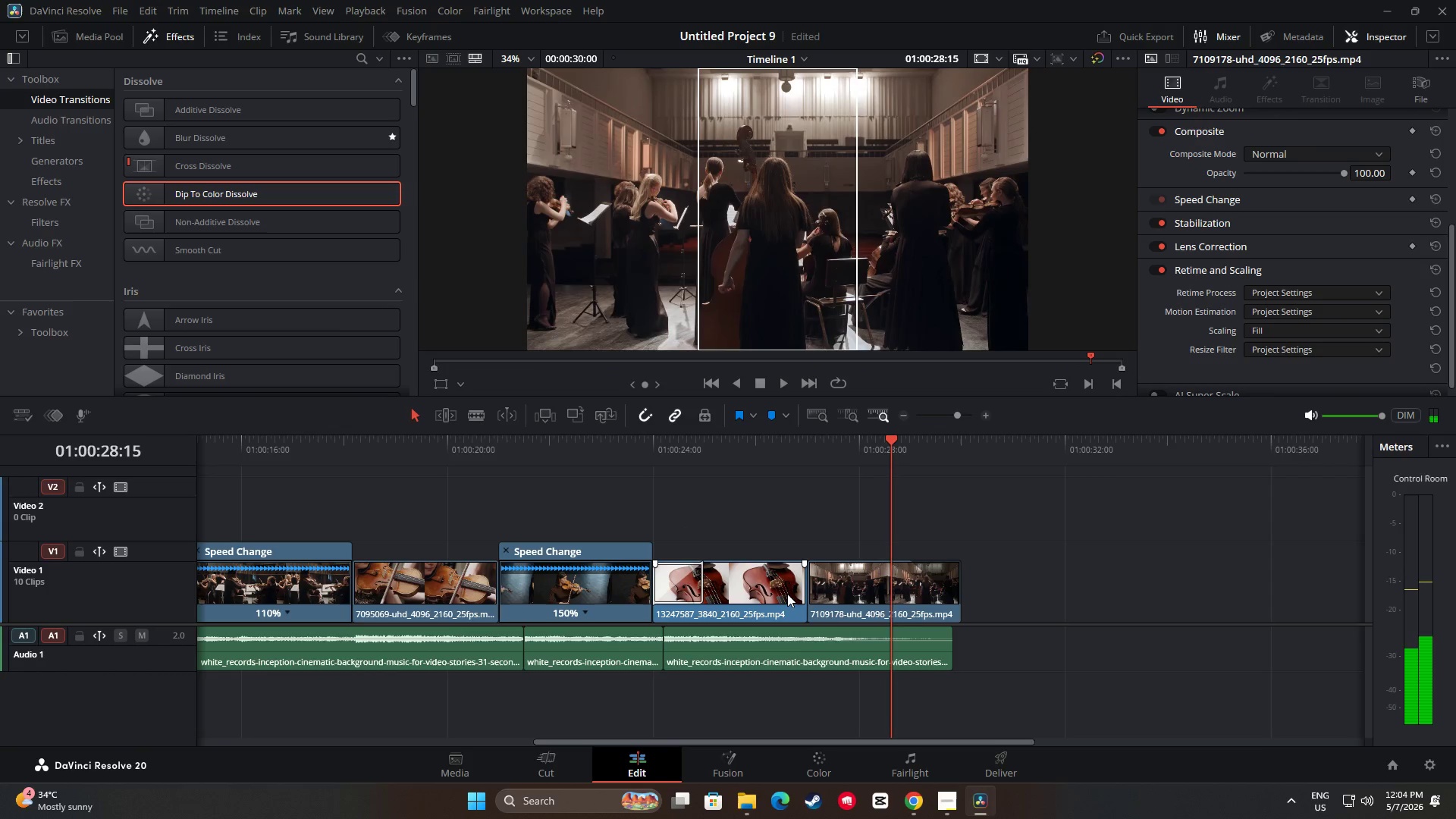 
key(Space)
 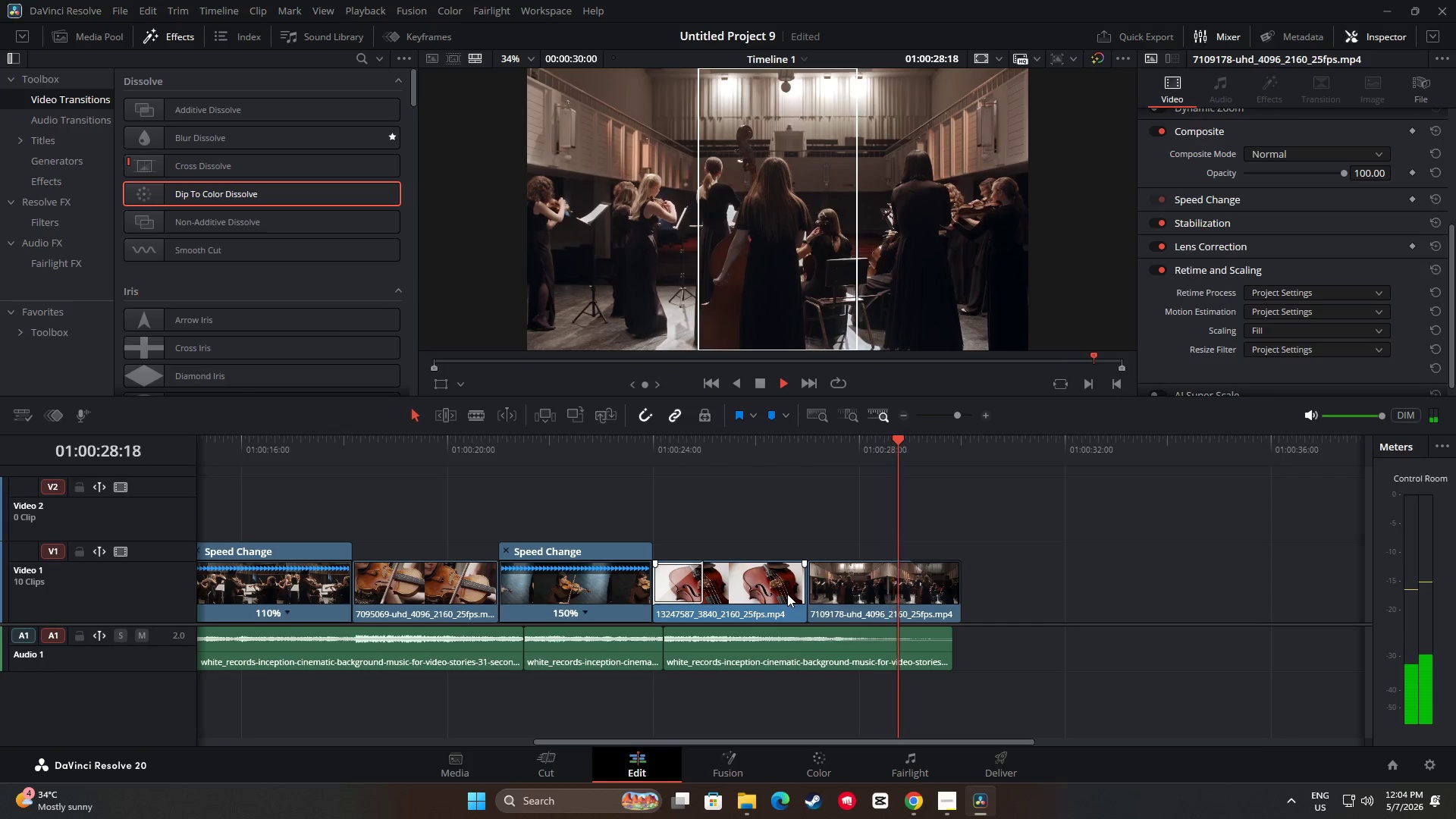 
key(Space)
 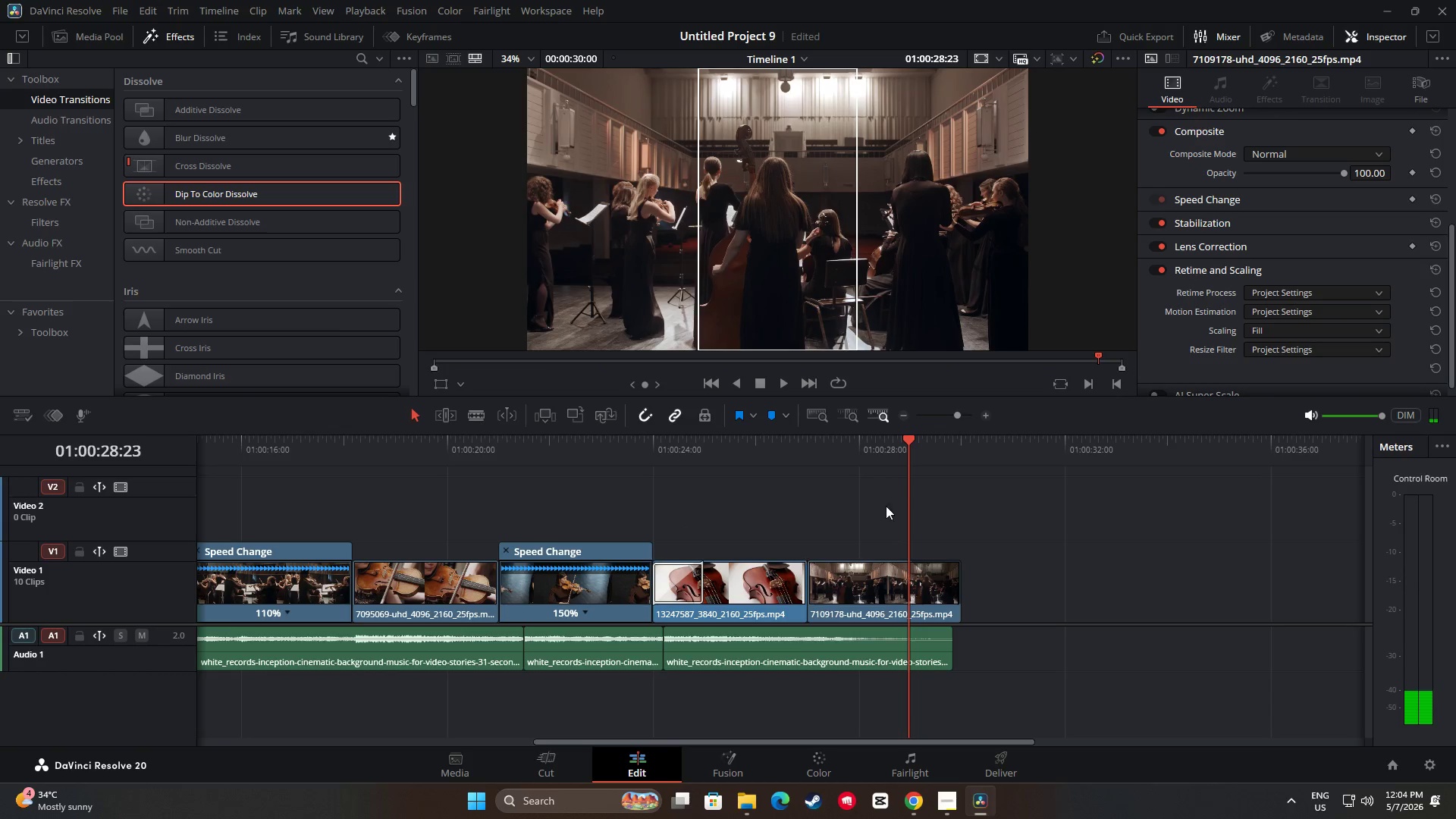 
left_click_drag(start_coordinate=[907, 441], to_coordinate=[721, 458])
 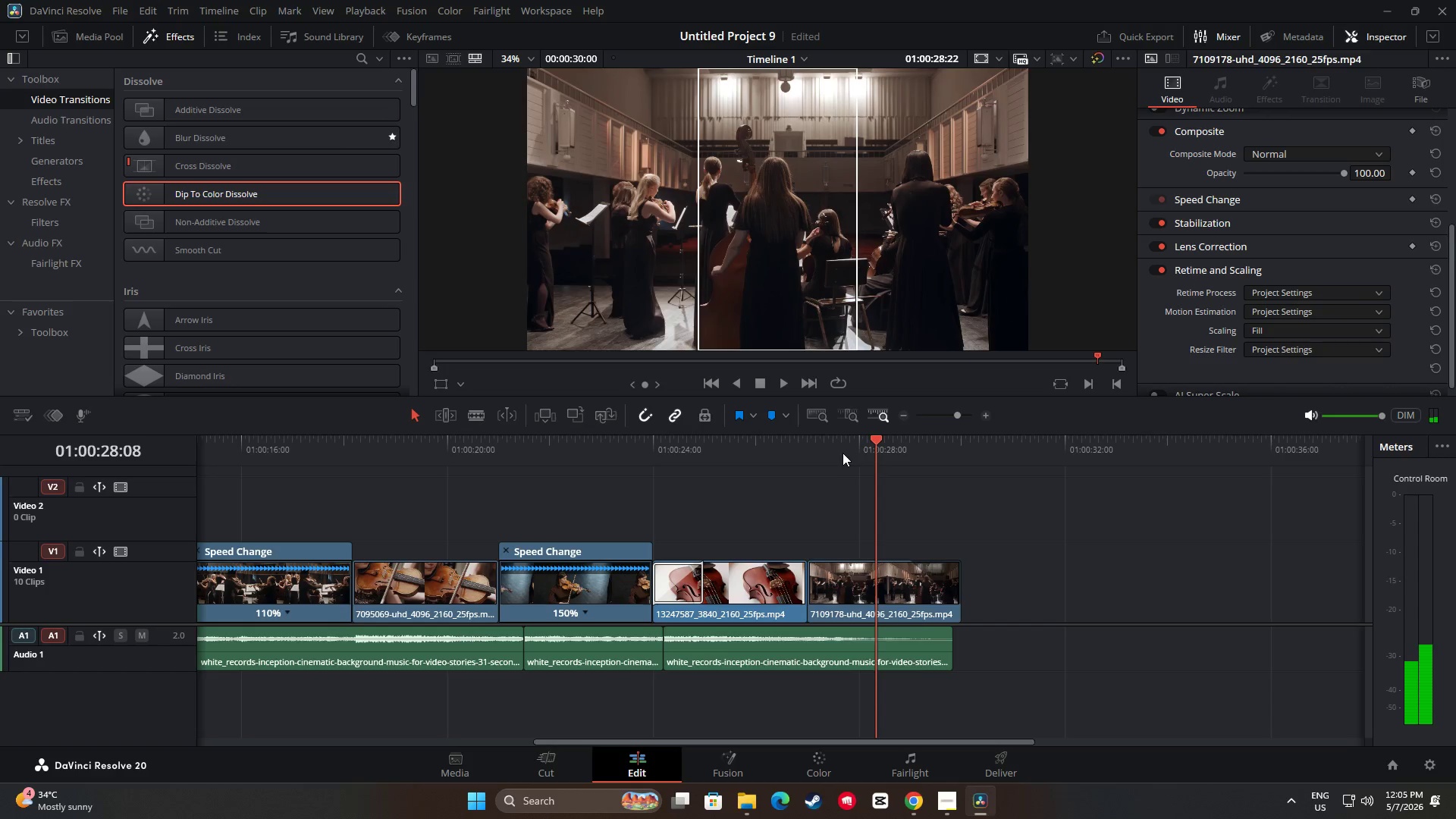 
key(Space)
 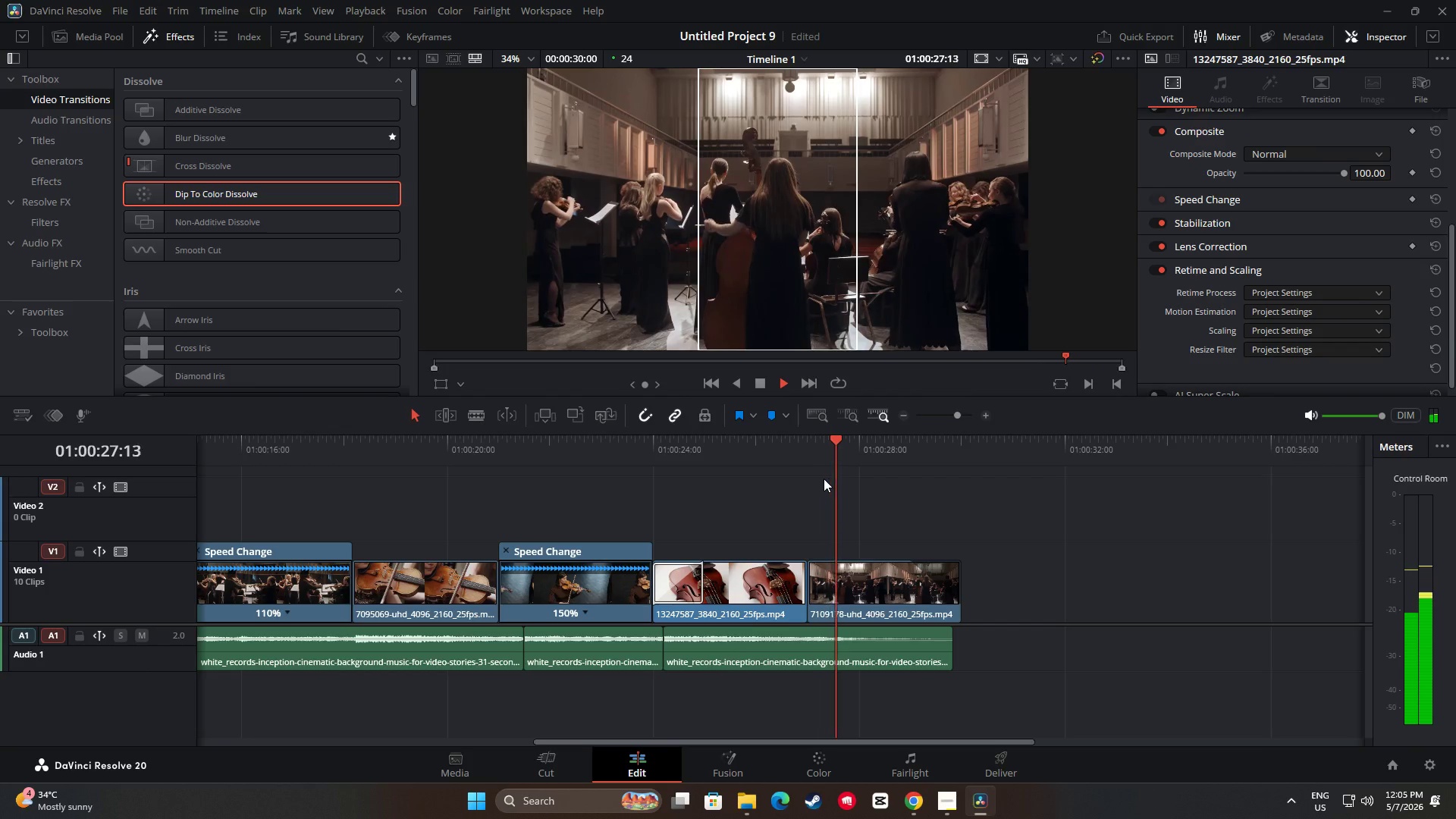 
key(Space)
 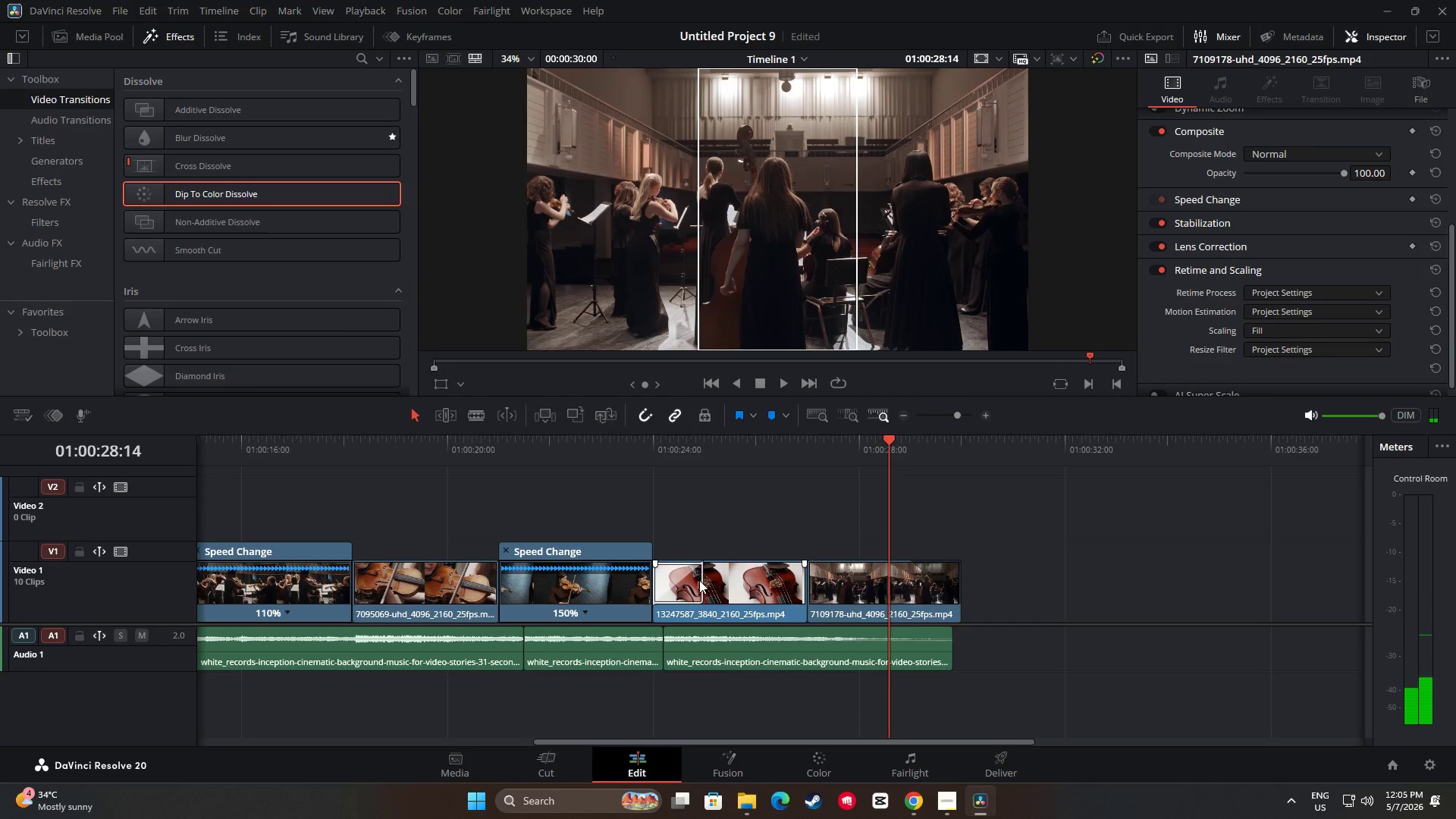 
left_click_drag(start_coordinate=[703, 580], to_coordinate=[689, 581])
 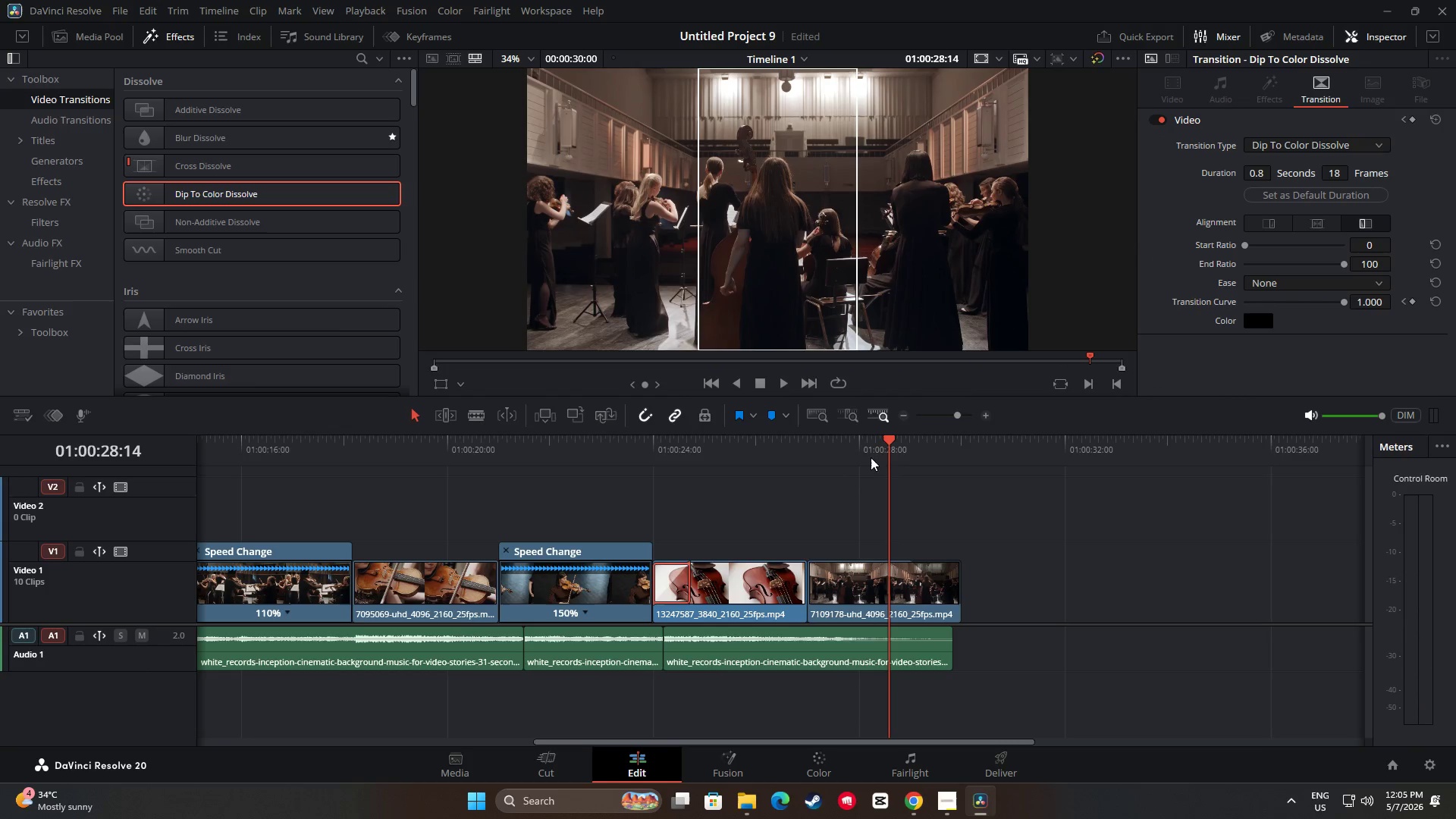 
left_click_drag(start_coordinate=[882, 441], to_coordinate=[590, 461])
 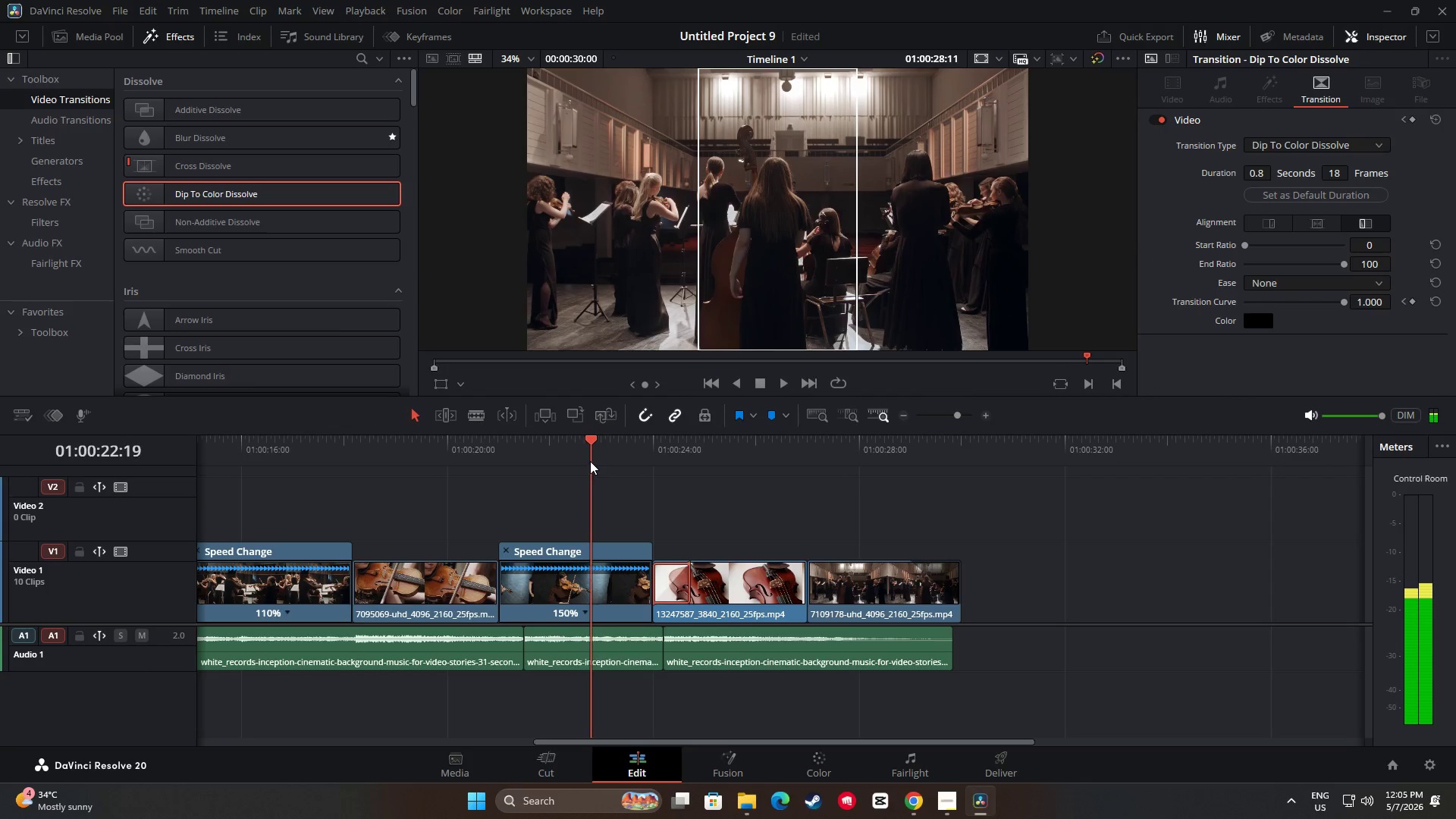 
key(Space)
 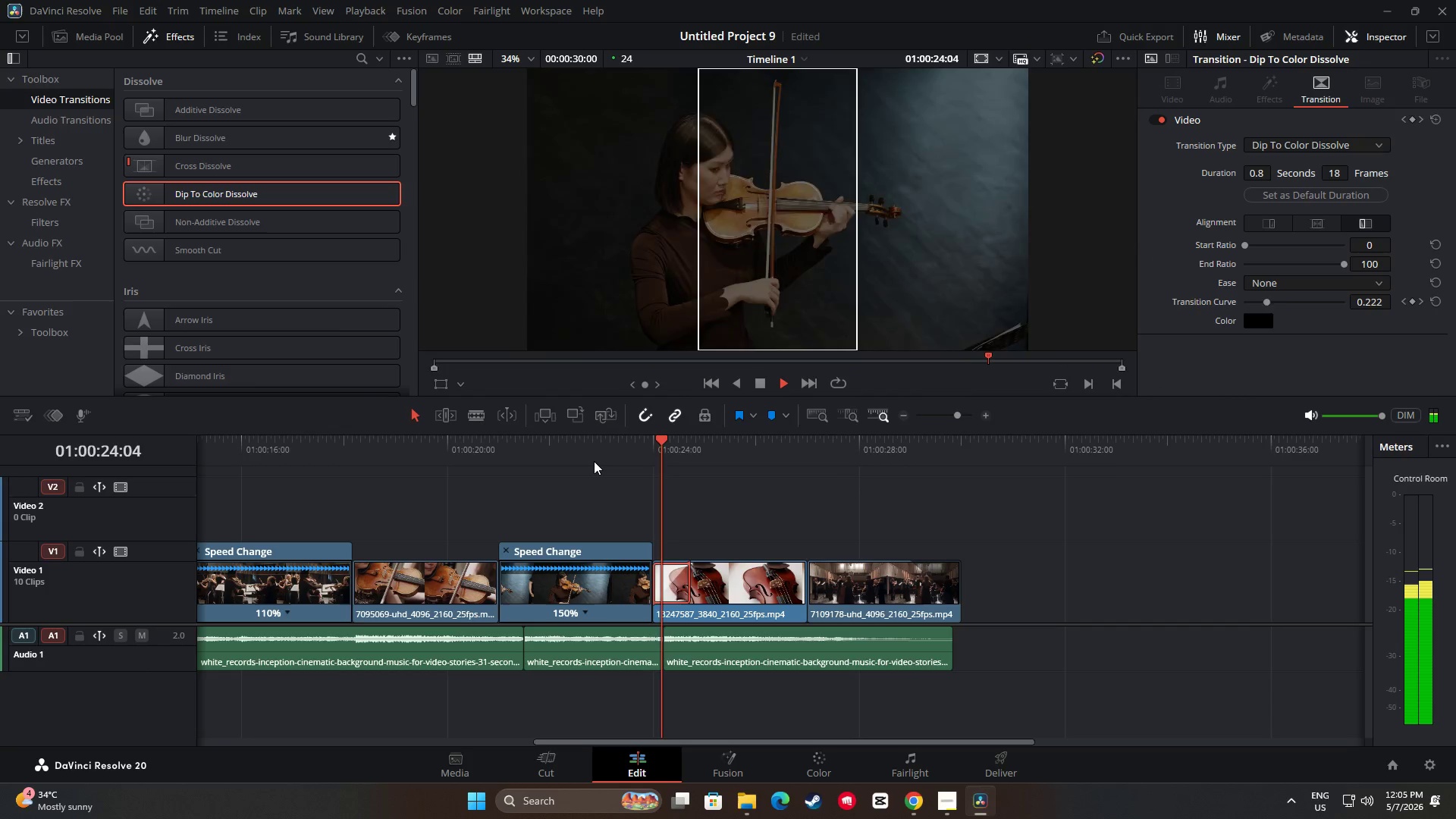 
key(Space)
 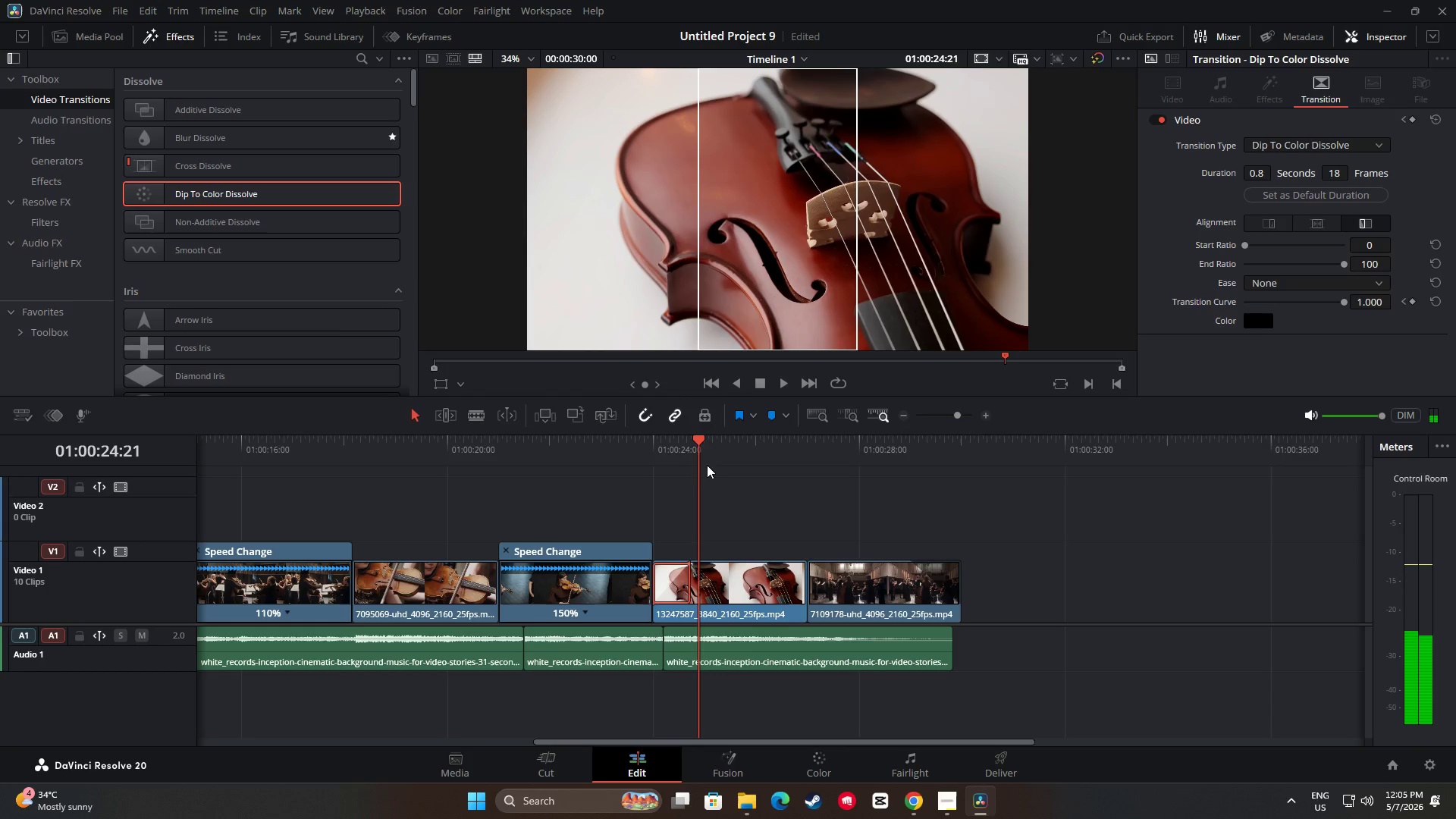 
left_click_drag(start_coordinate=[697, 443], to_coordinate=[536, 452])
 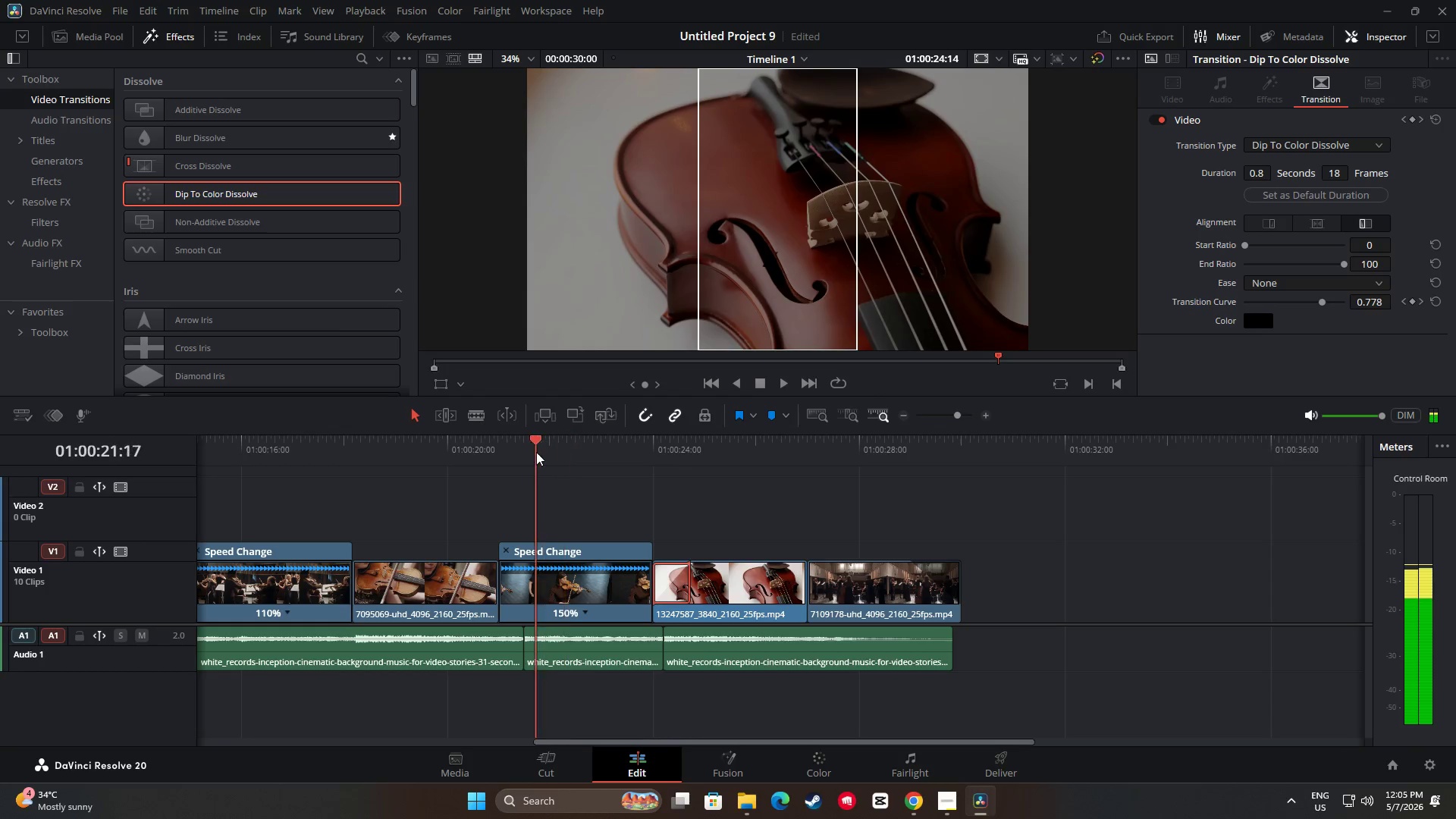 
key(Space)
 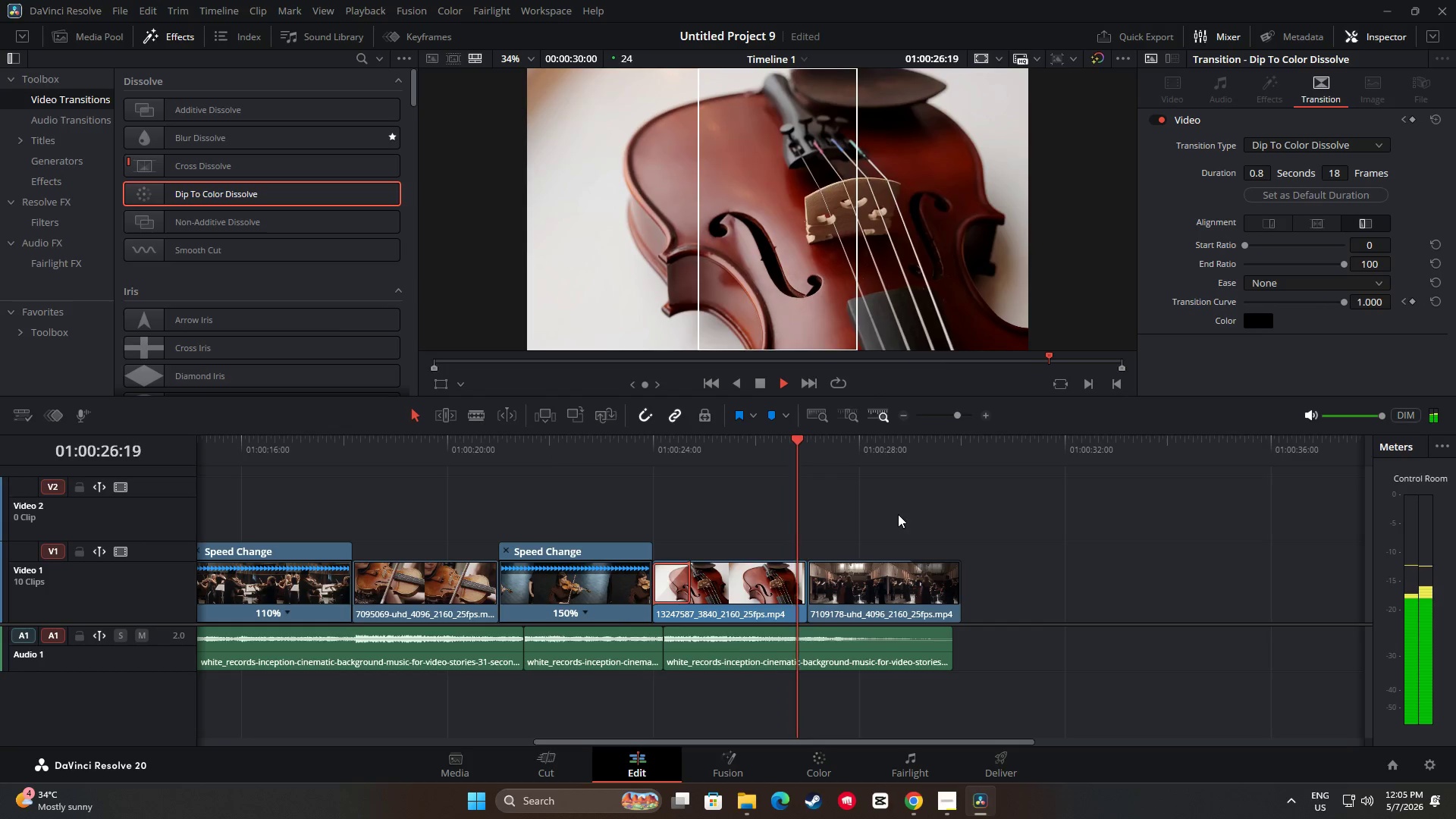 
wait(7.64)
 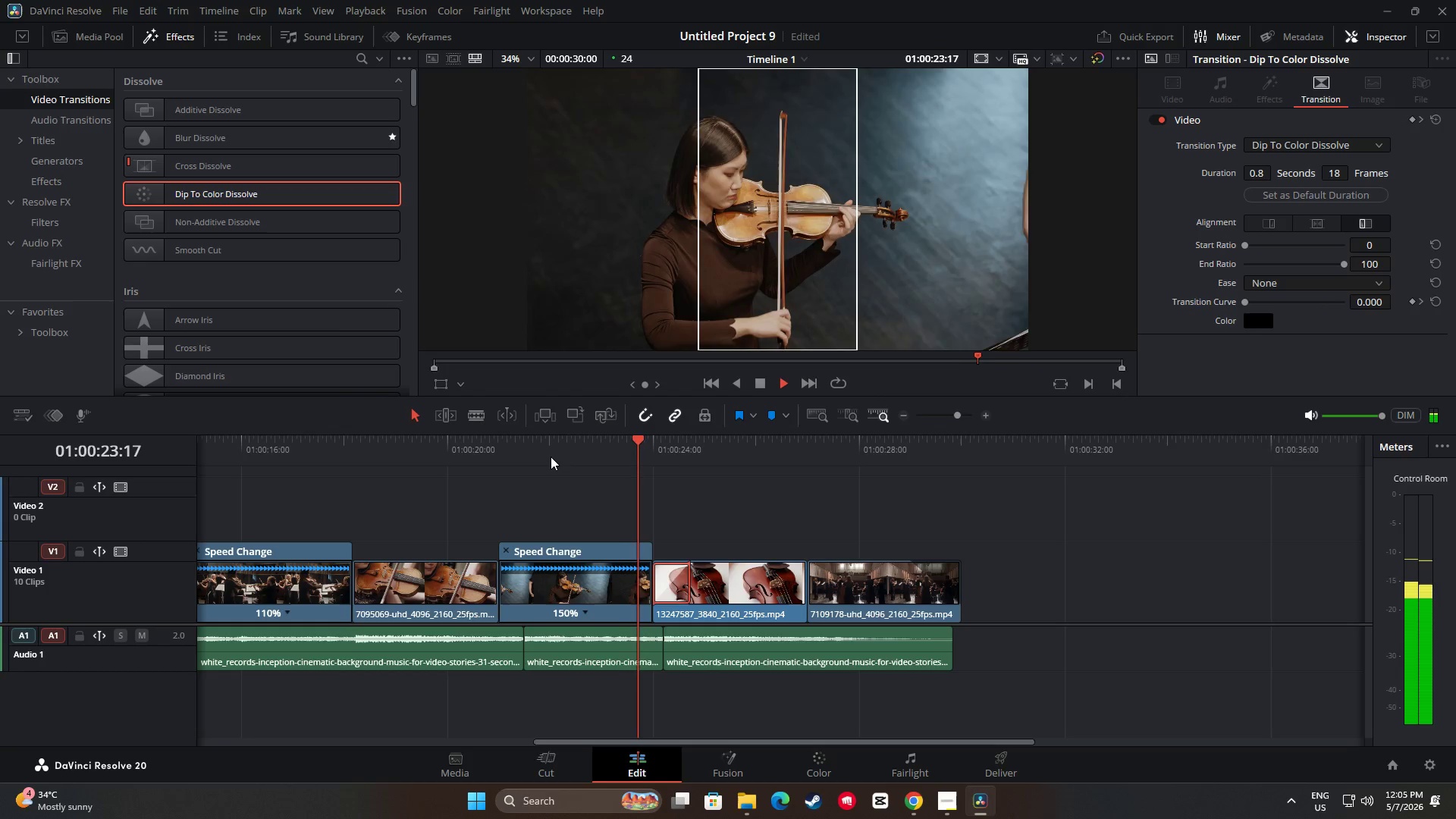 
key(Space)
 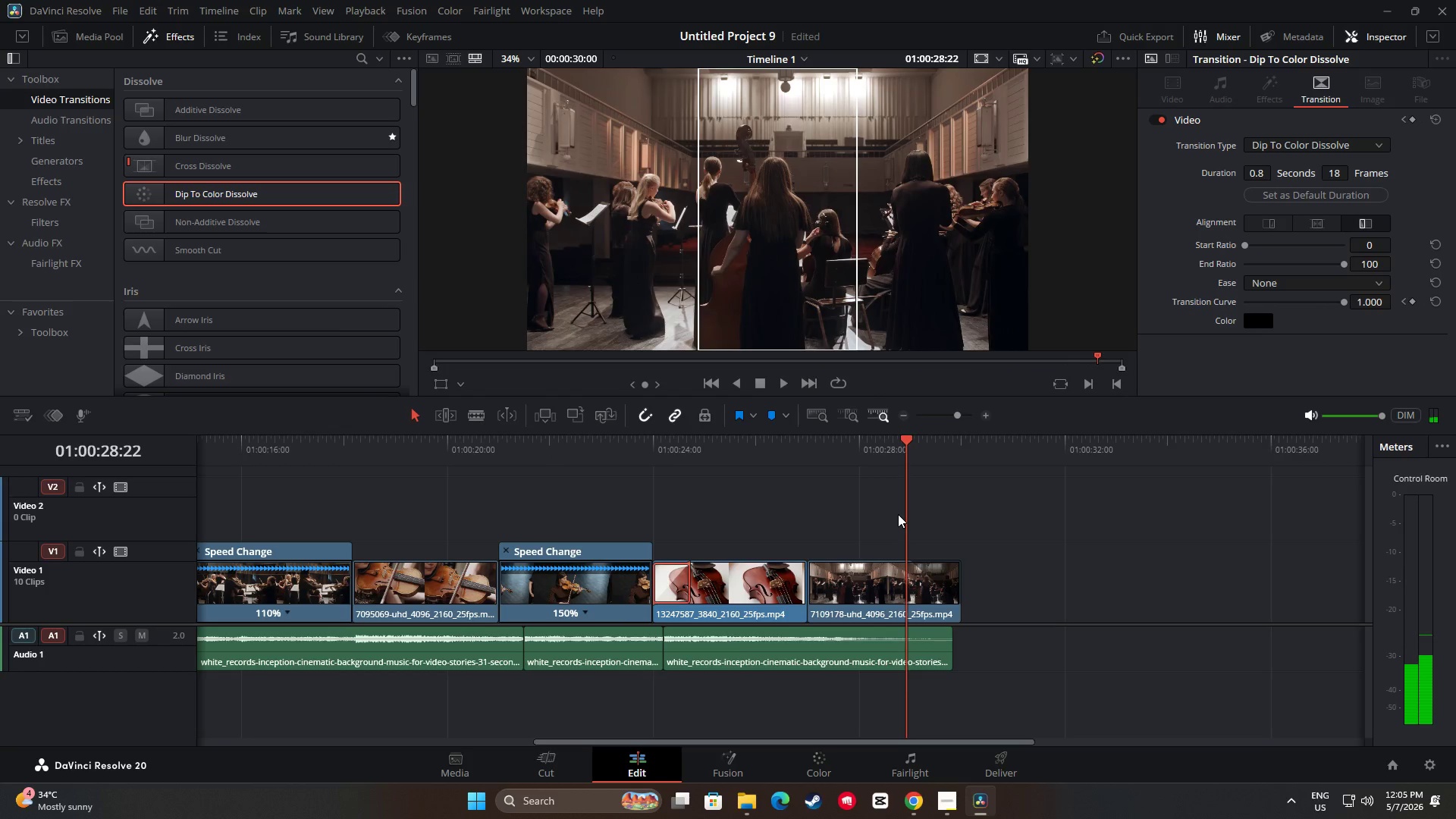 
key(Space)
 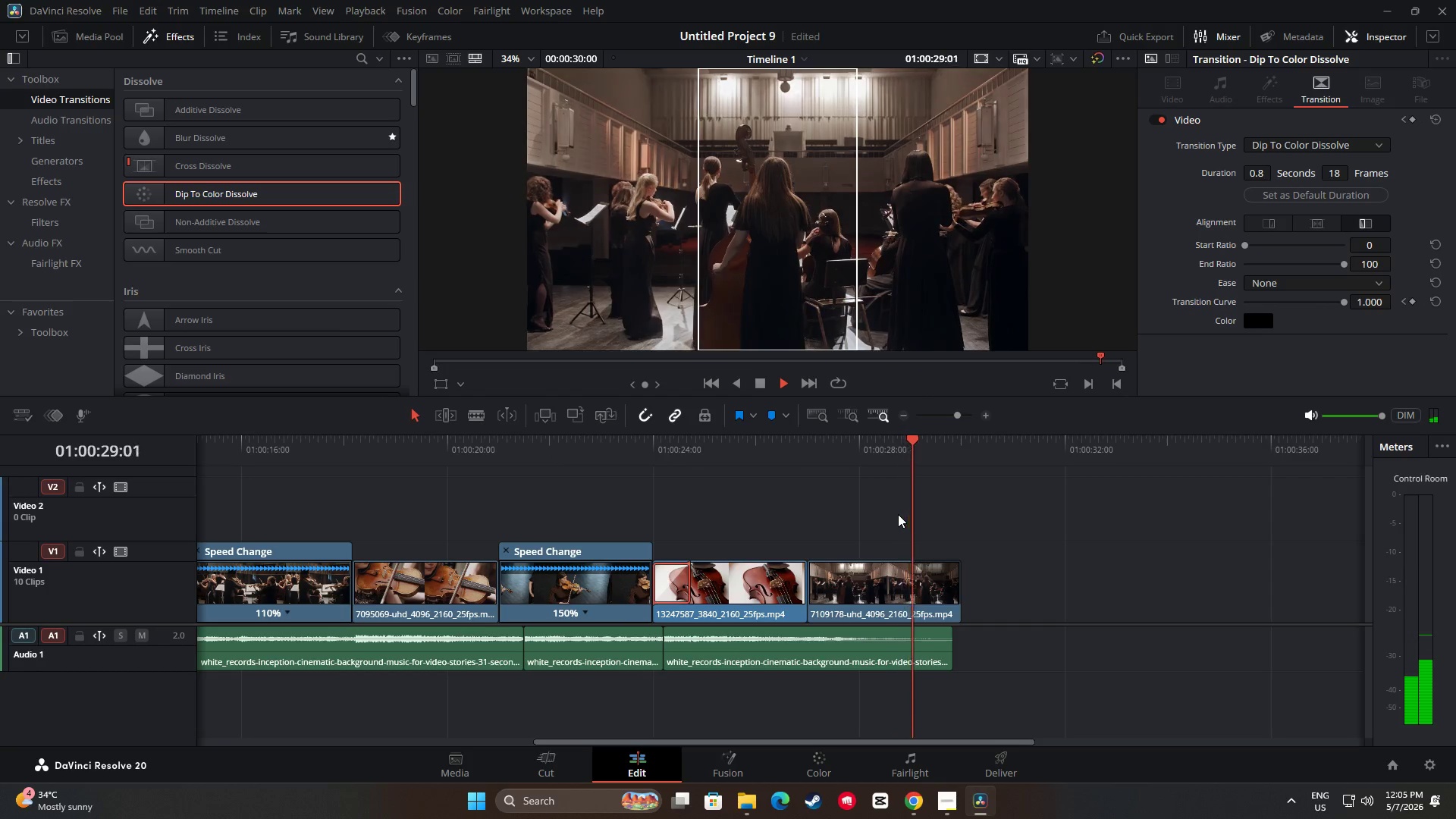 
key(Space)
 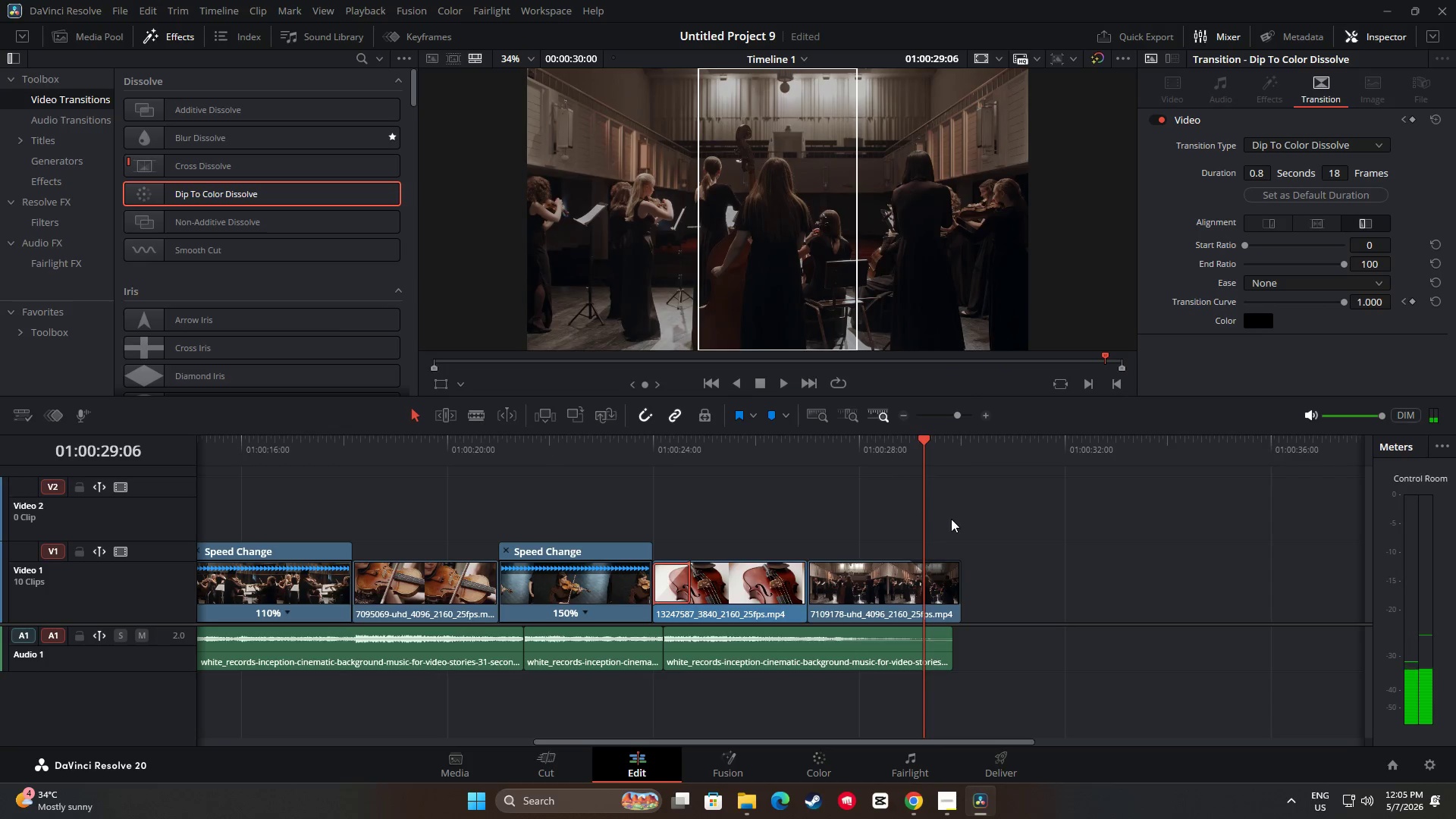 
key(Space)
 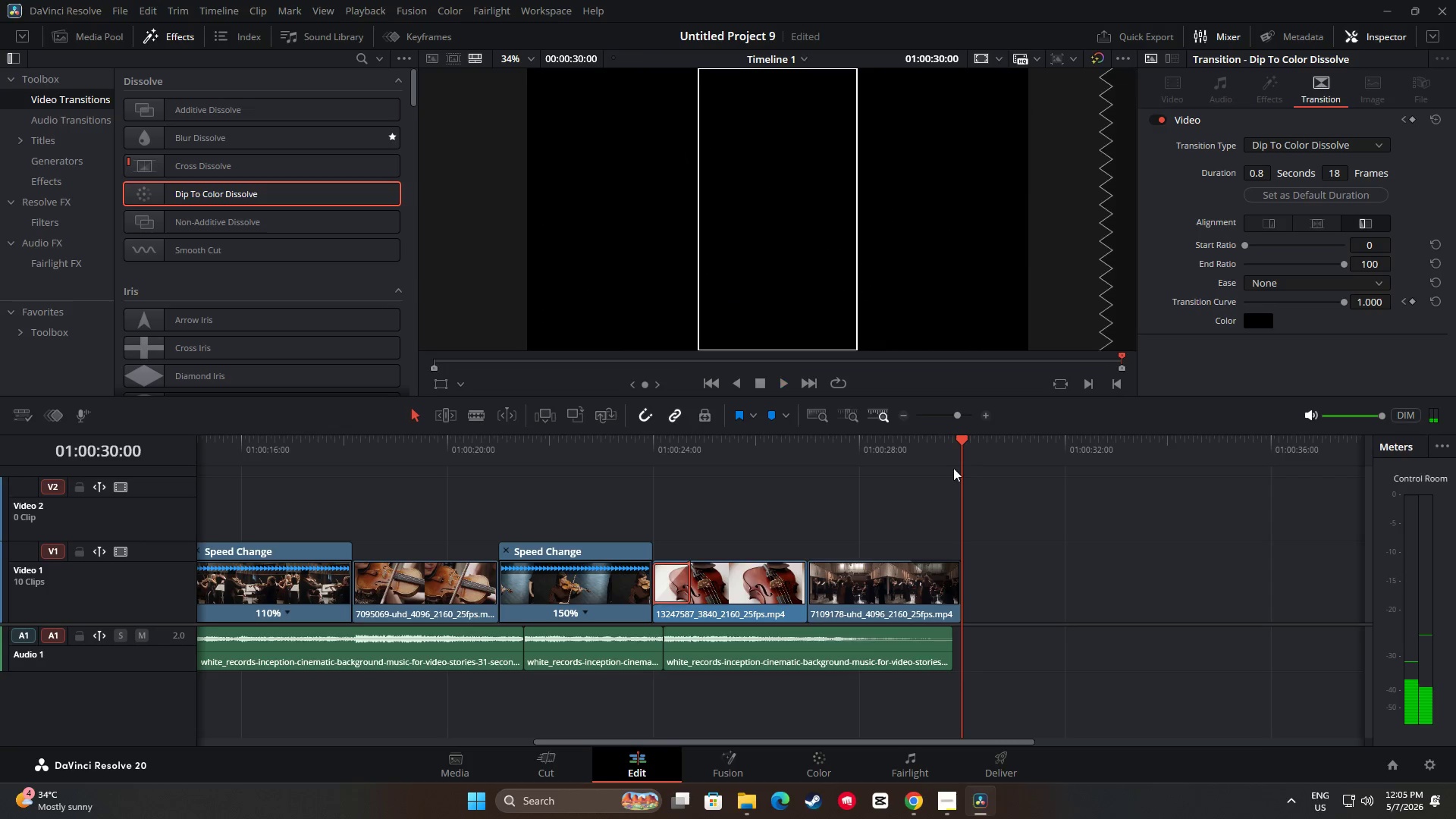 
left_click_drag(start_coordinate=[960, 442], to_coordinate=[315, 485])
 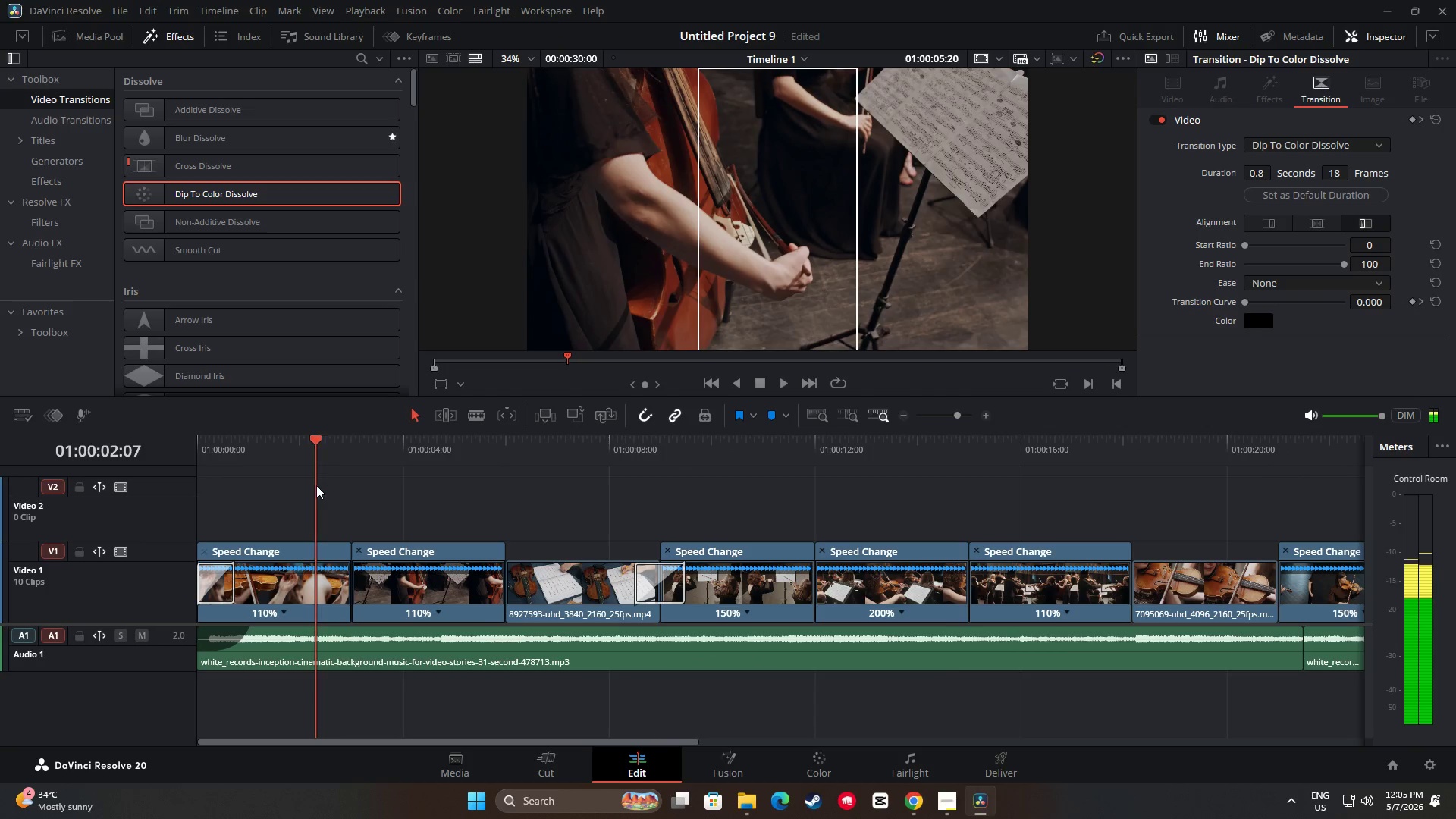 
key(Space)
 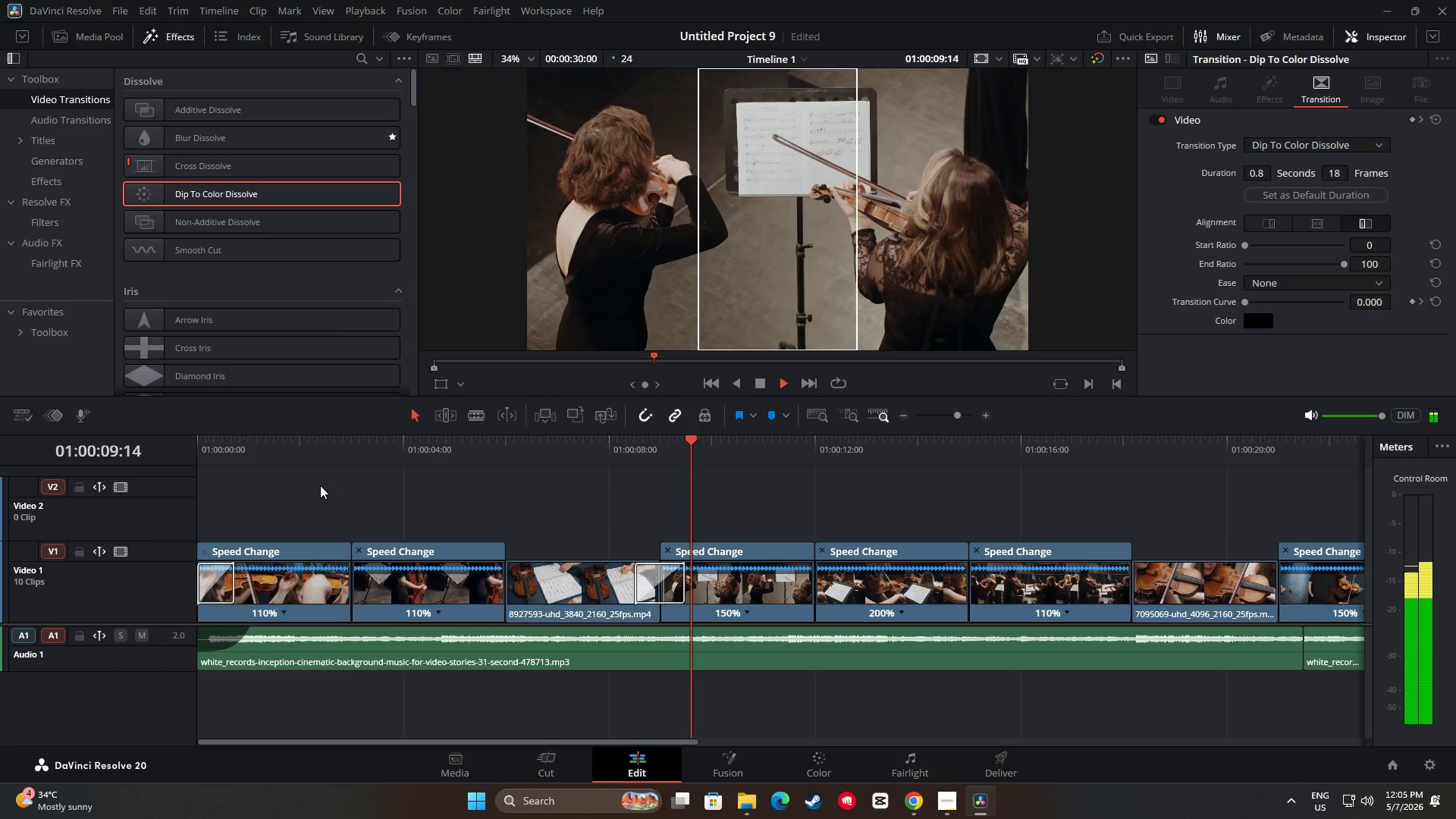 
wait(12.61)
 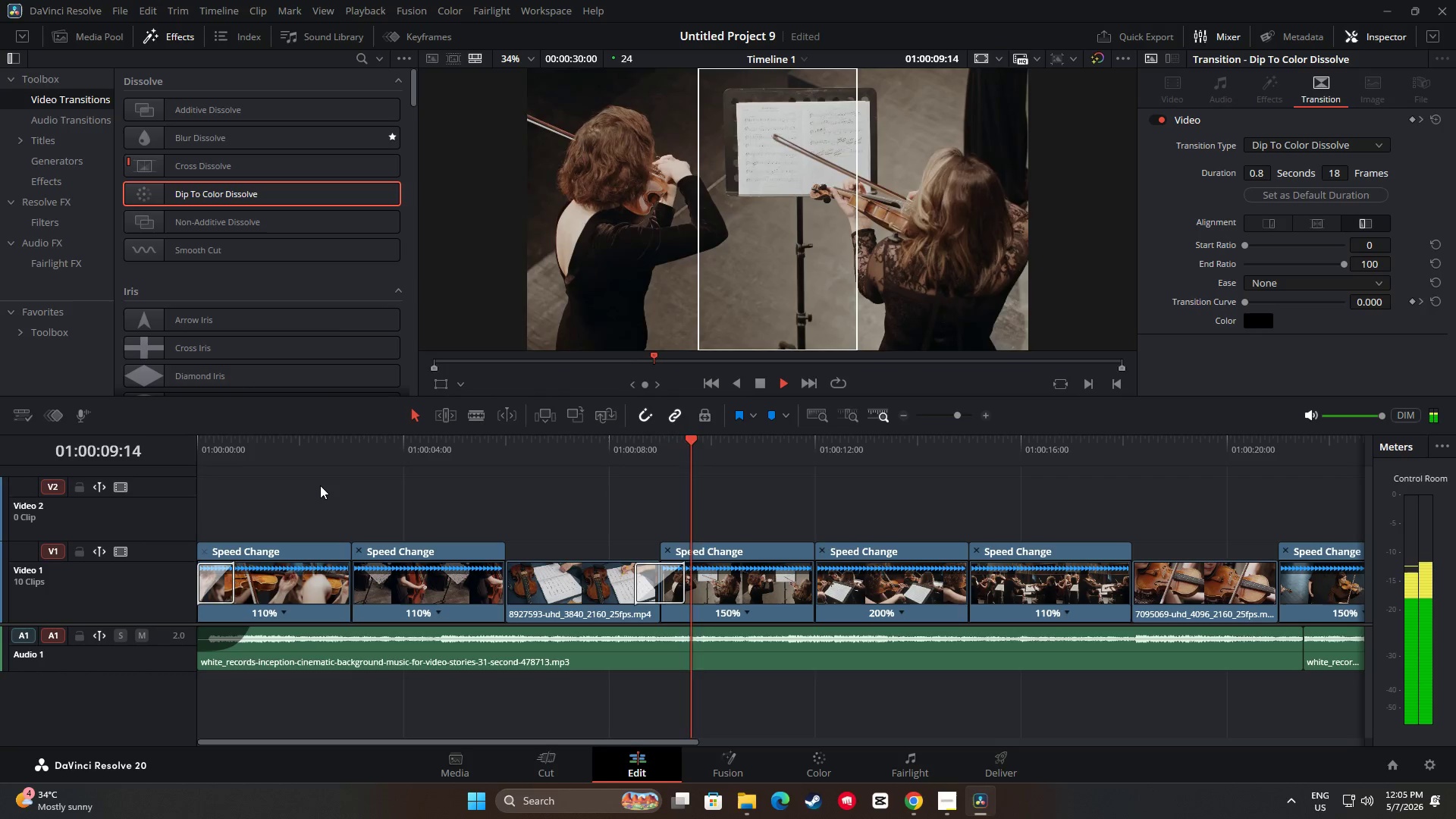 
left_click_drag(start_coordinate=[695, 740], to_coordinate=[800, 742])
 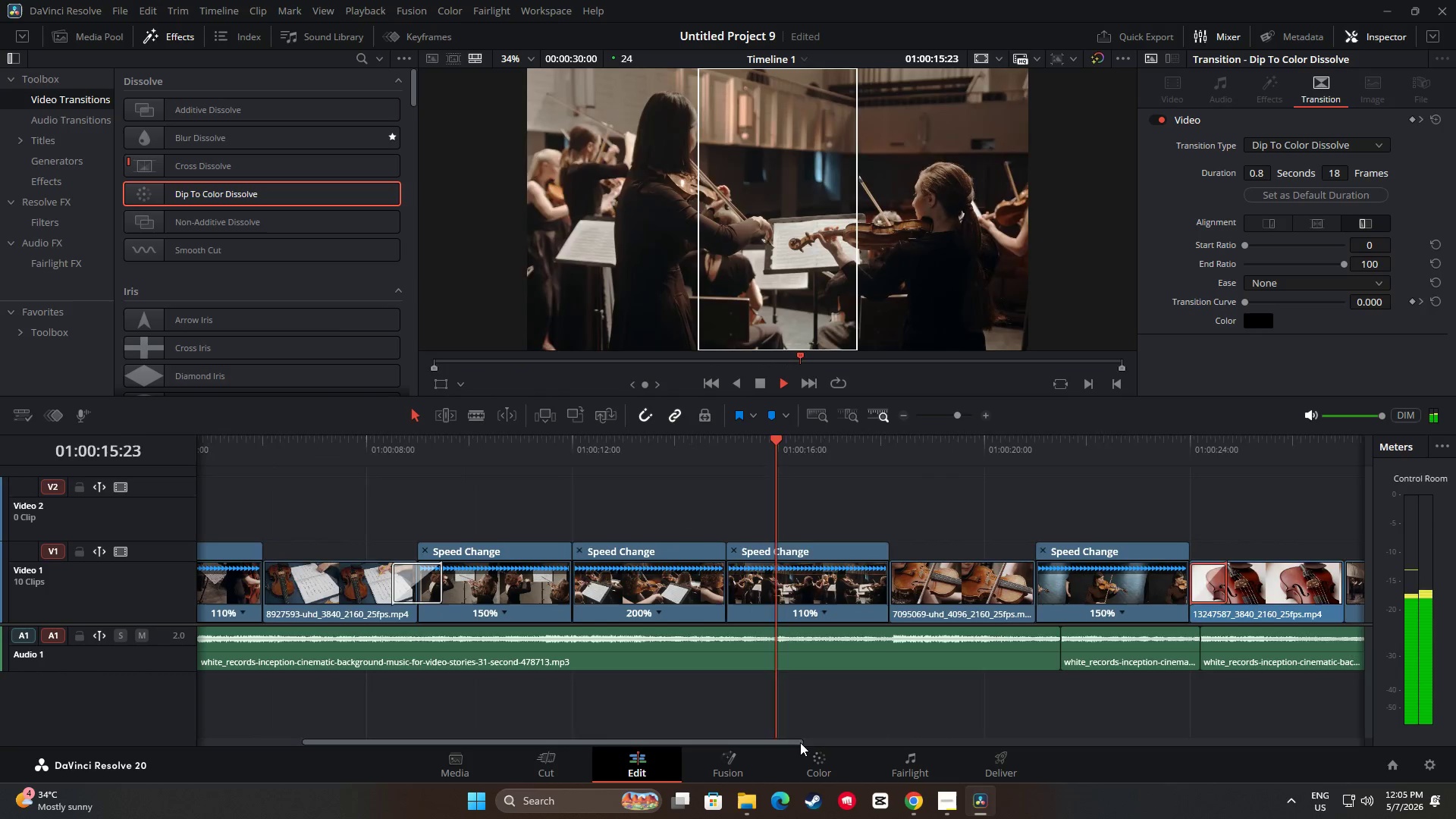 
key(Space)
 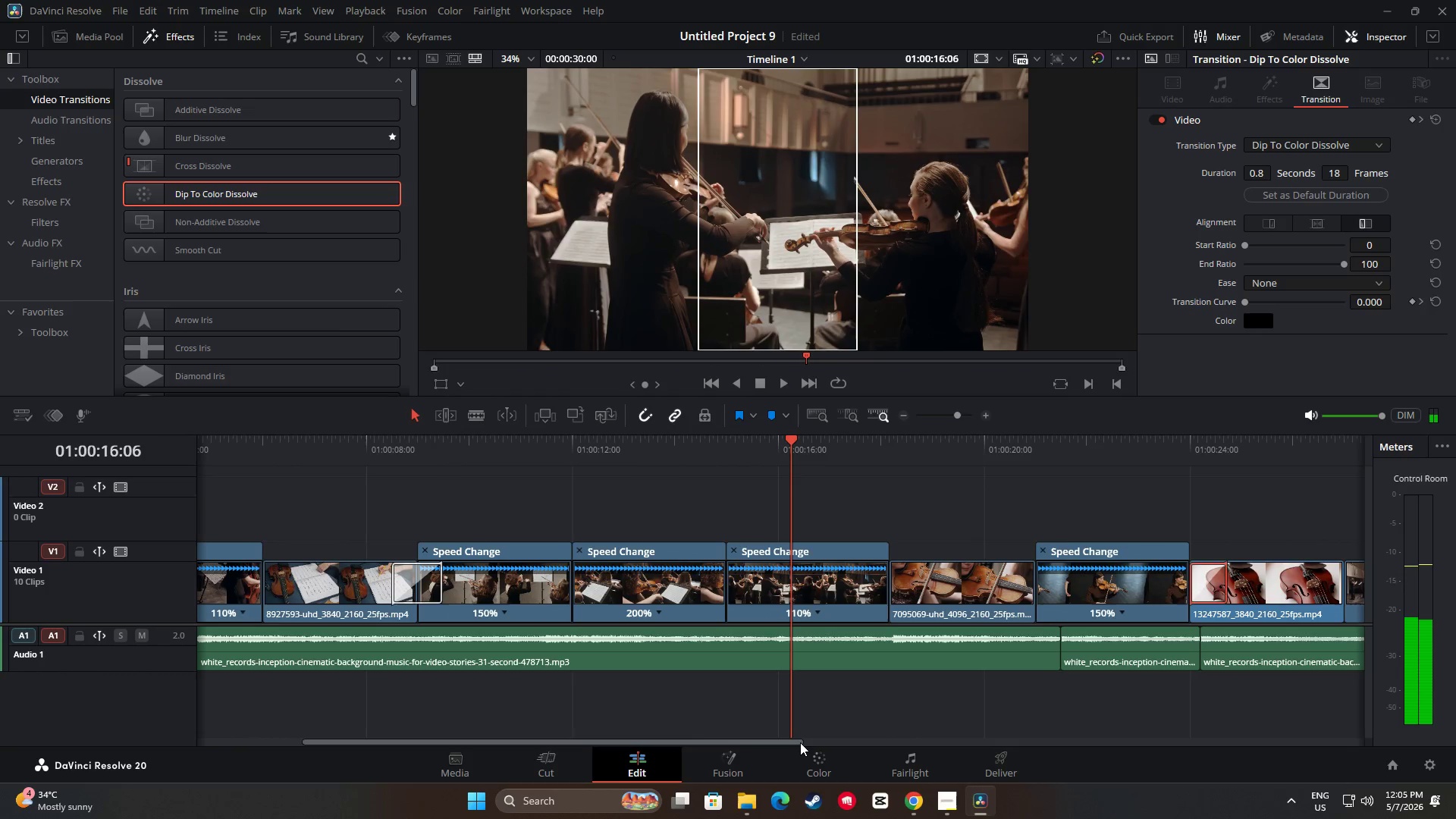 
right_click([800, 742])
 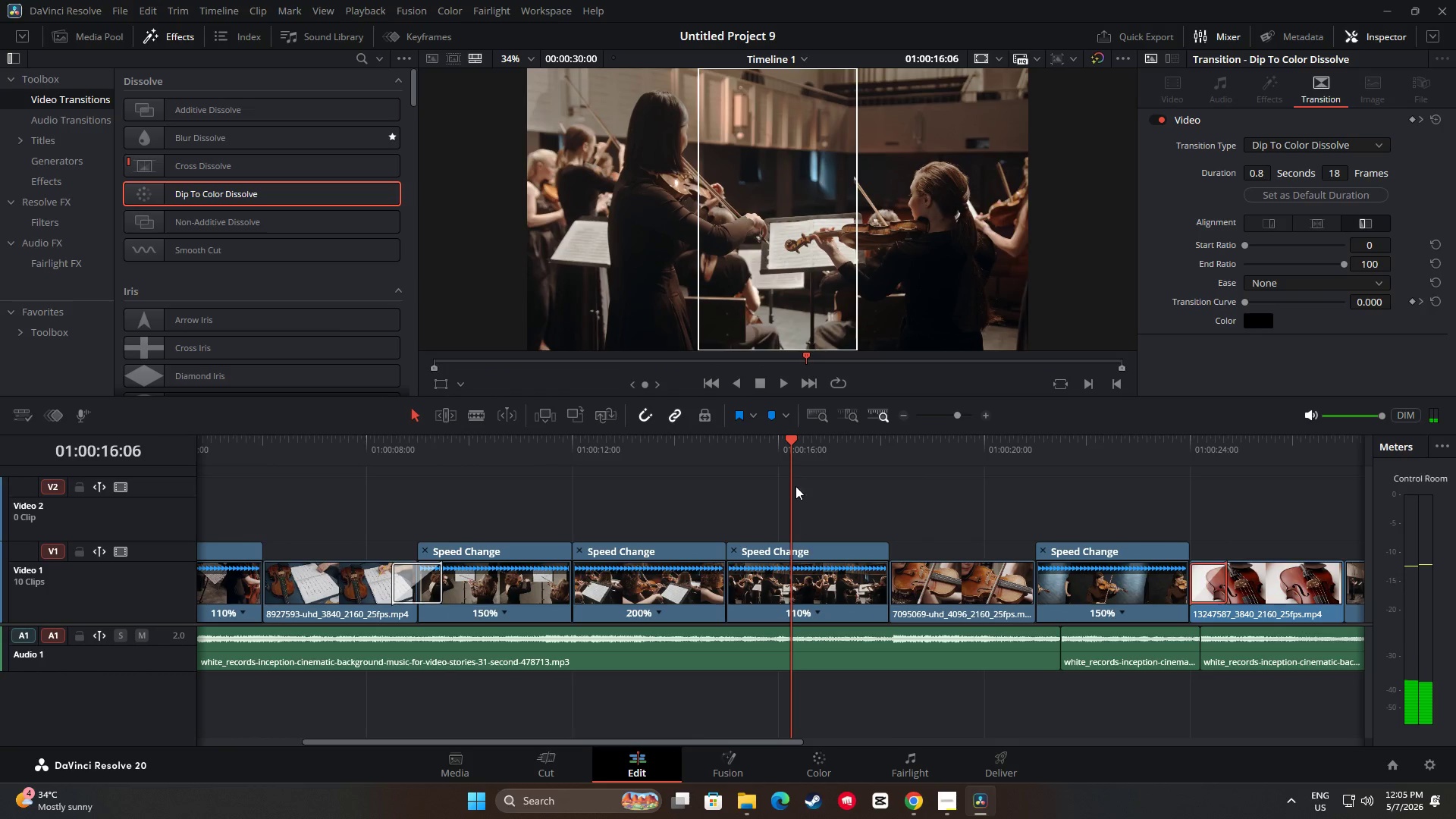 
left_click_drag(start_coordinate=[792, 445], to_coordinate=[697, 449])
 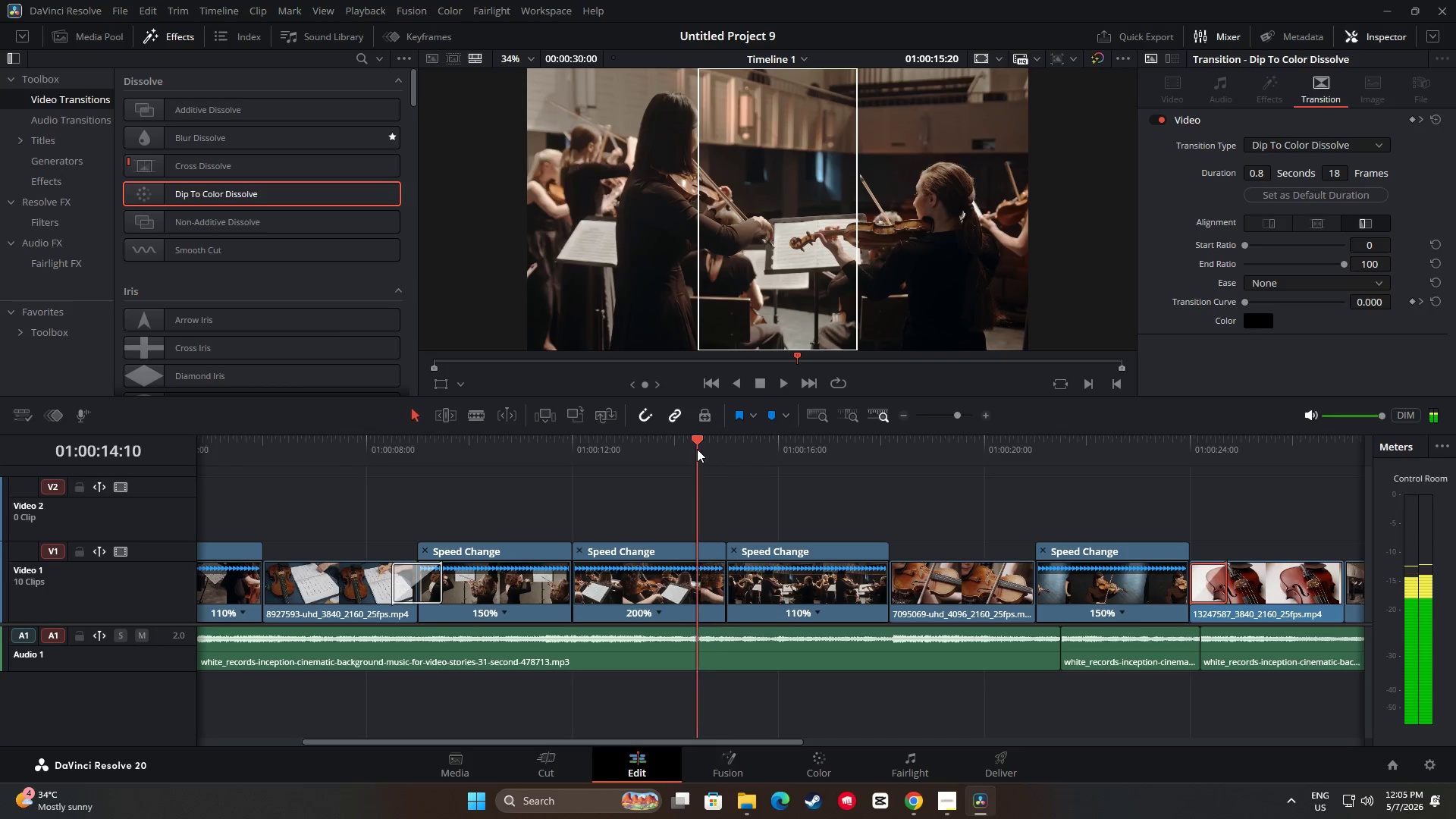 
key(Space)
 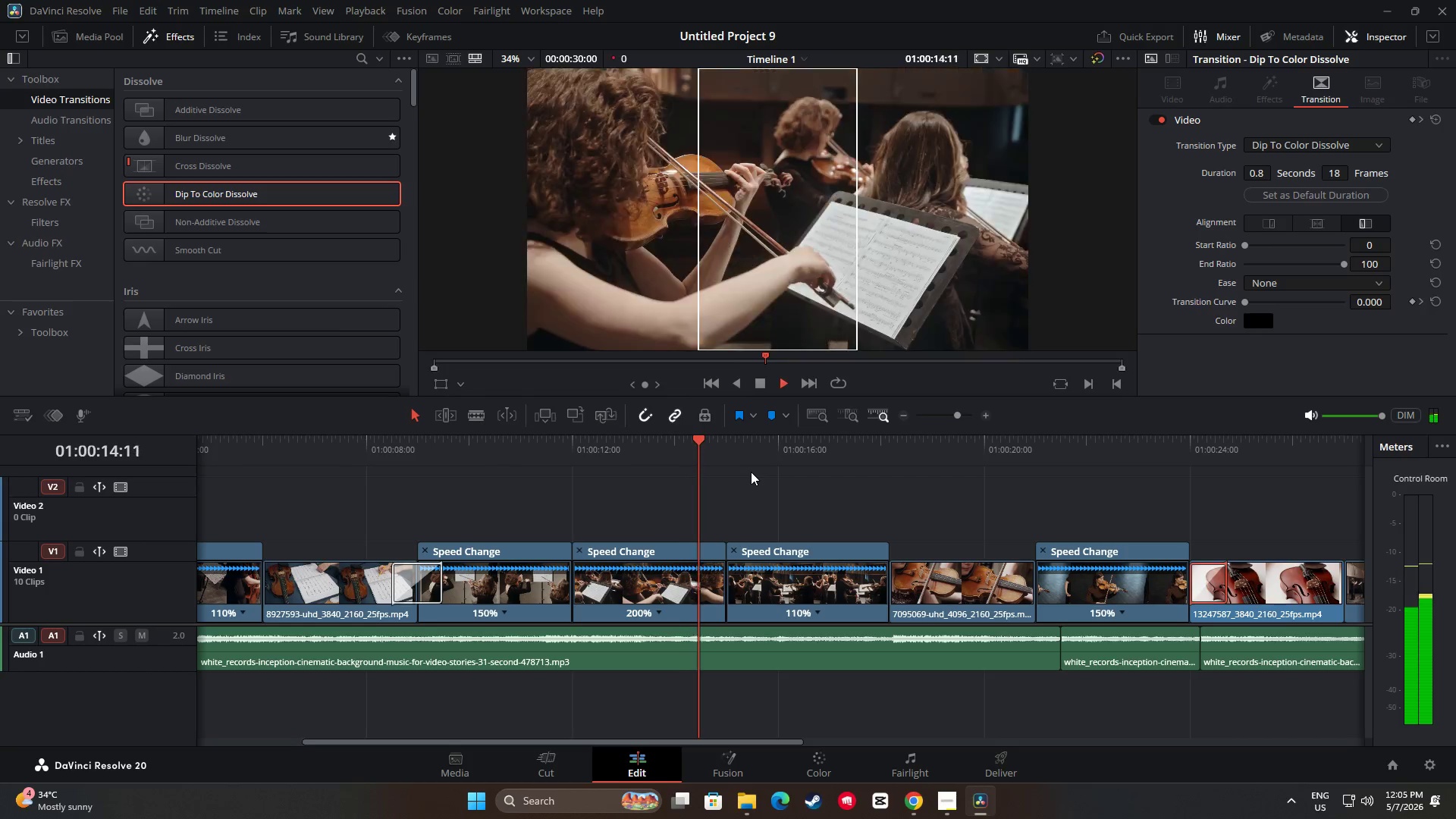 
key(Space)
 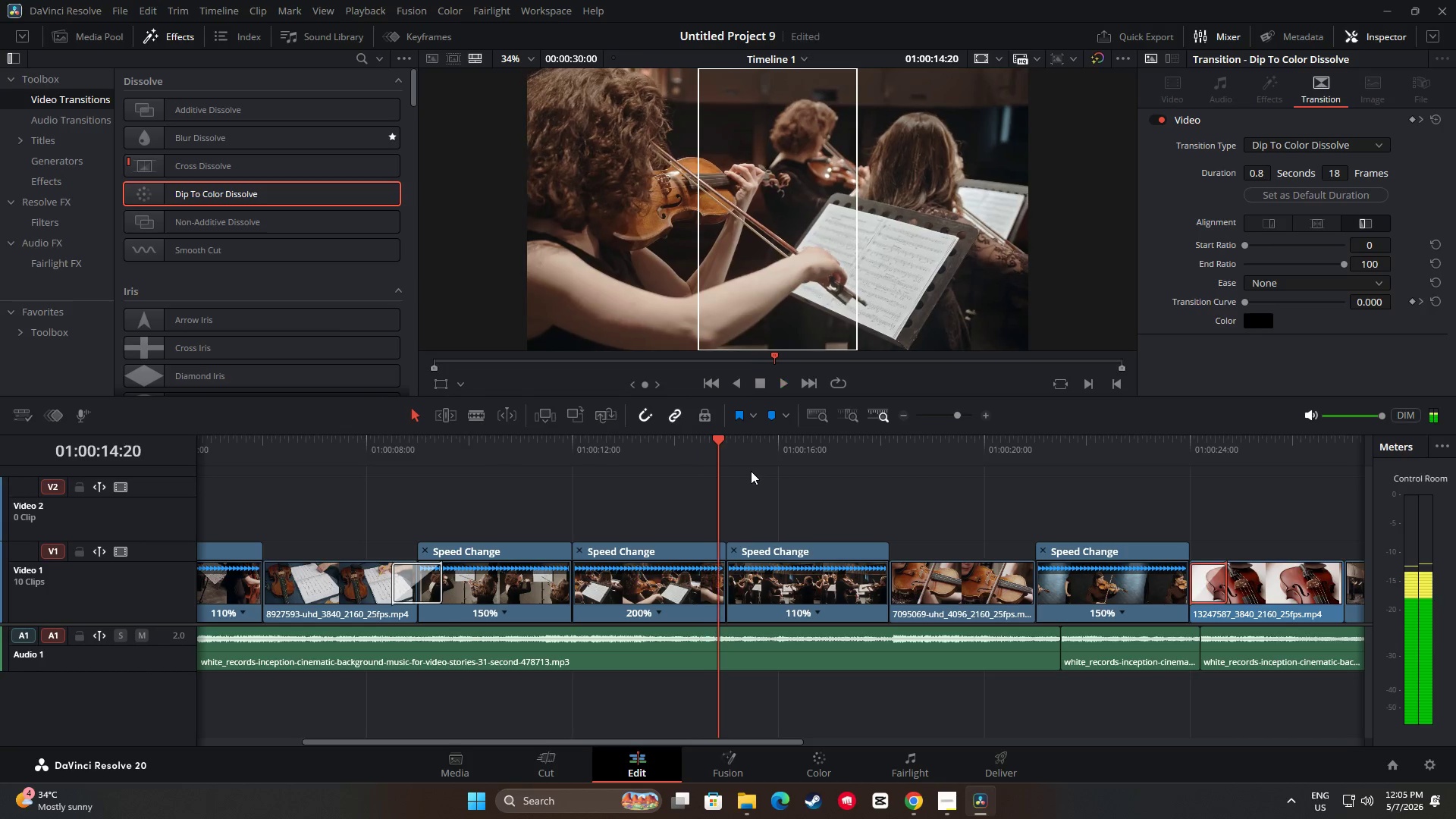 
key(Space)
 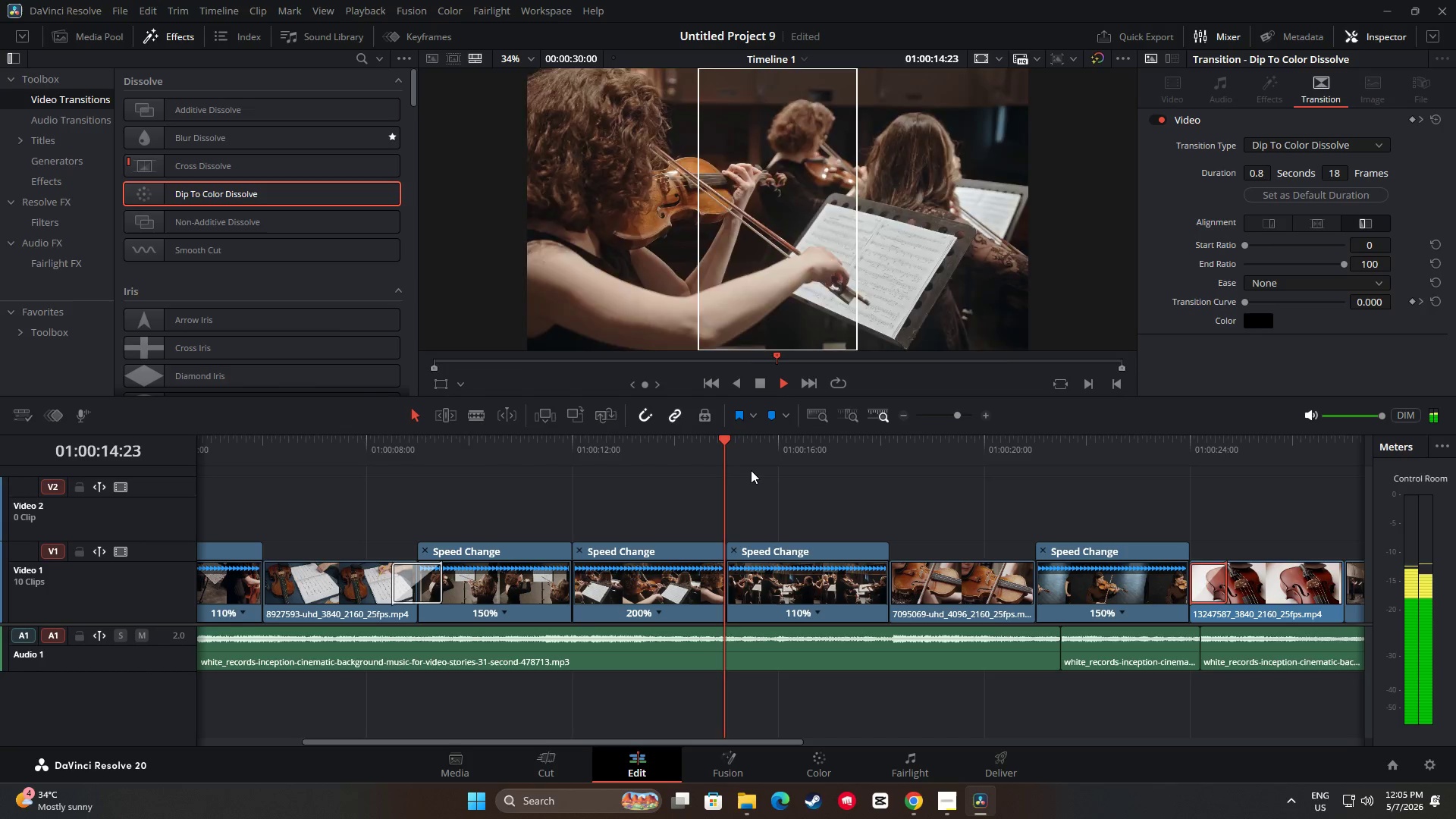 
key(Space)
 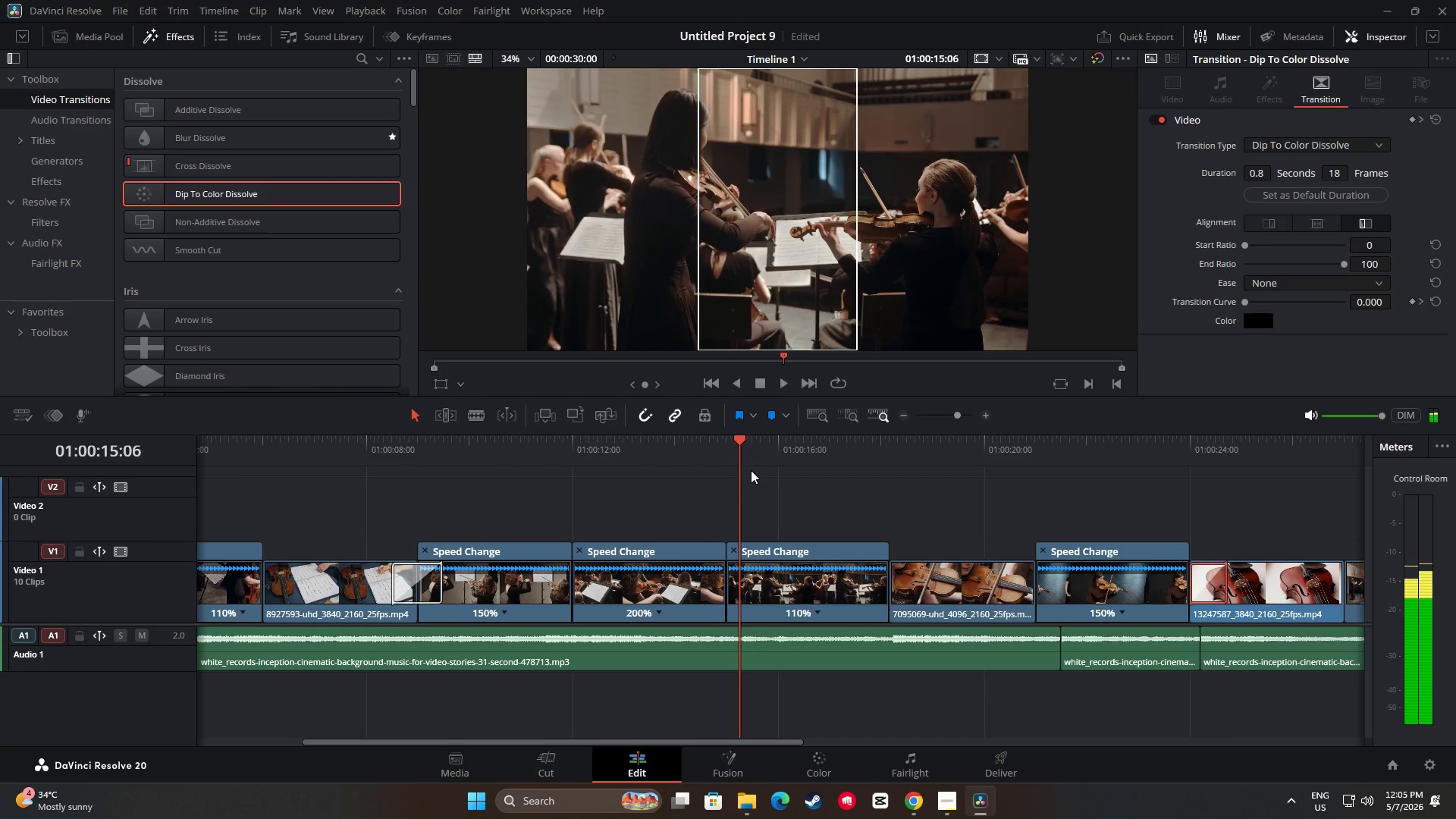 
key(Space)
 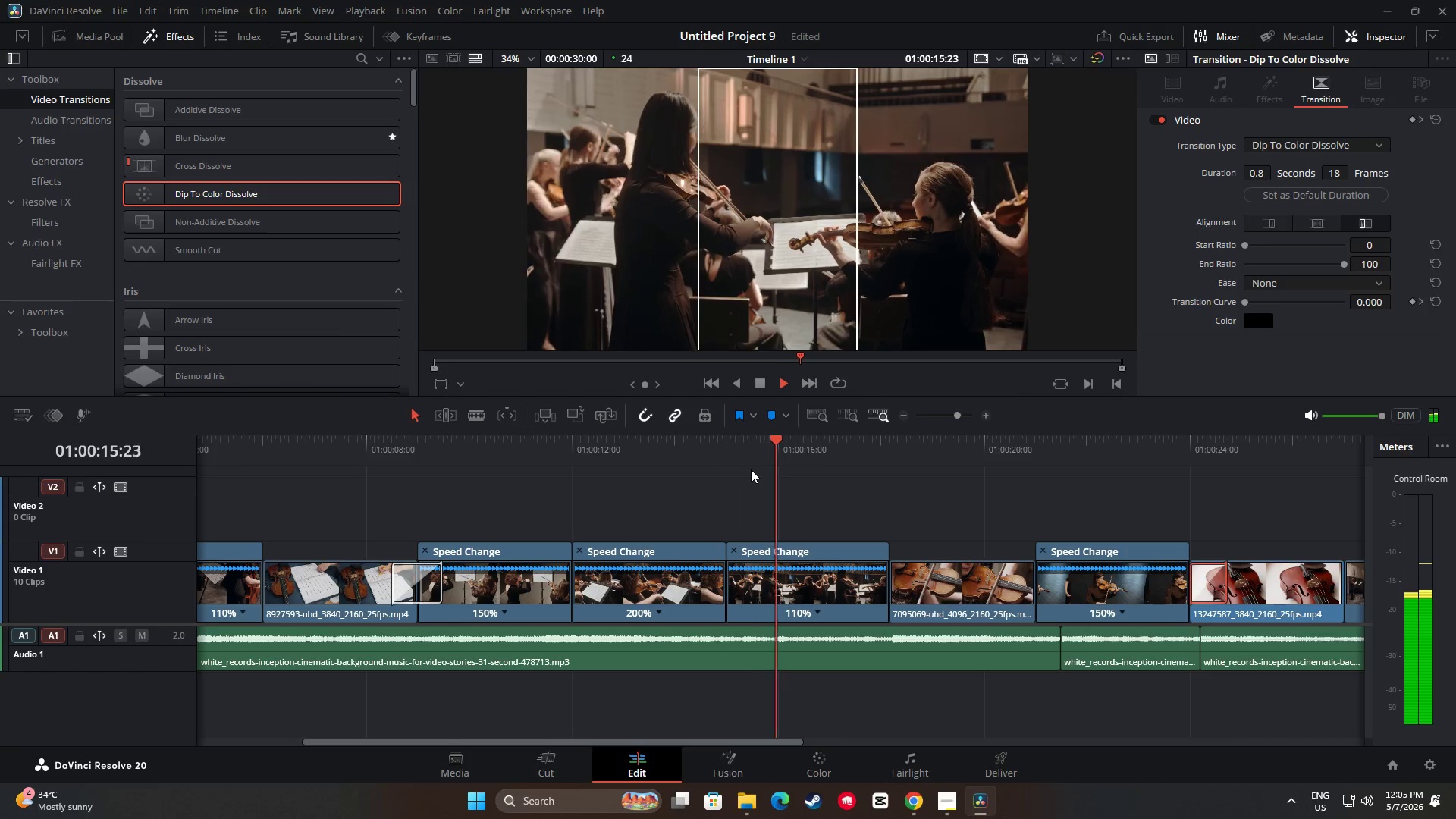 
key(Space)
 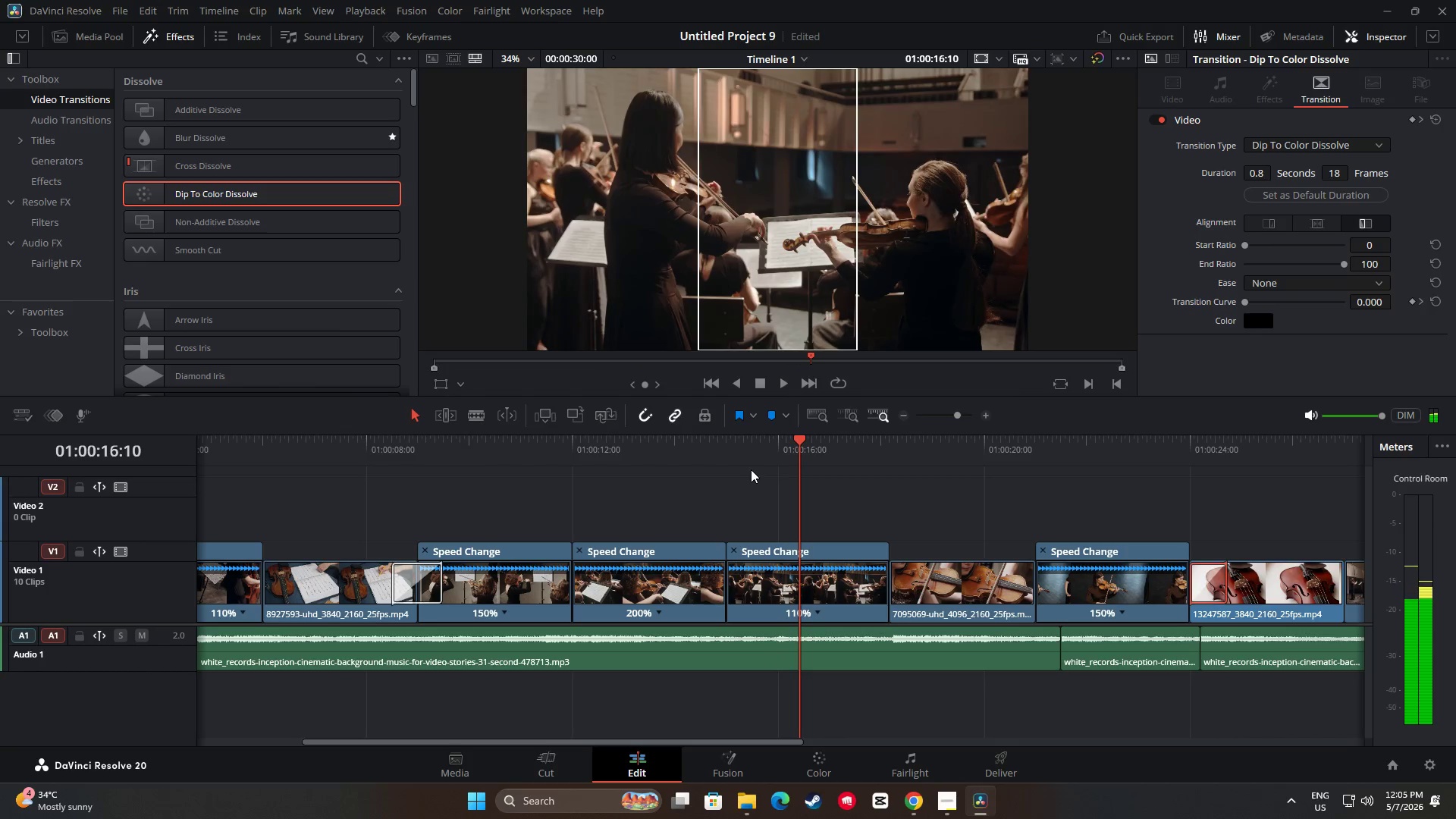 
key(Space)
 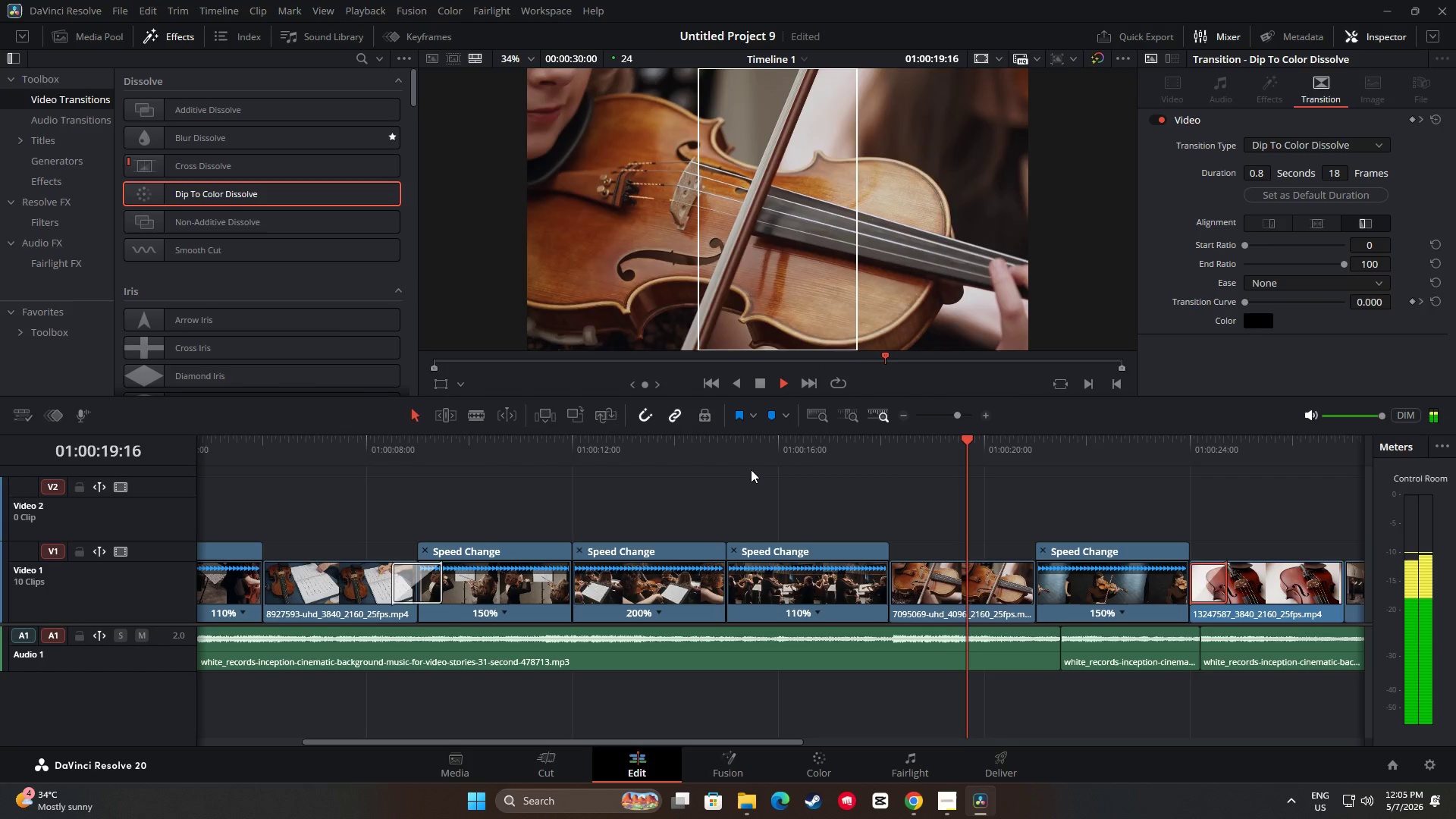 
key(Space)
 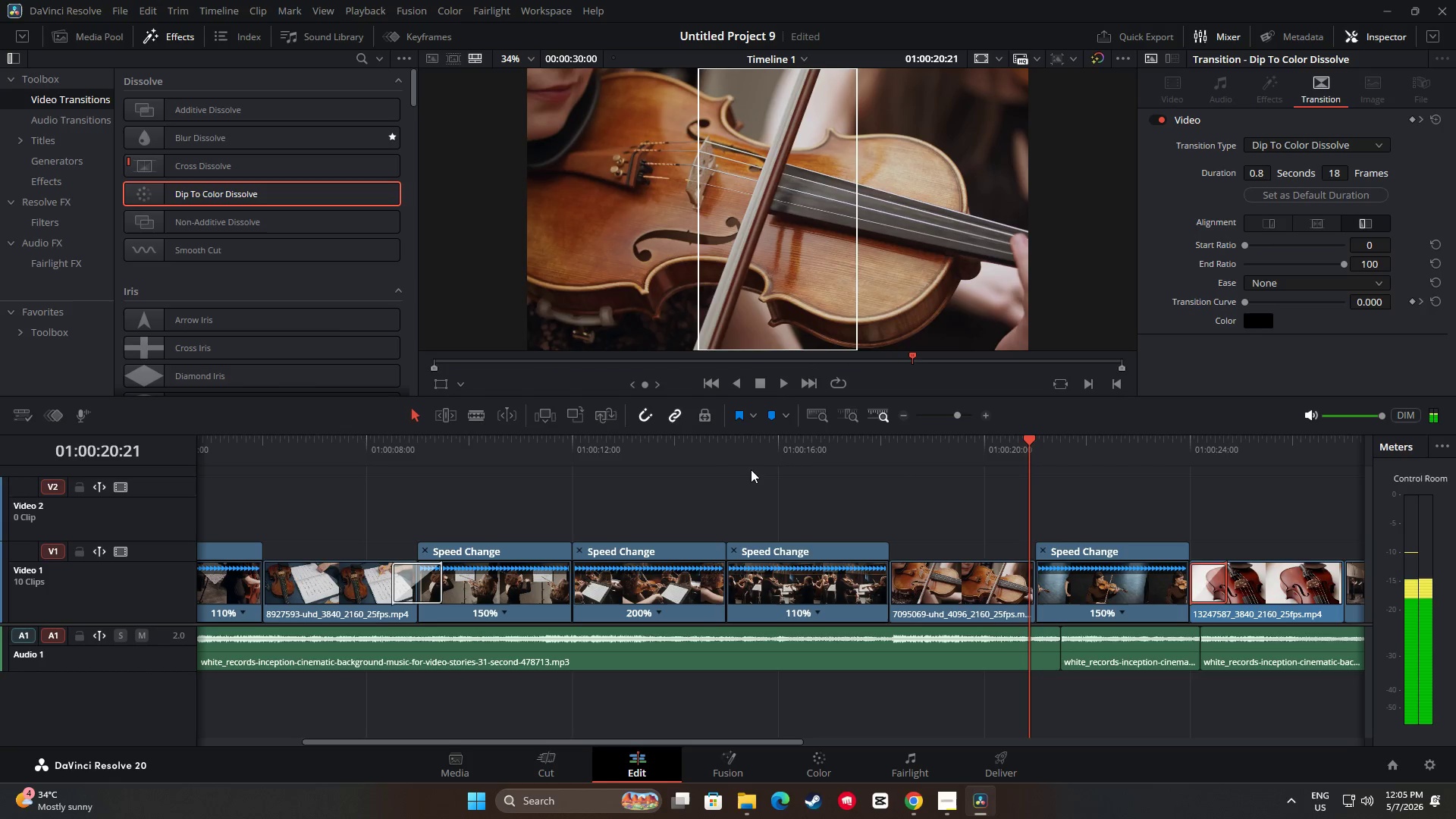 
key(Space)
 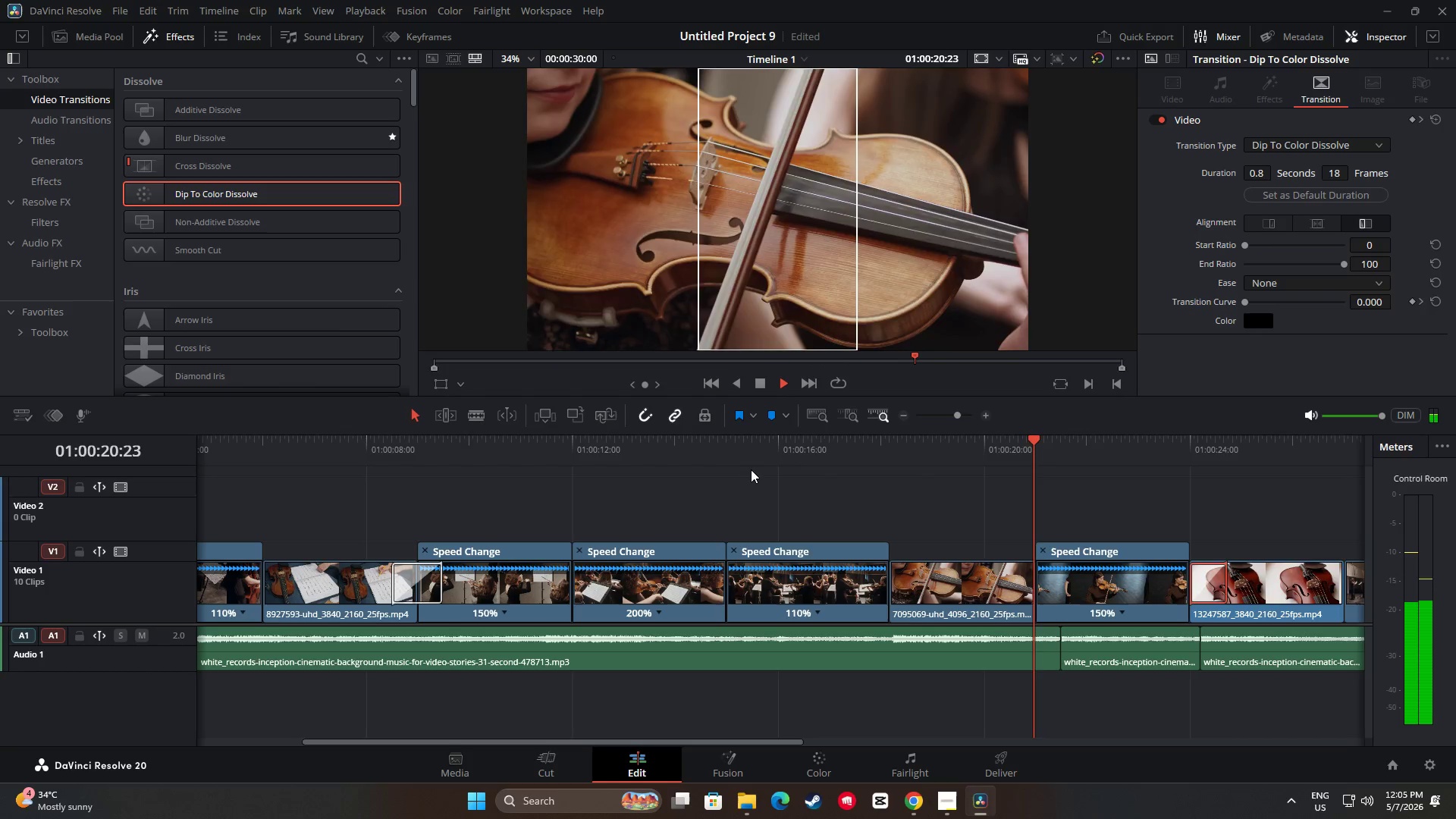 
key(Space)
 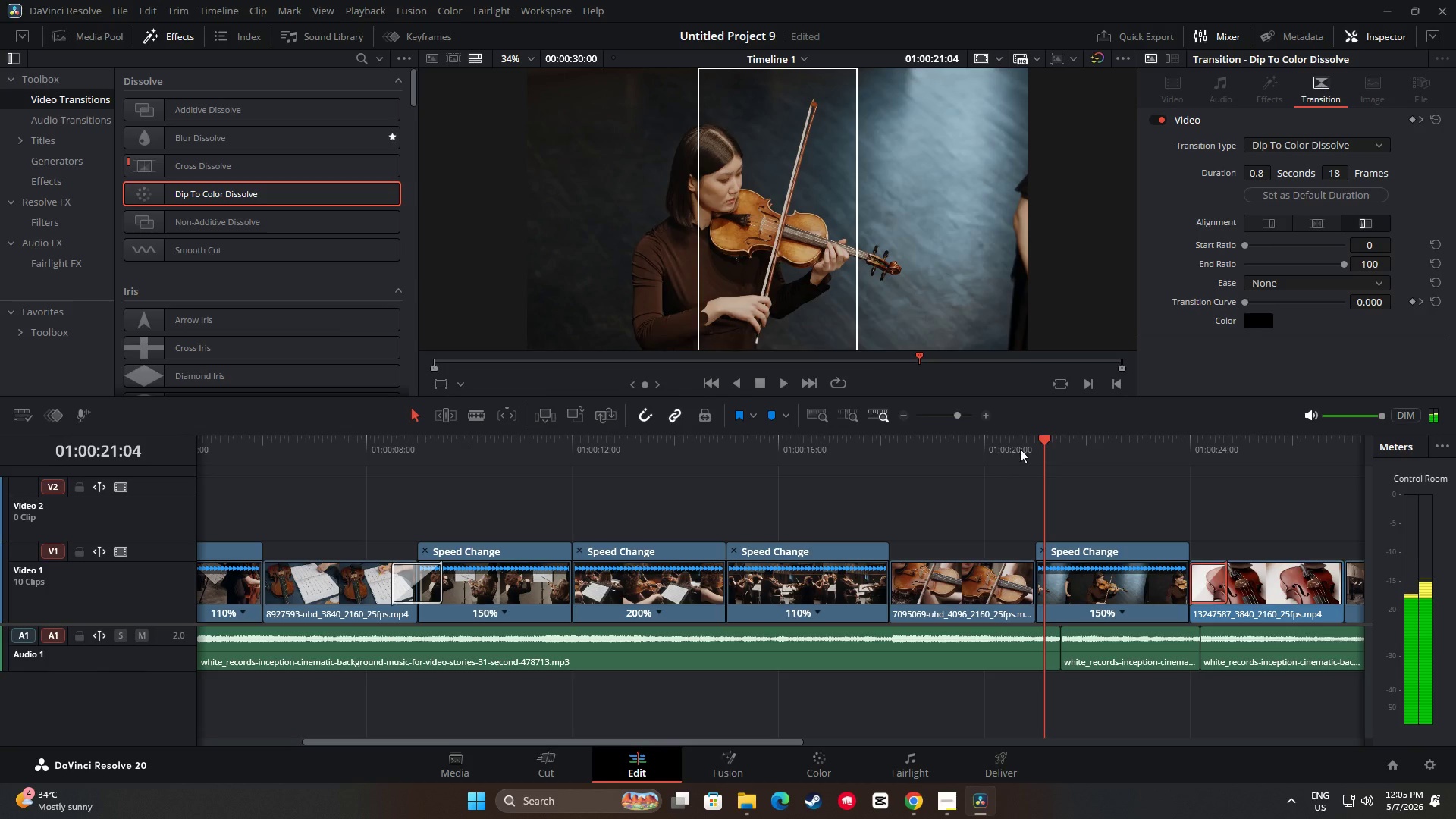 
left_click_drag(start_coordinate=[1041, 438], to_coordinate=[873, 443])
 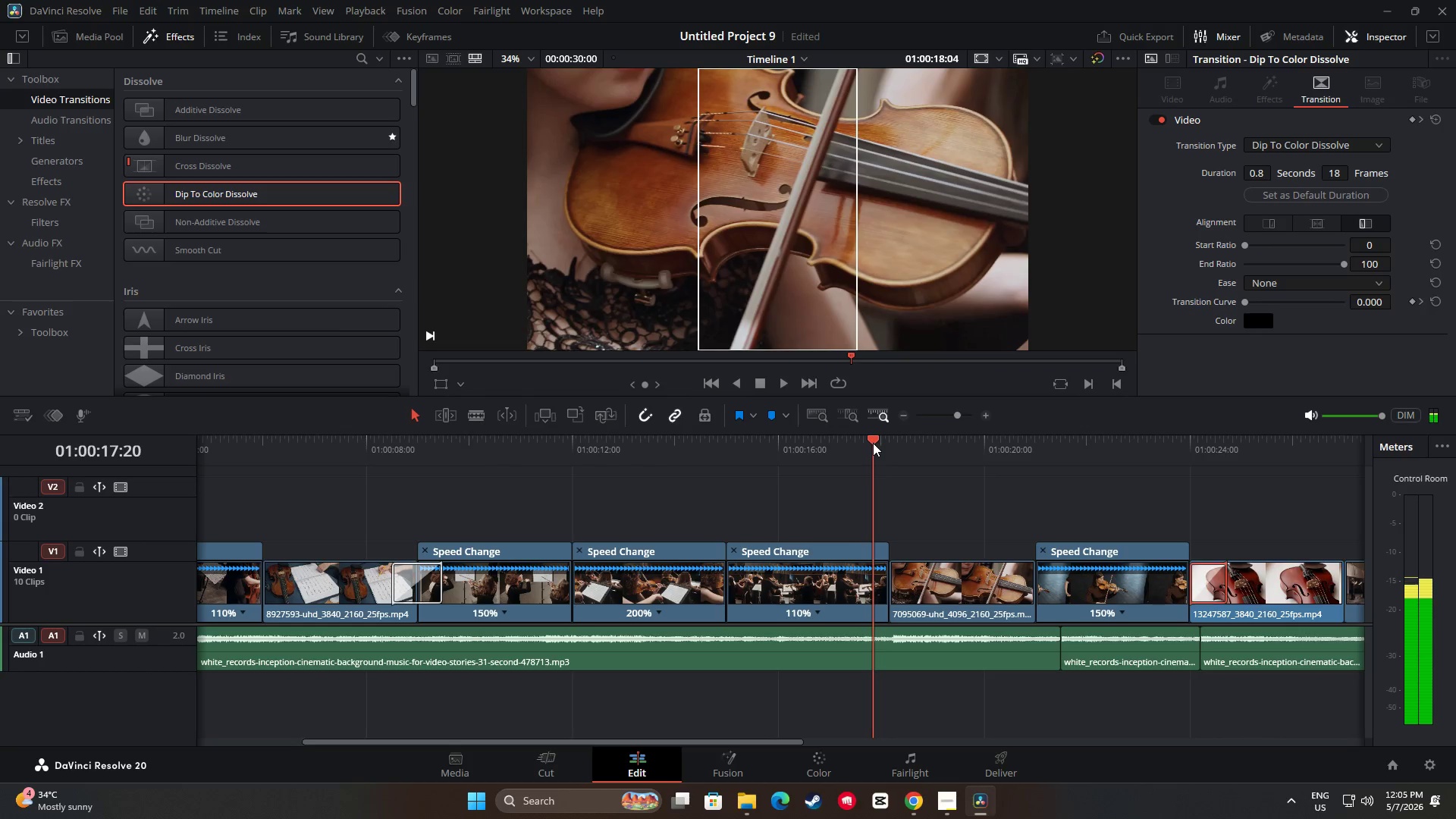 
key(Space)
 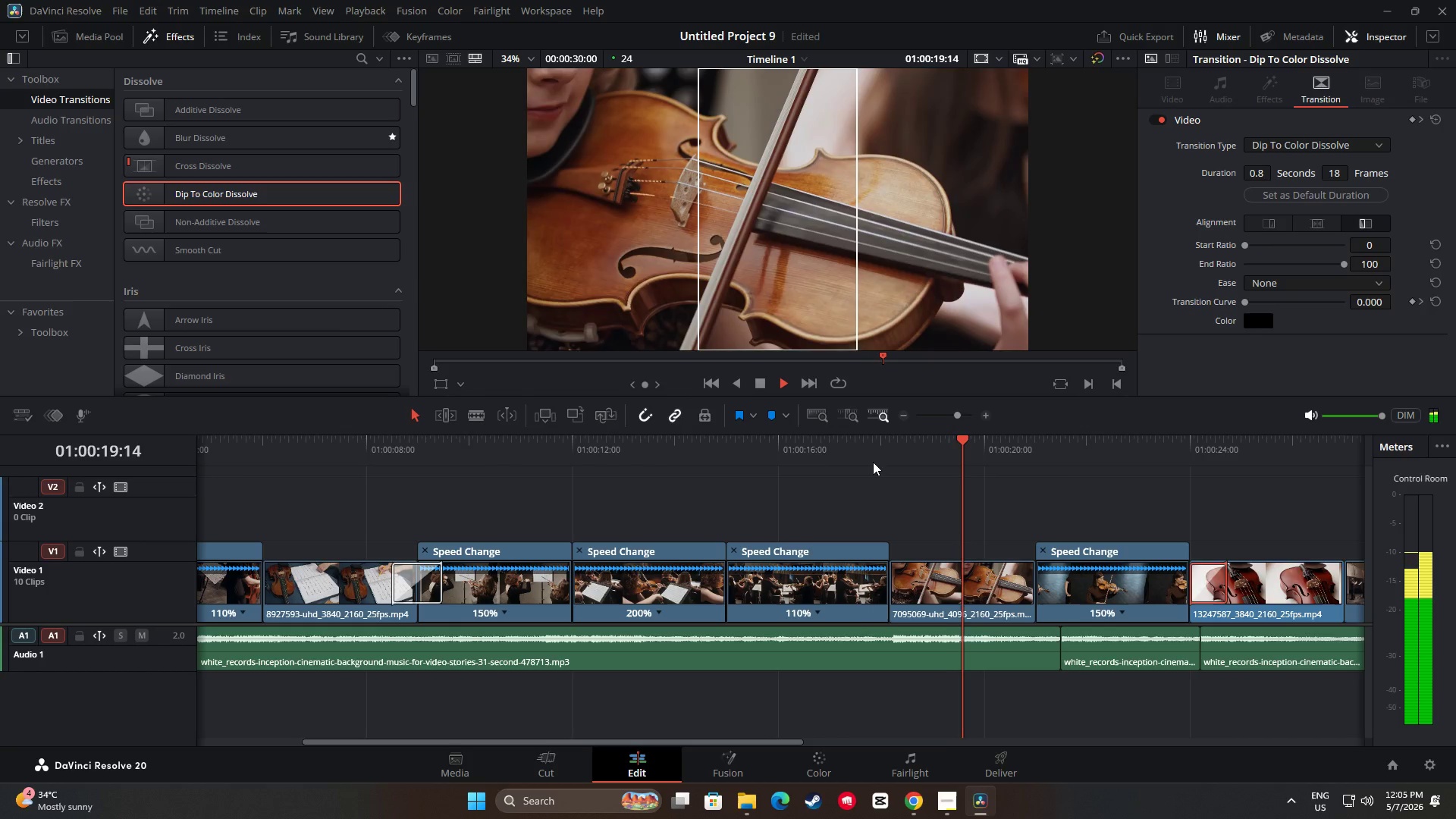 
key(Space)
 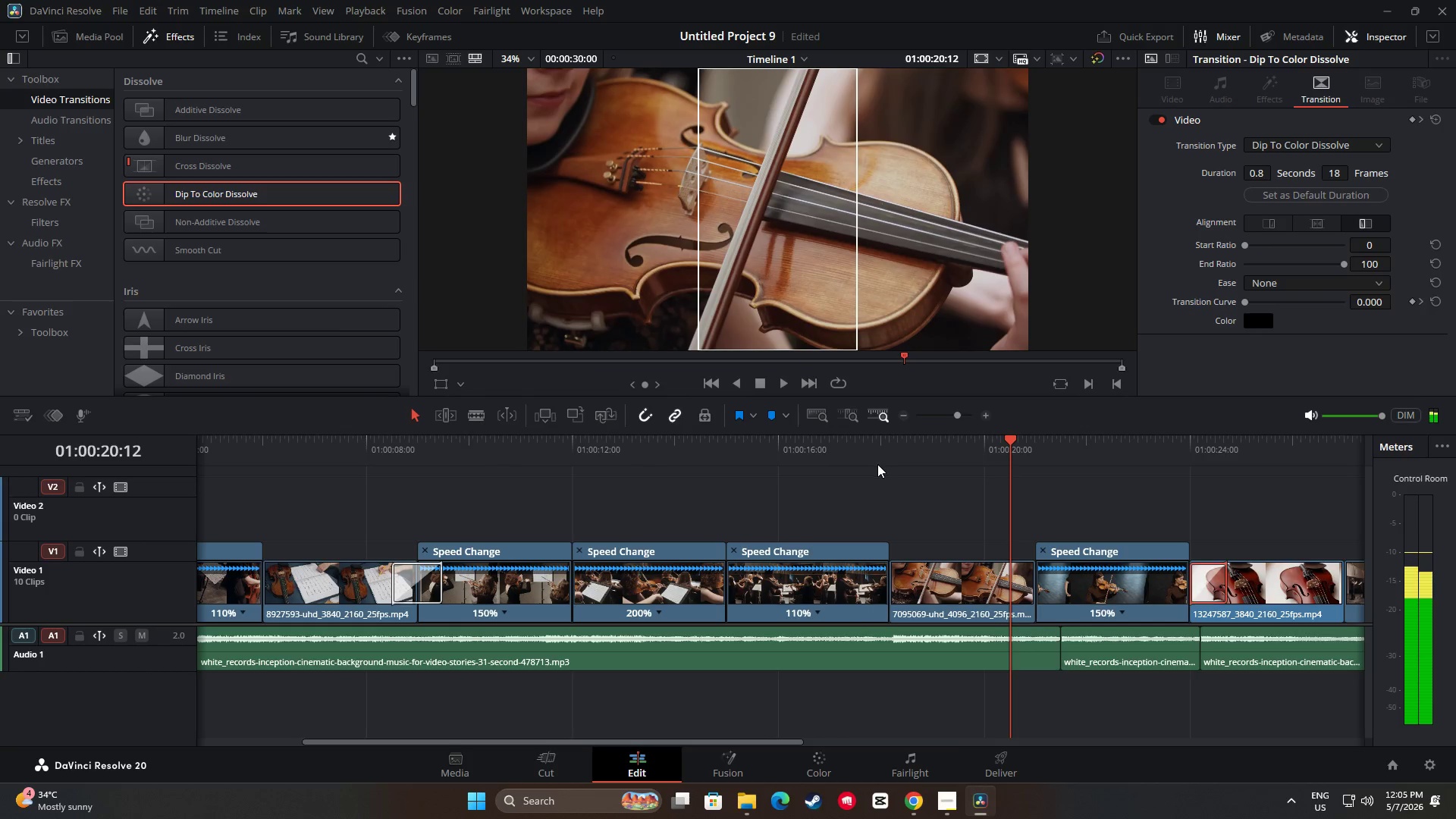 
key(Space)
 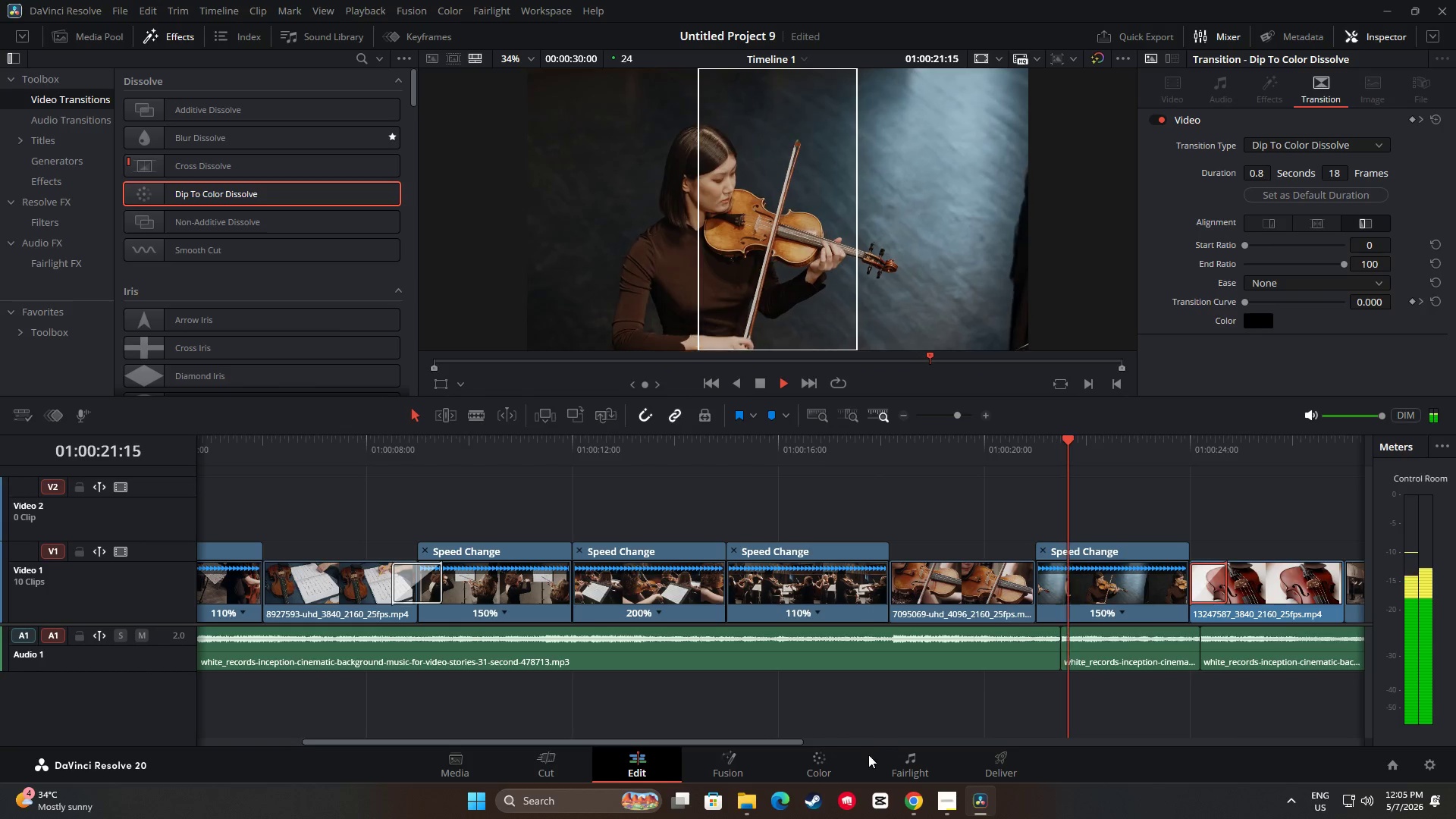 
left_click_drag(start_coordinate=[795, 743], to_coordinate=[921, 751])
 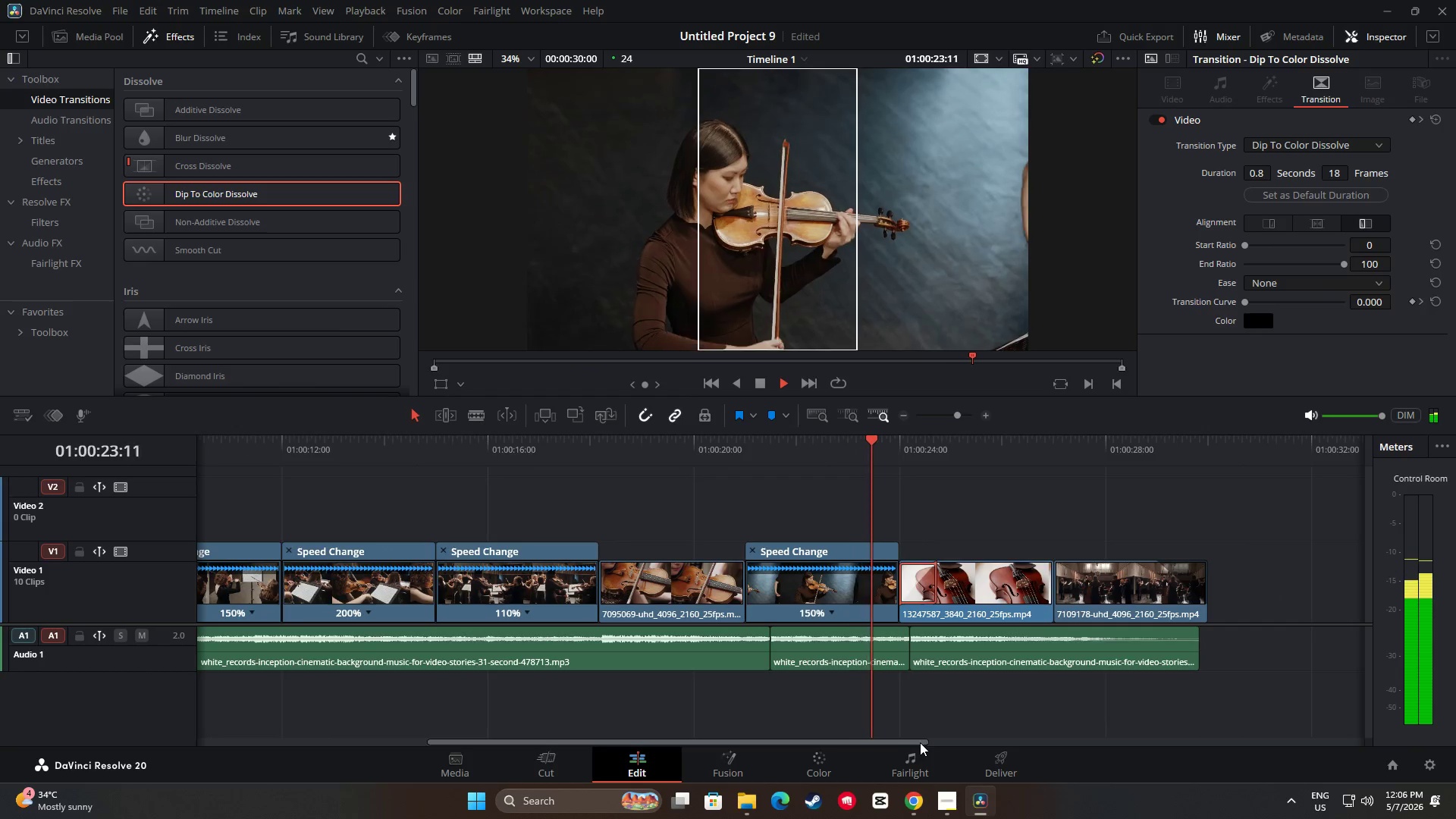 
key(Space)
 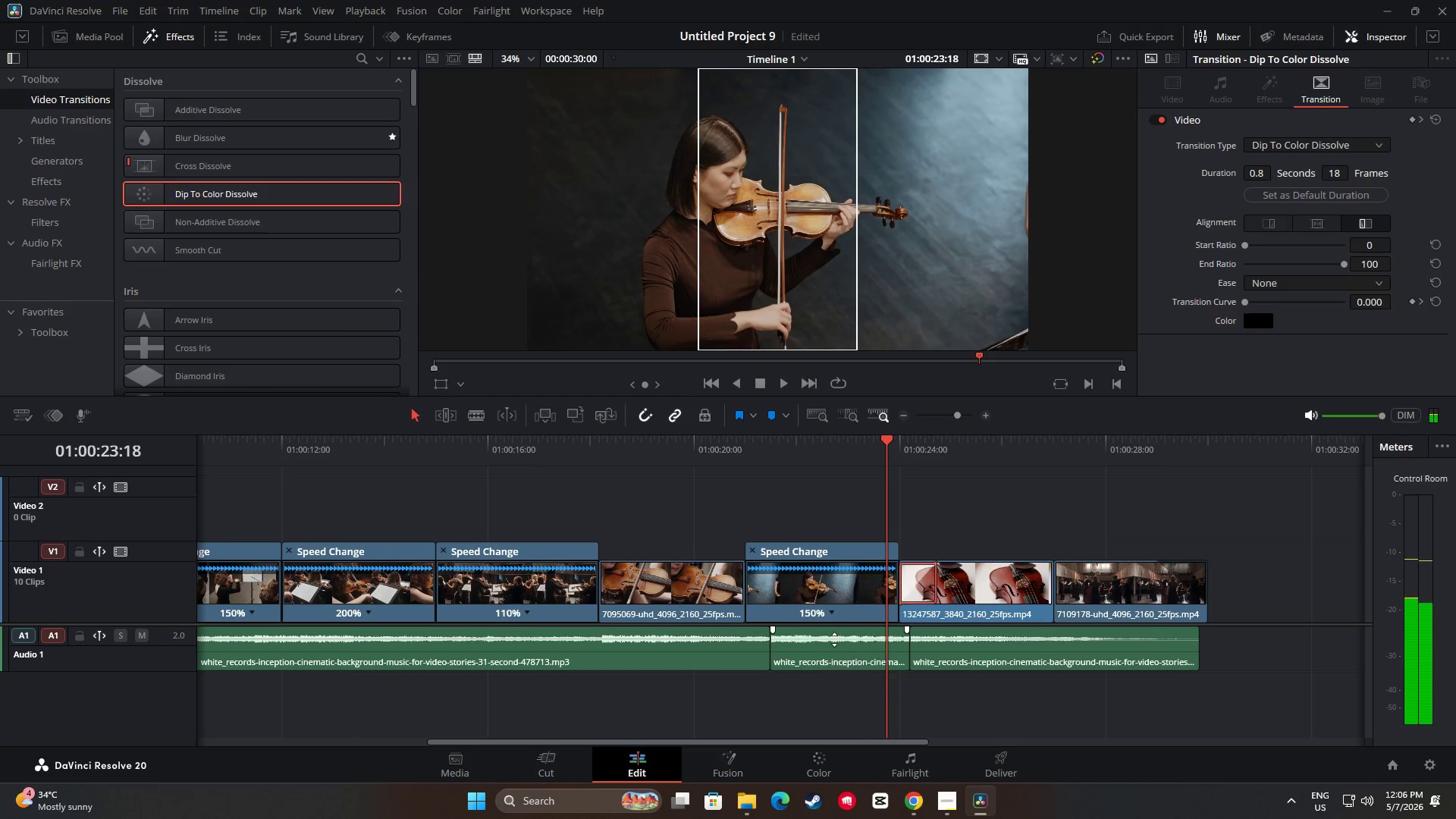 
mouse_move([827, 626])
 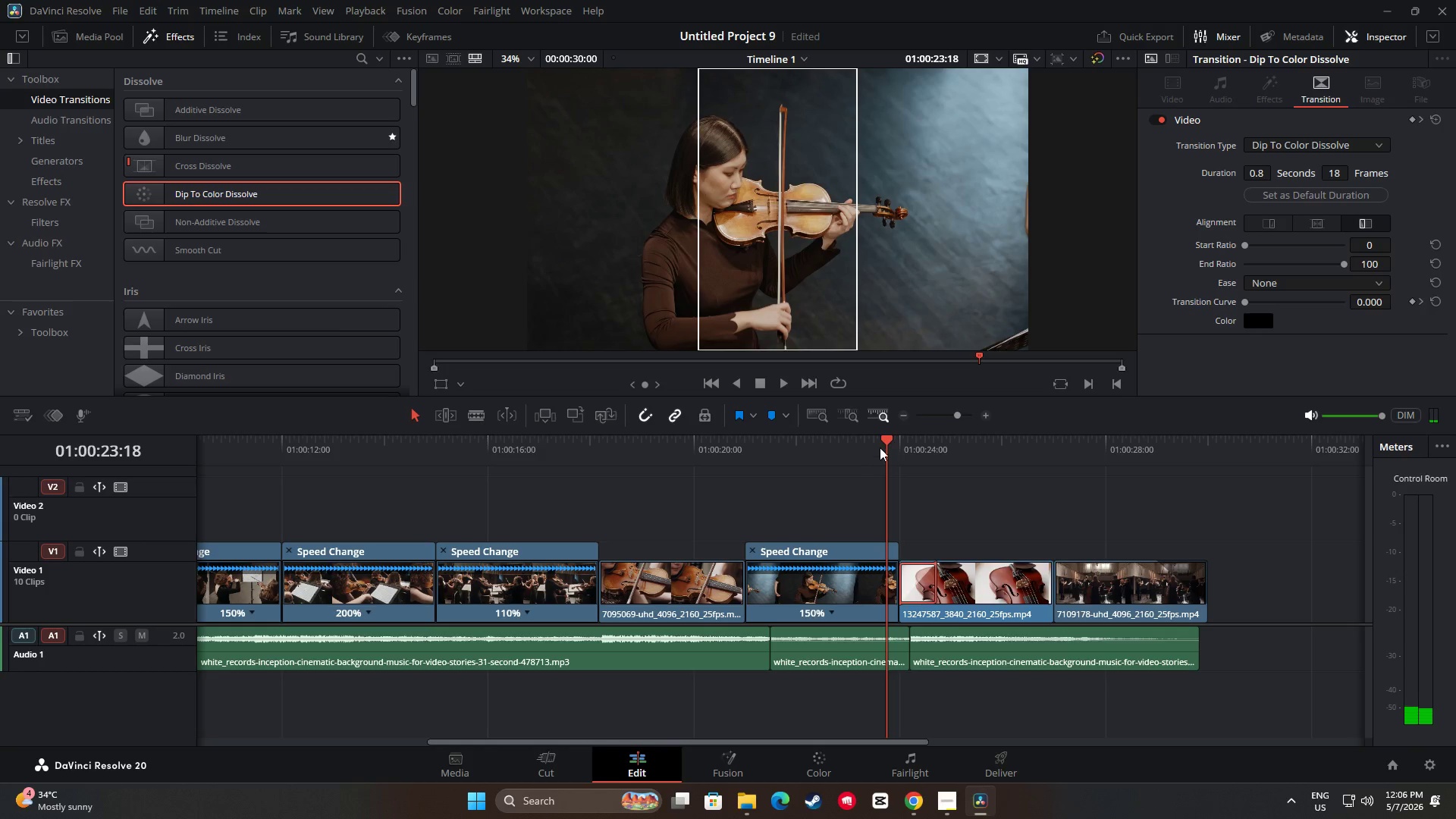 
left_click_drag(start_coordinate=[883, 439], to_coordinate=[723, 447])
 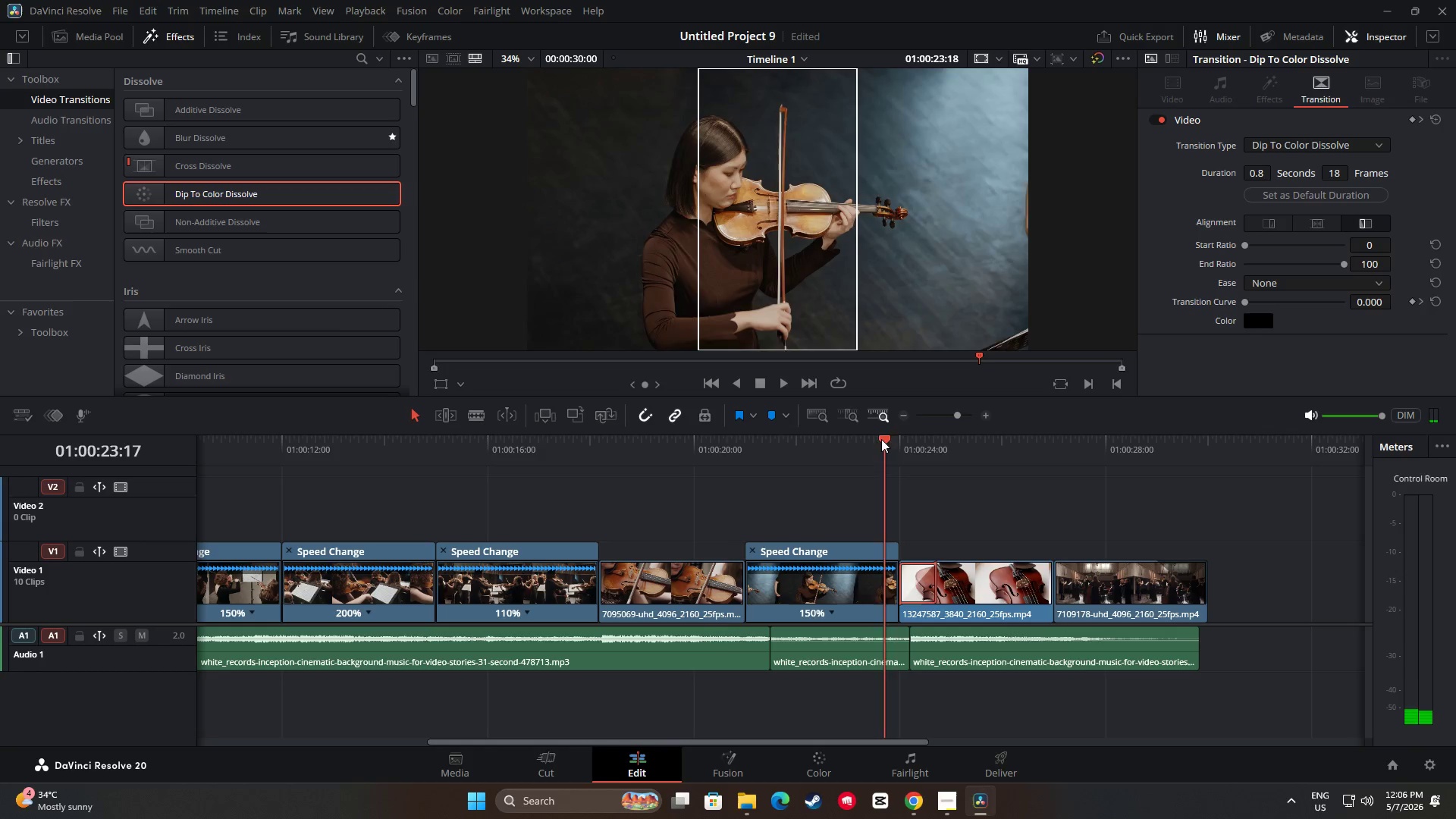 
key(Space)
 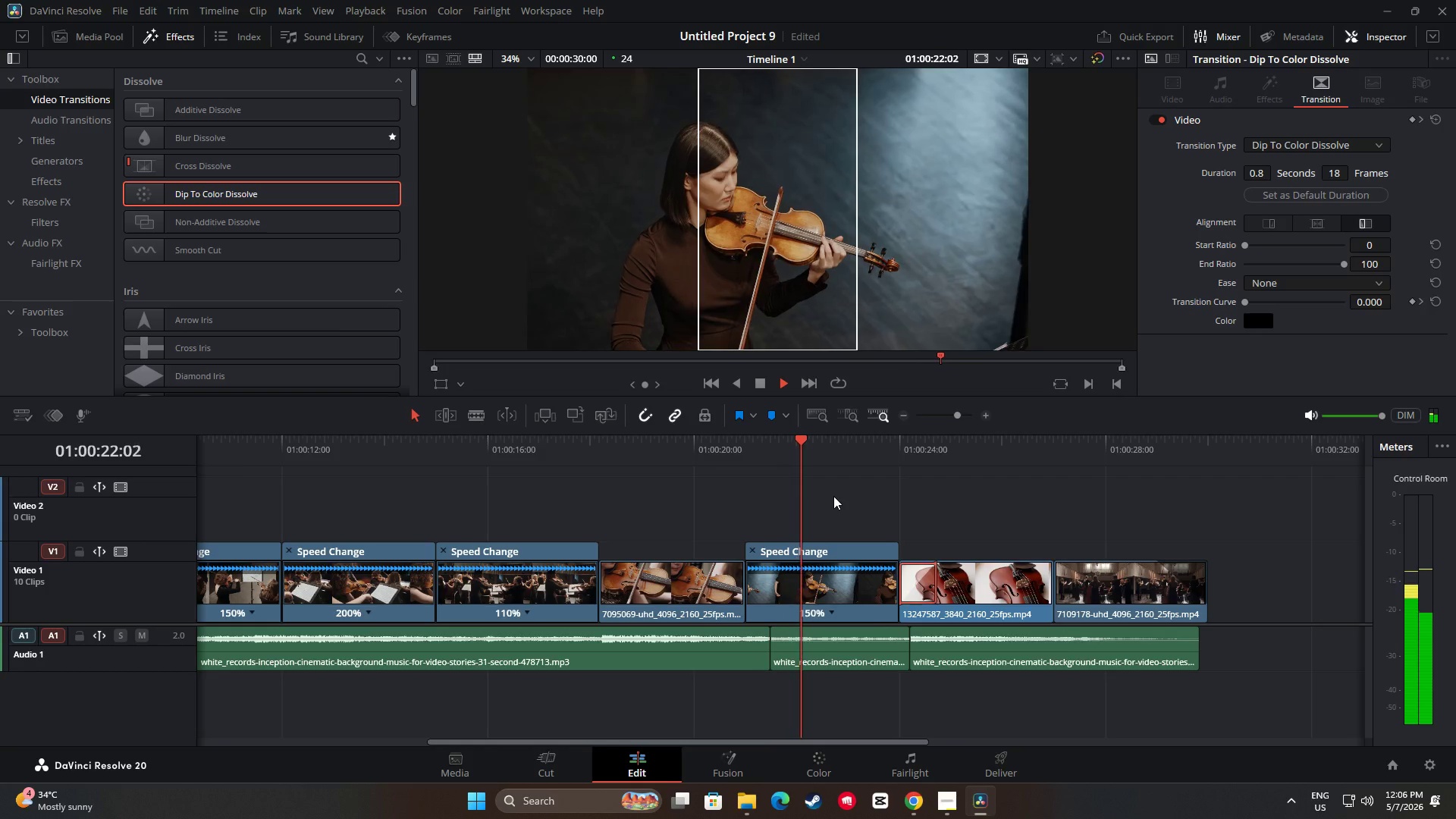 
key(Space)
 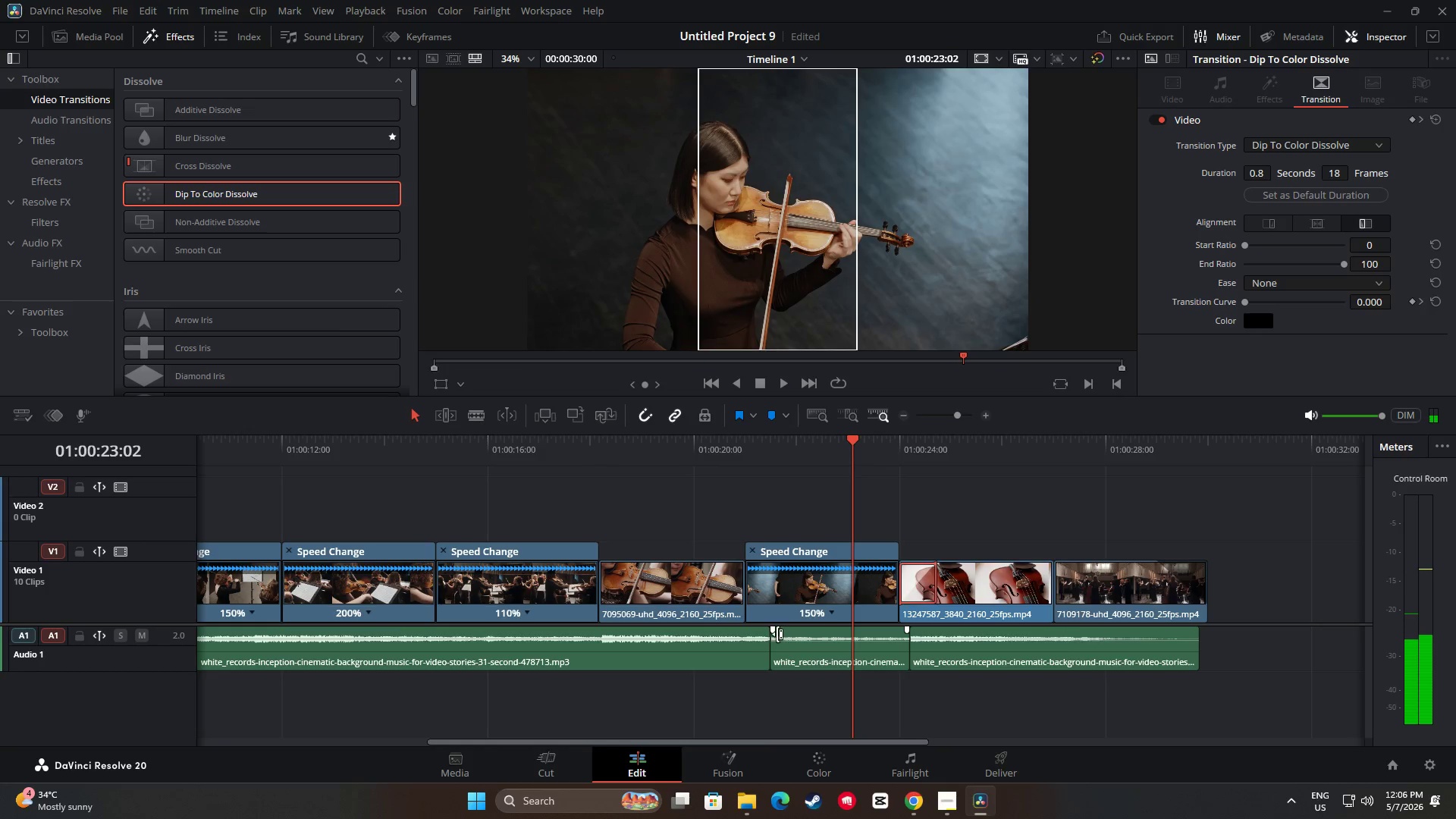 
key(Space)
 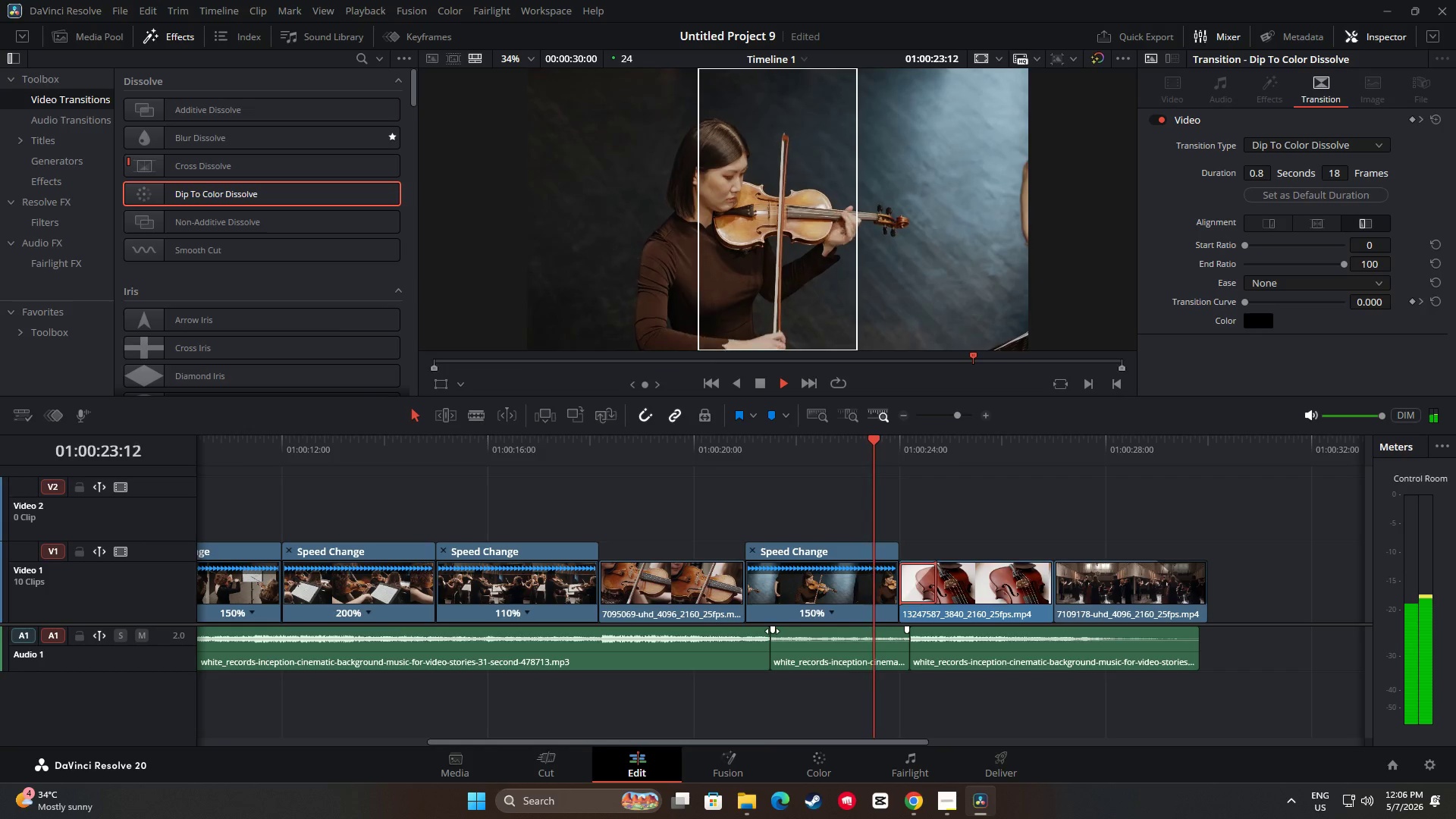 
key(Space)
 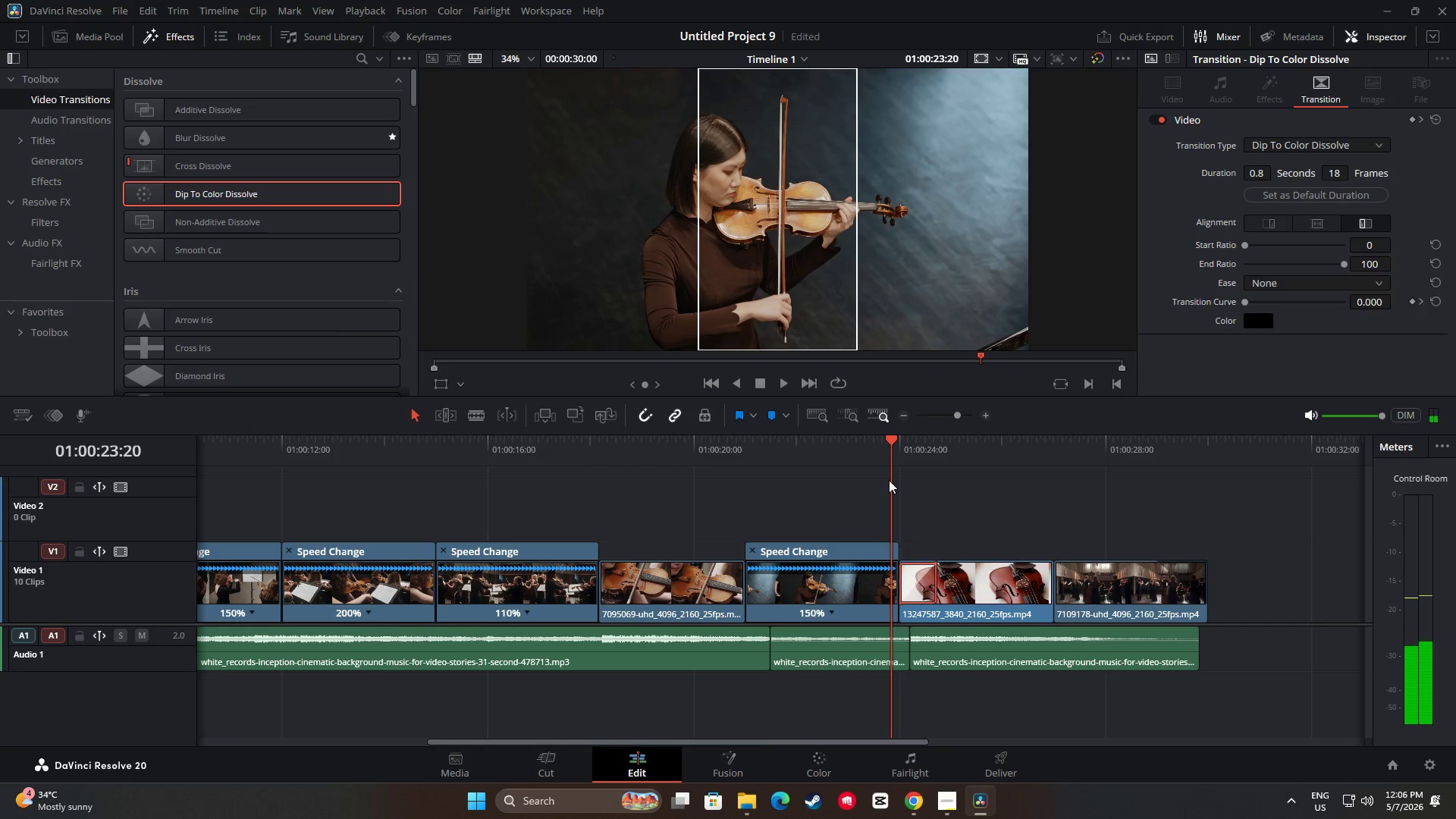 
left_click_drag(start_coordinate=[886, 443], to_coordinate=[858, 441])
 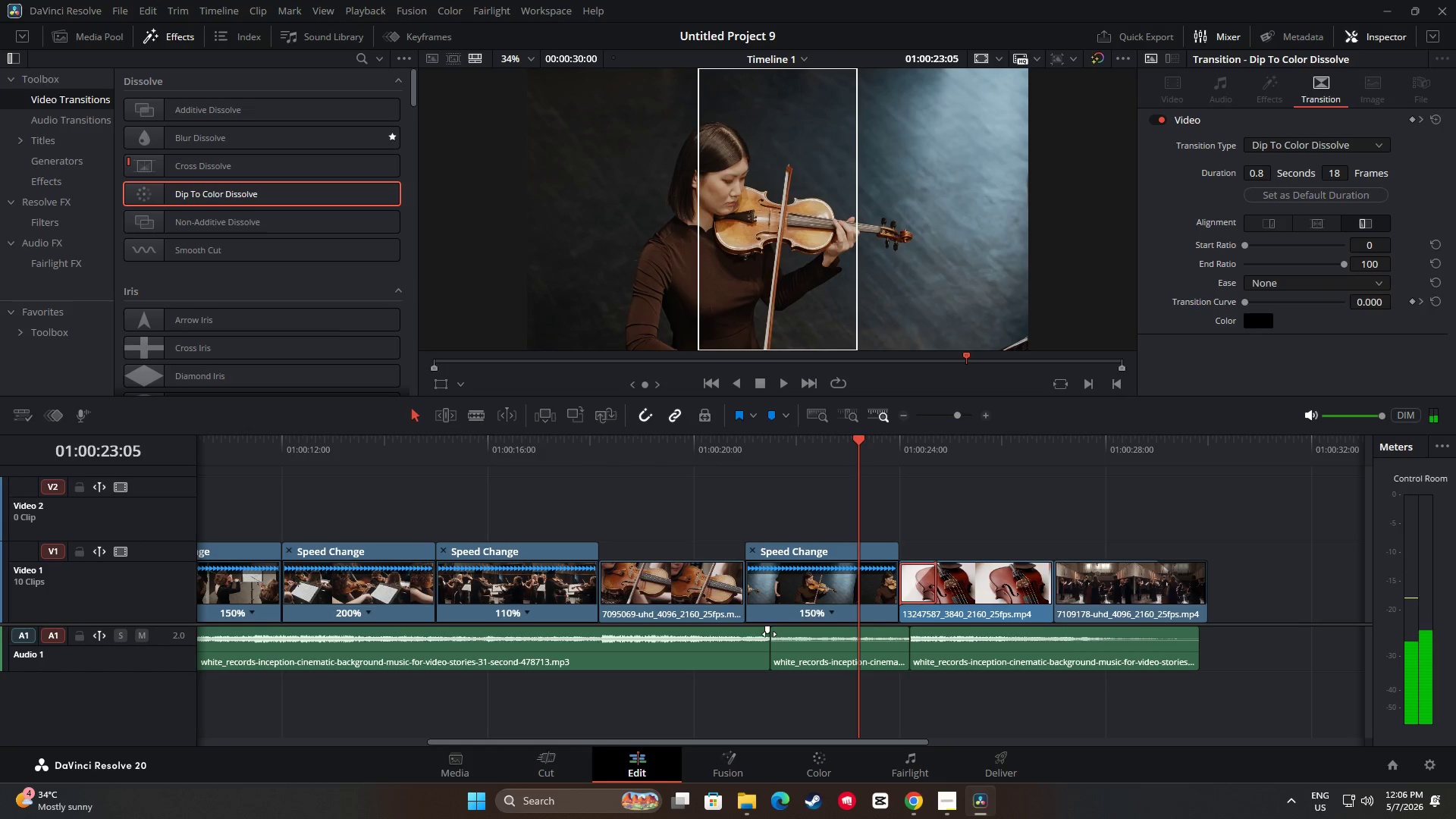 
left_click_drag(start_coordinate=[769, 632], to_coordinate=[773, 632])
 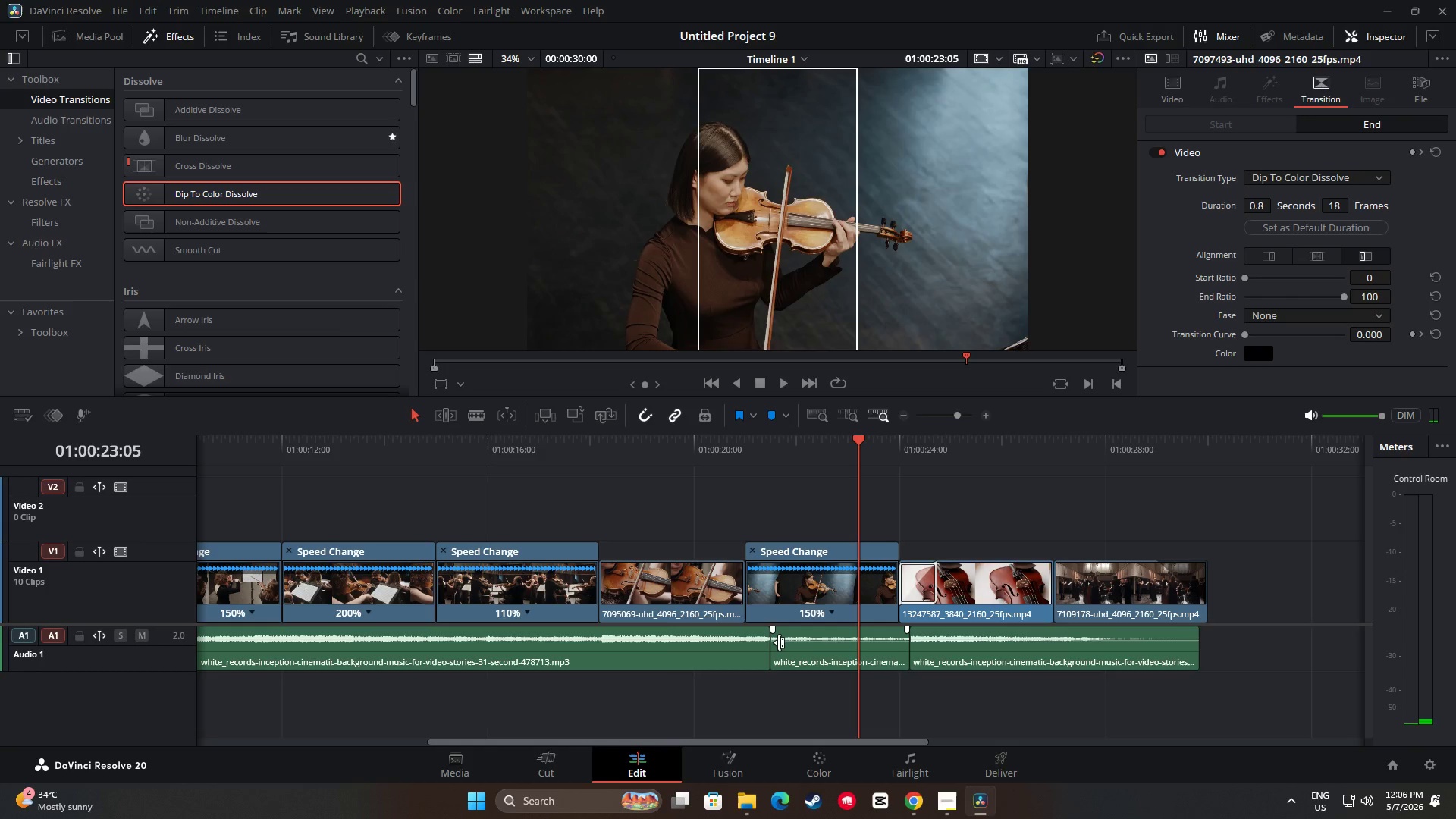 
left_click([780, 642])
 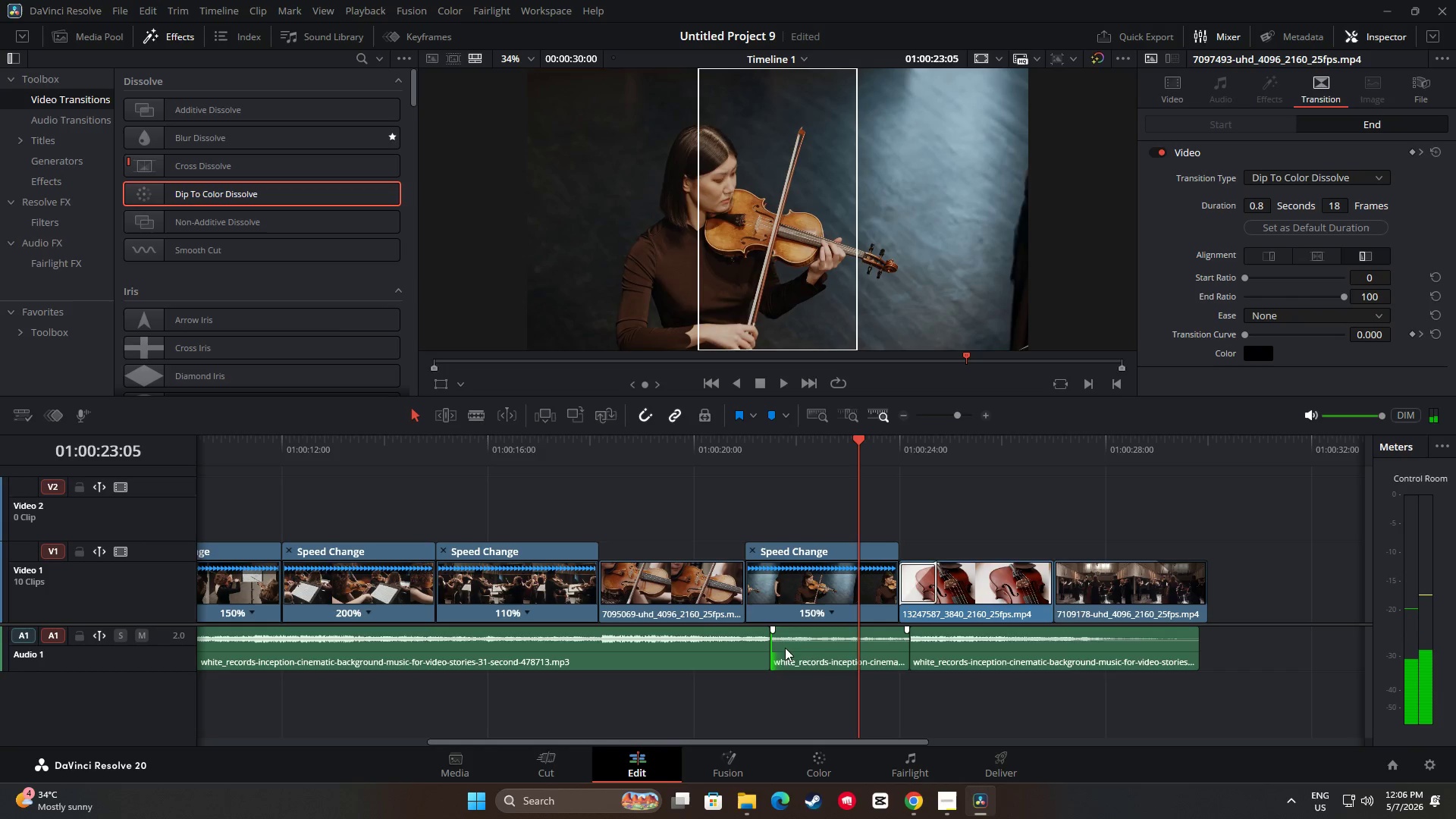 
left_click_drag(start_coordinate=[779, 648], to_coordinate=[753, 648])
 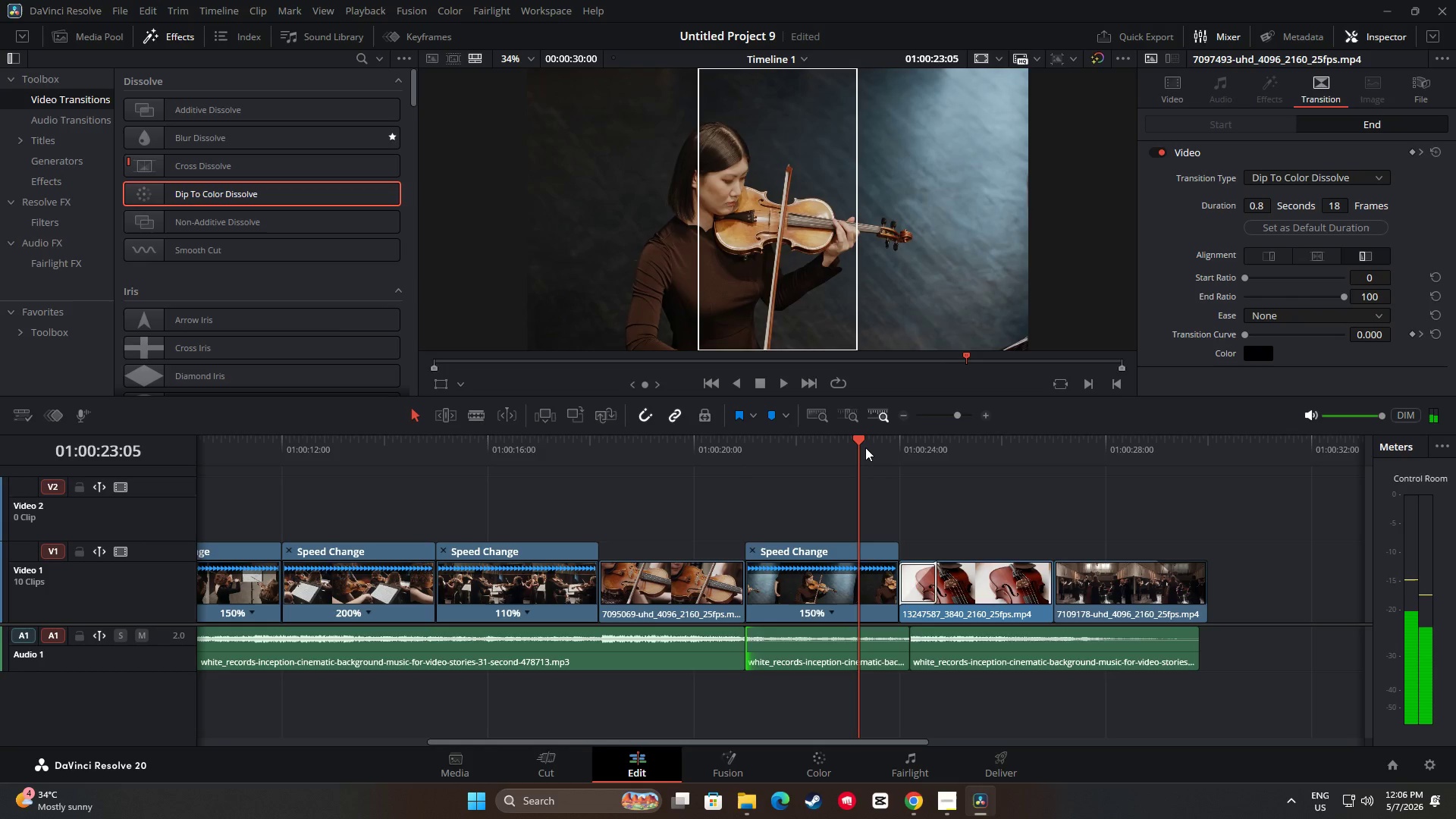 
left_click_drag(start_coordinate=[865, 447], to_coordinate=[720, 447])
 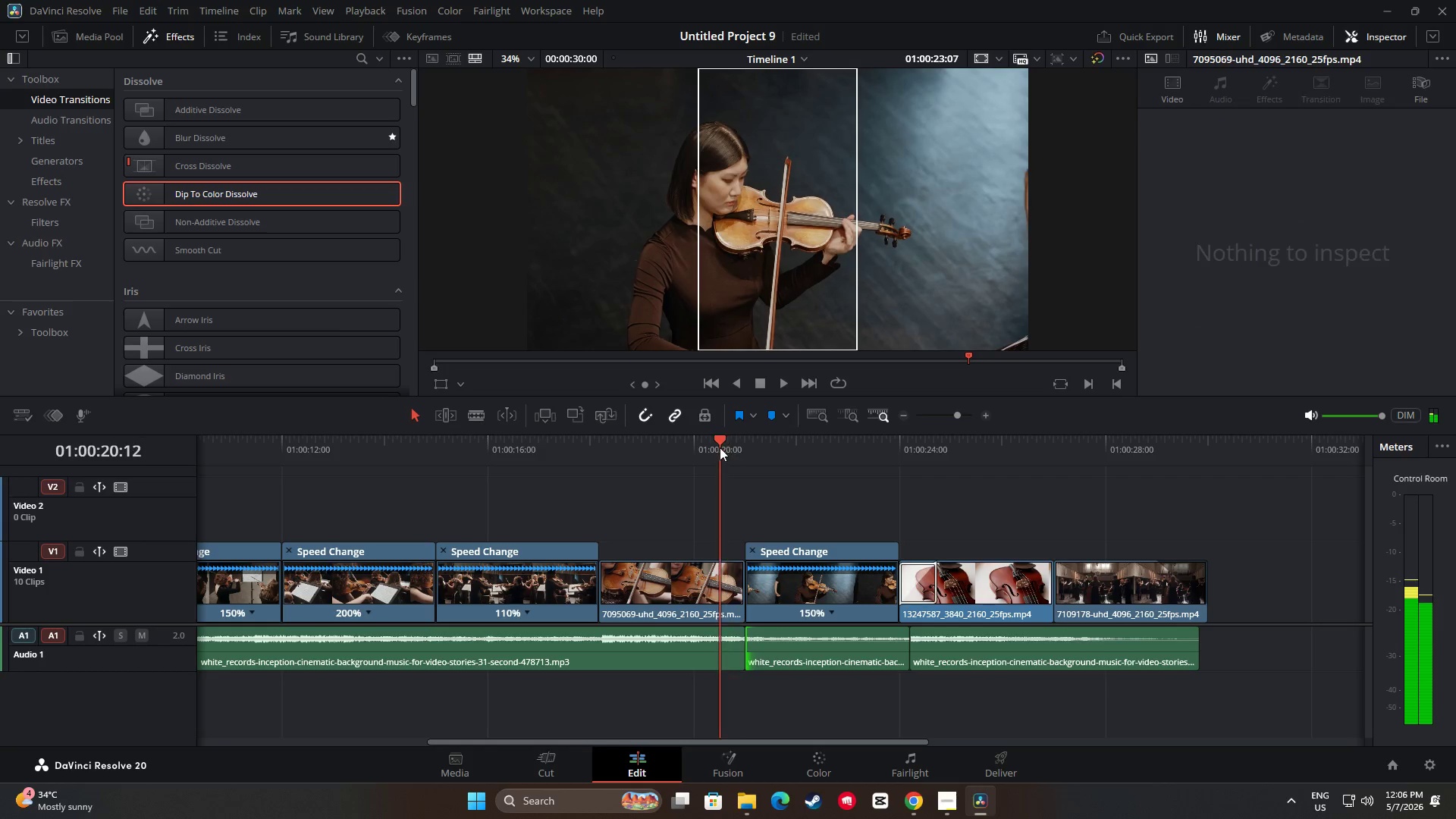 
key(Space)
 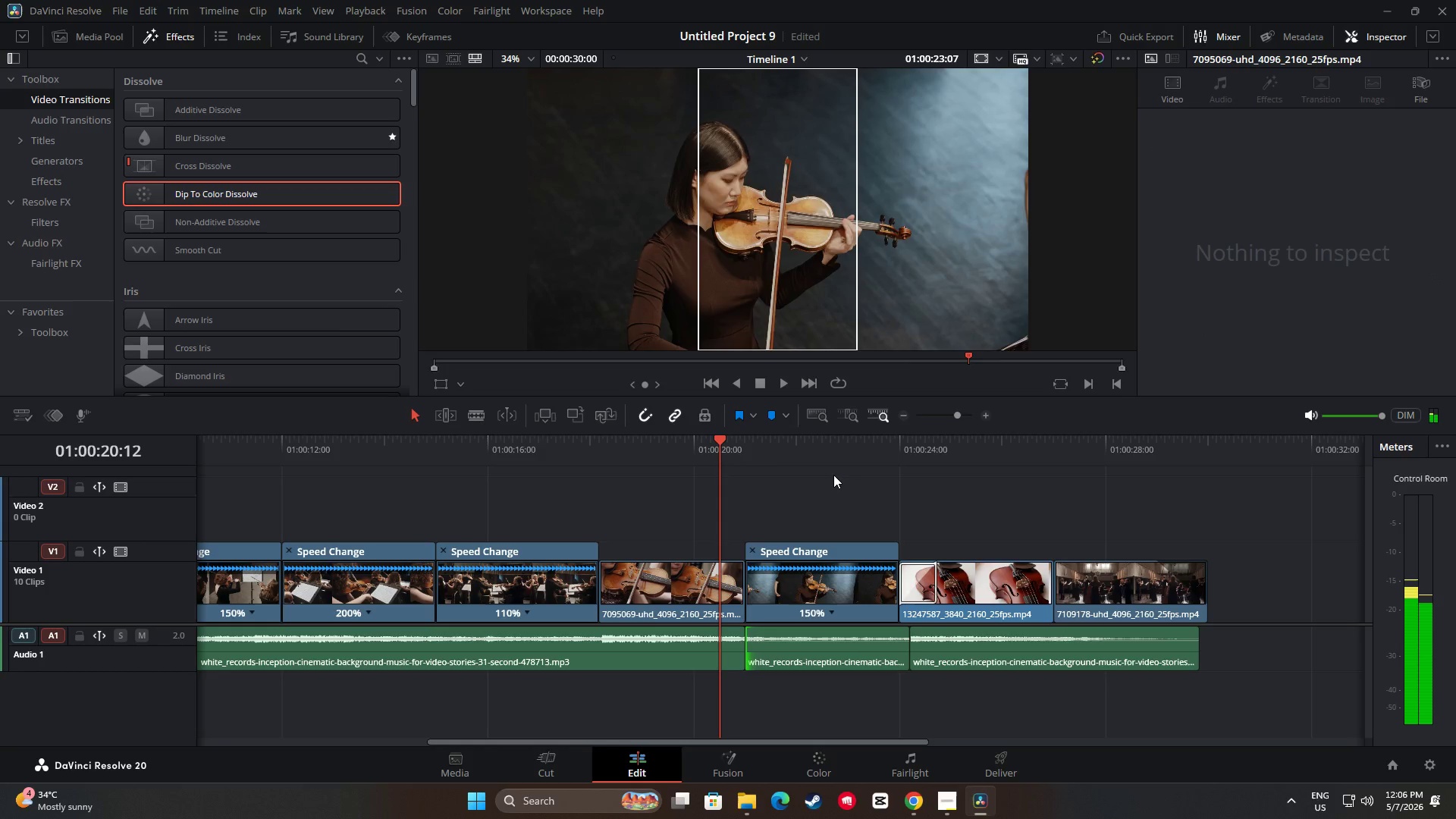 
key(Space)
 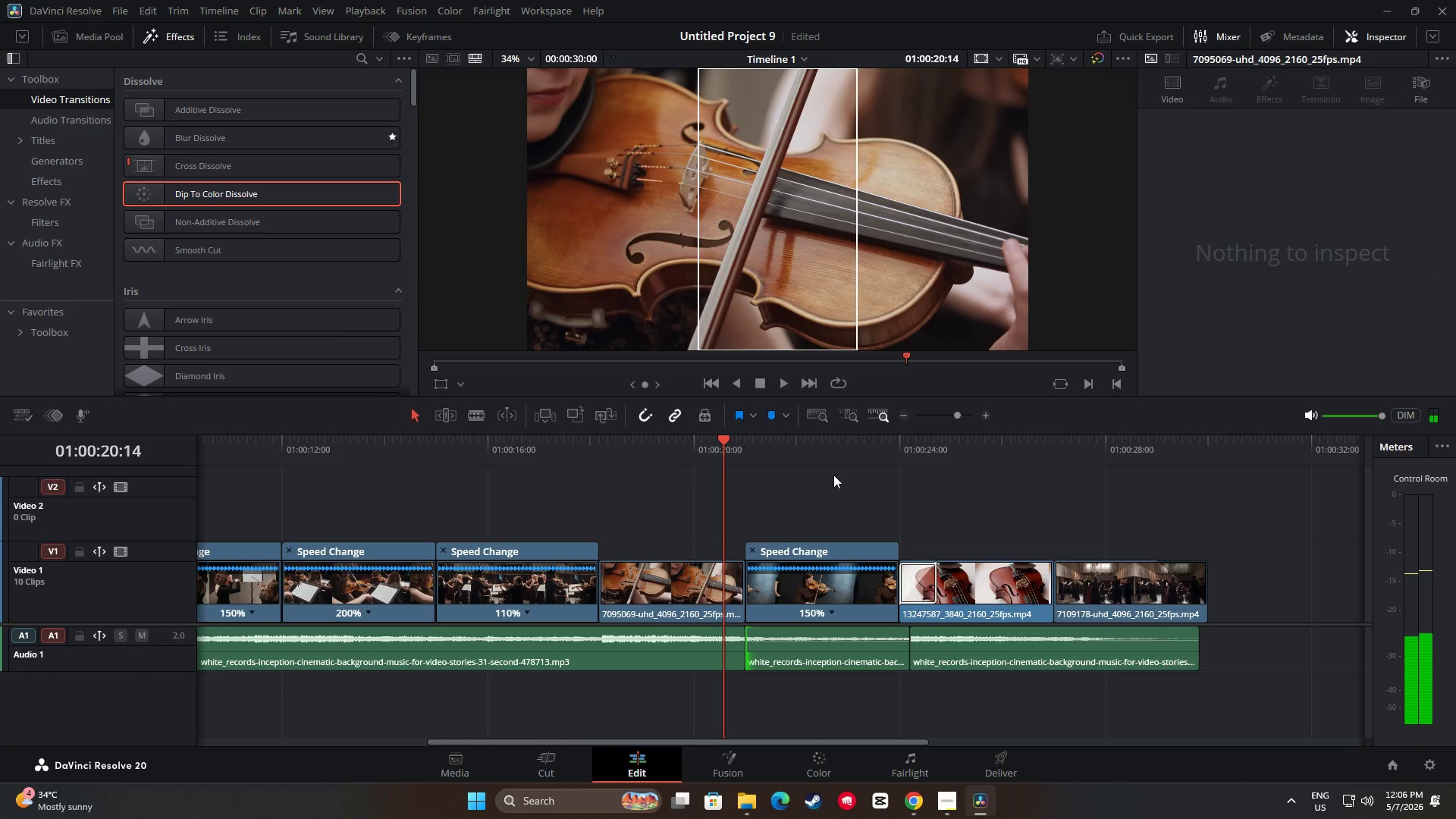 
key(Space)
 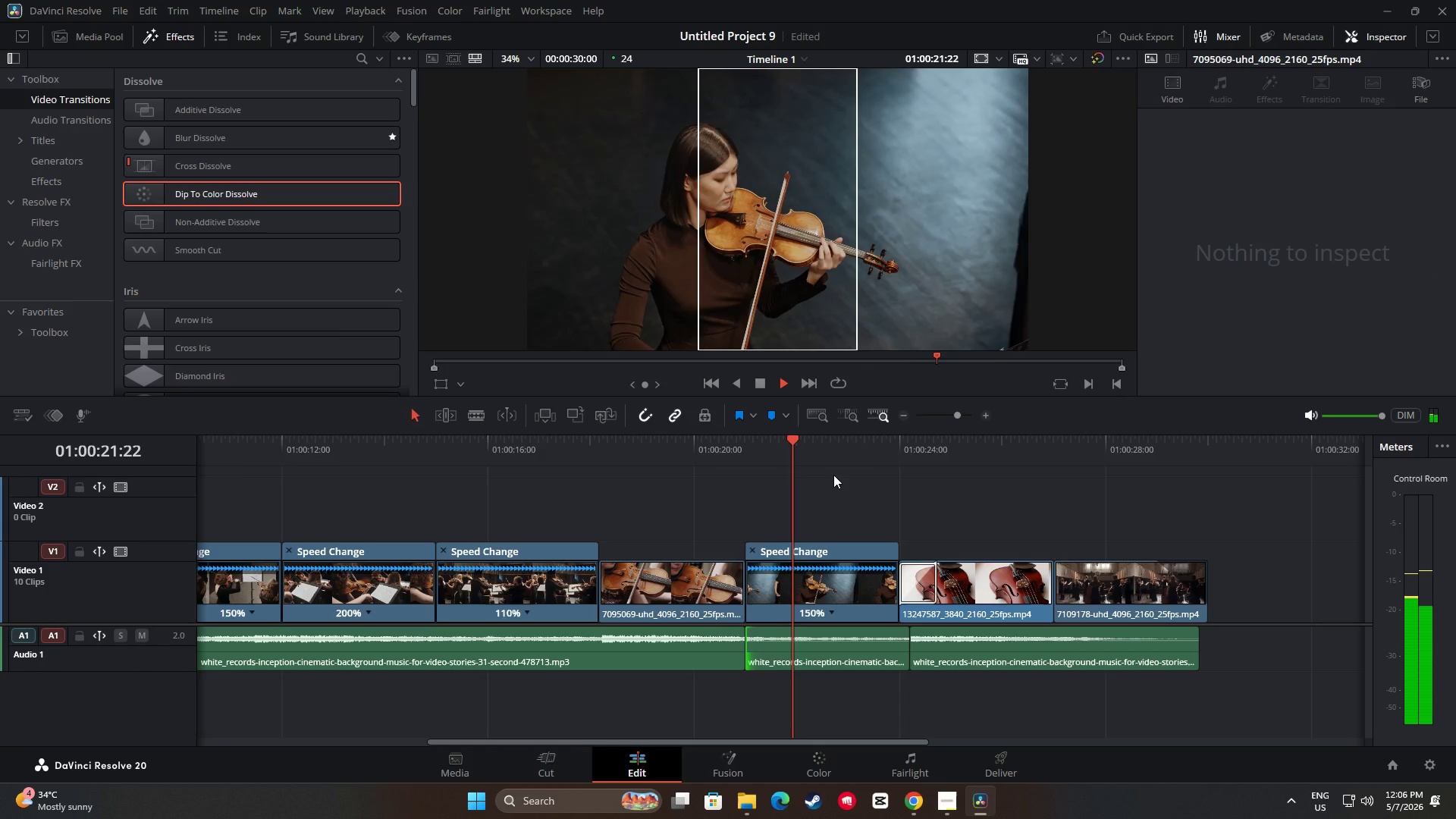 
key(Space)
 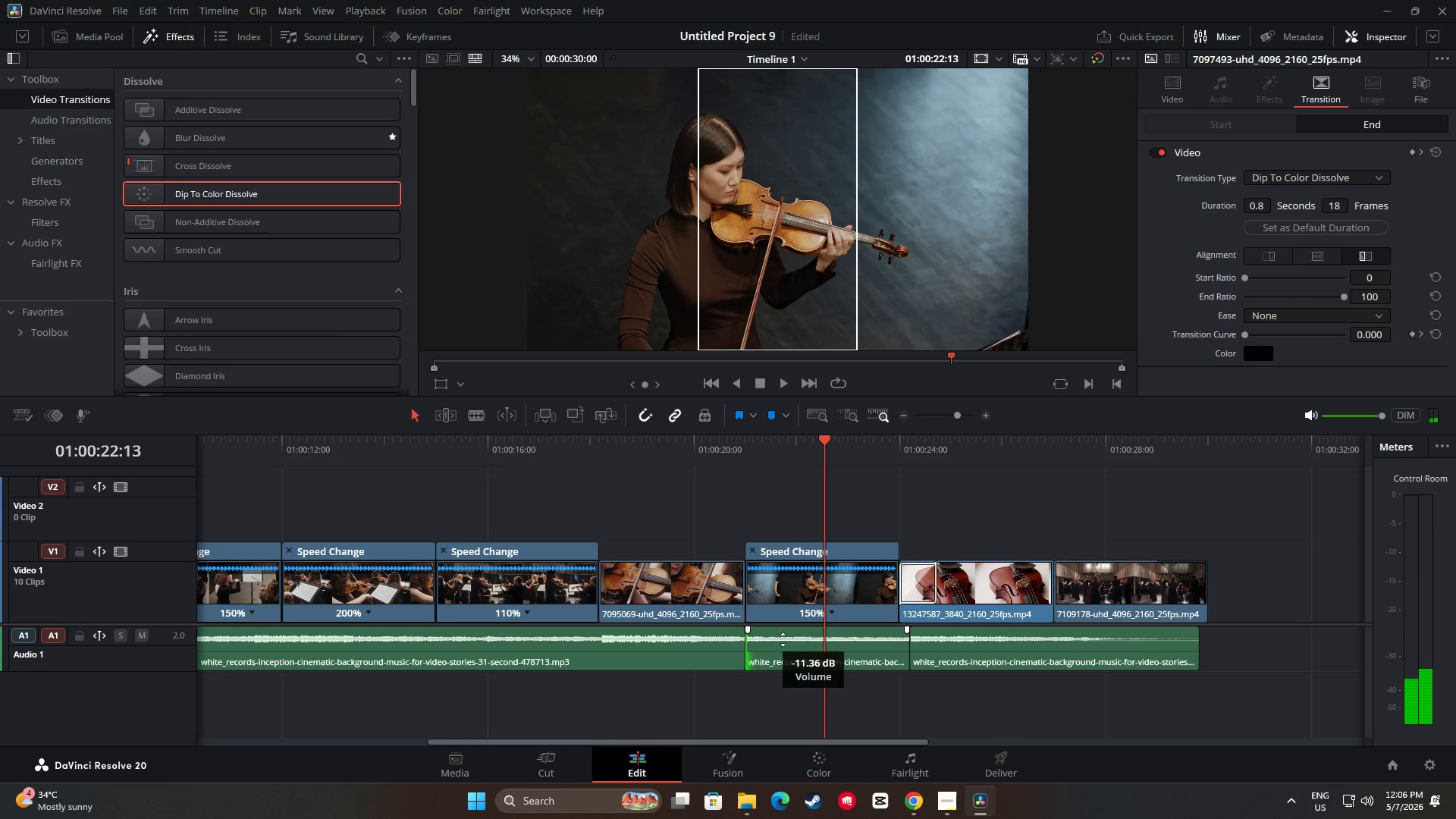 
left_click_drag(start_coordinate=[830, 435], to_coordinate=[714, 450])
 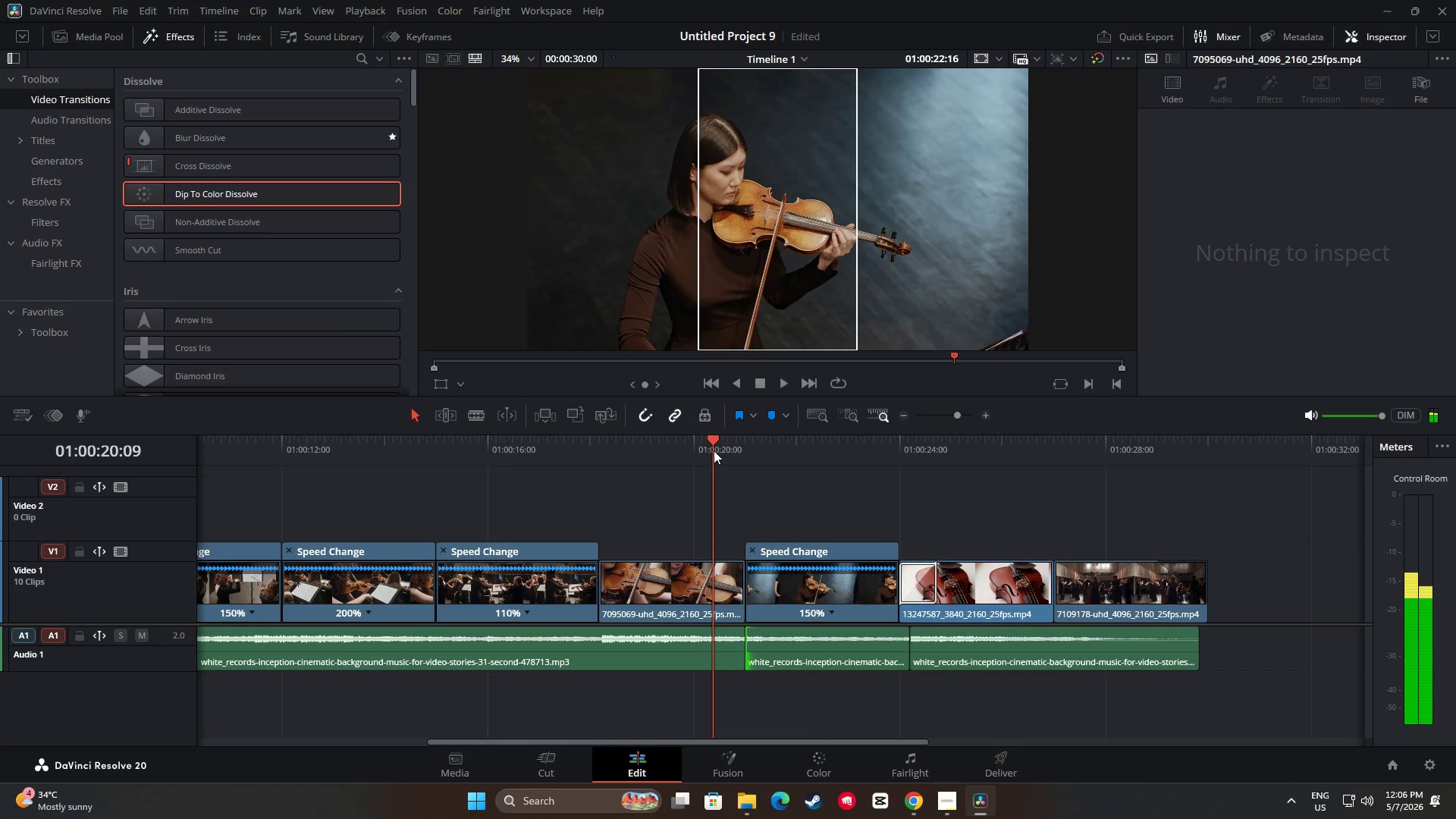 
key(Space)
 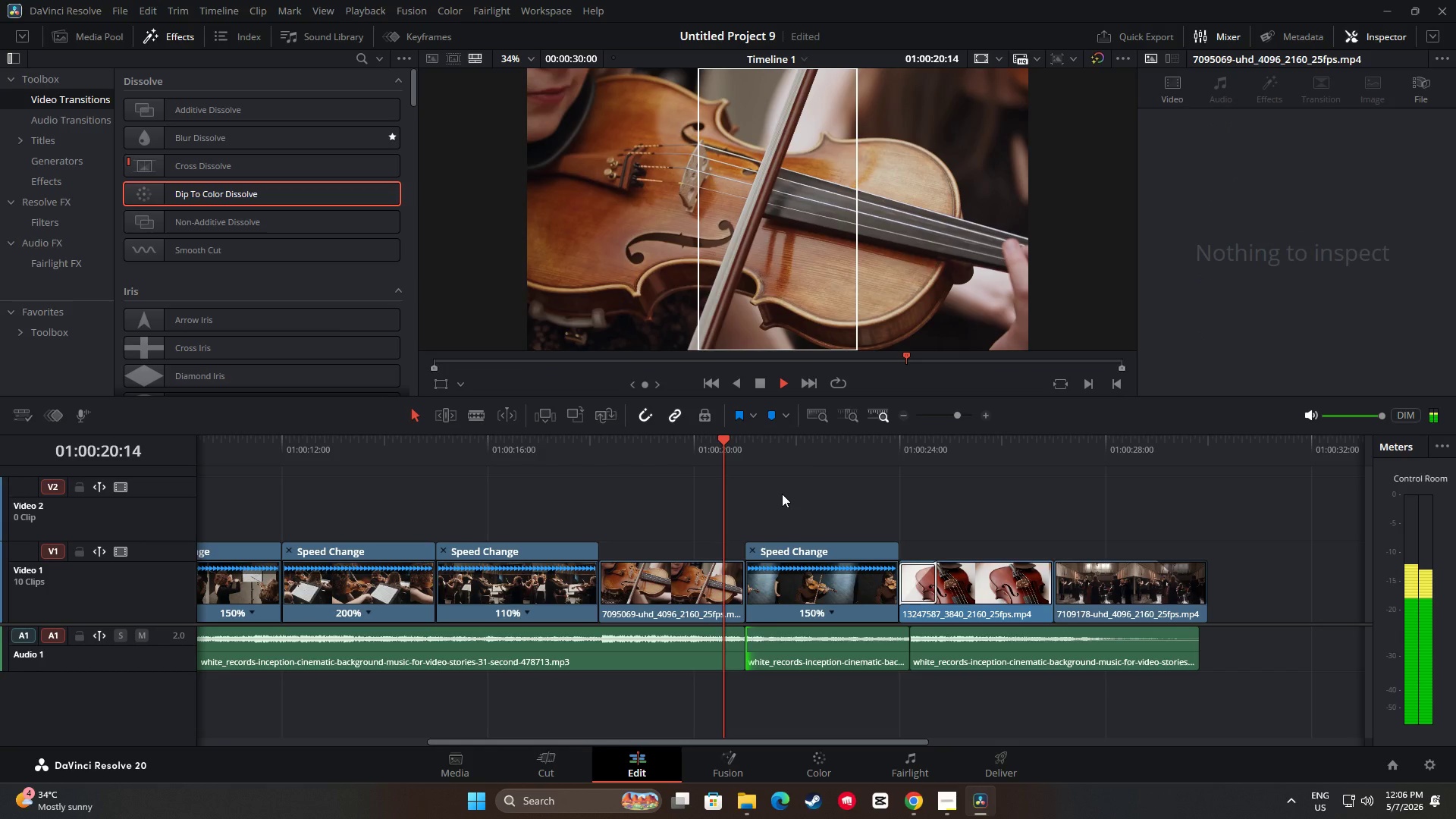 
key(Space)
 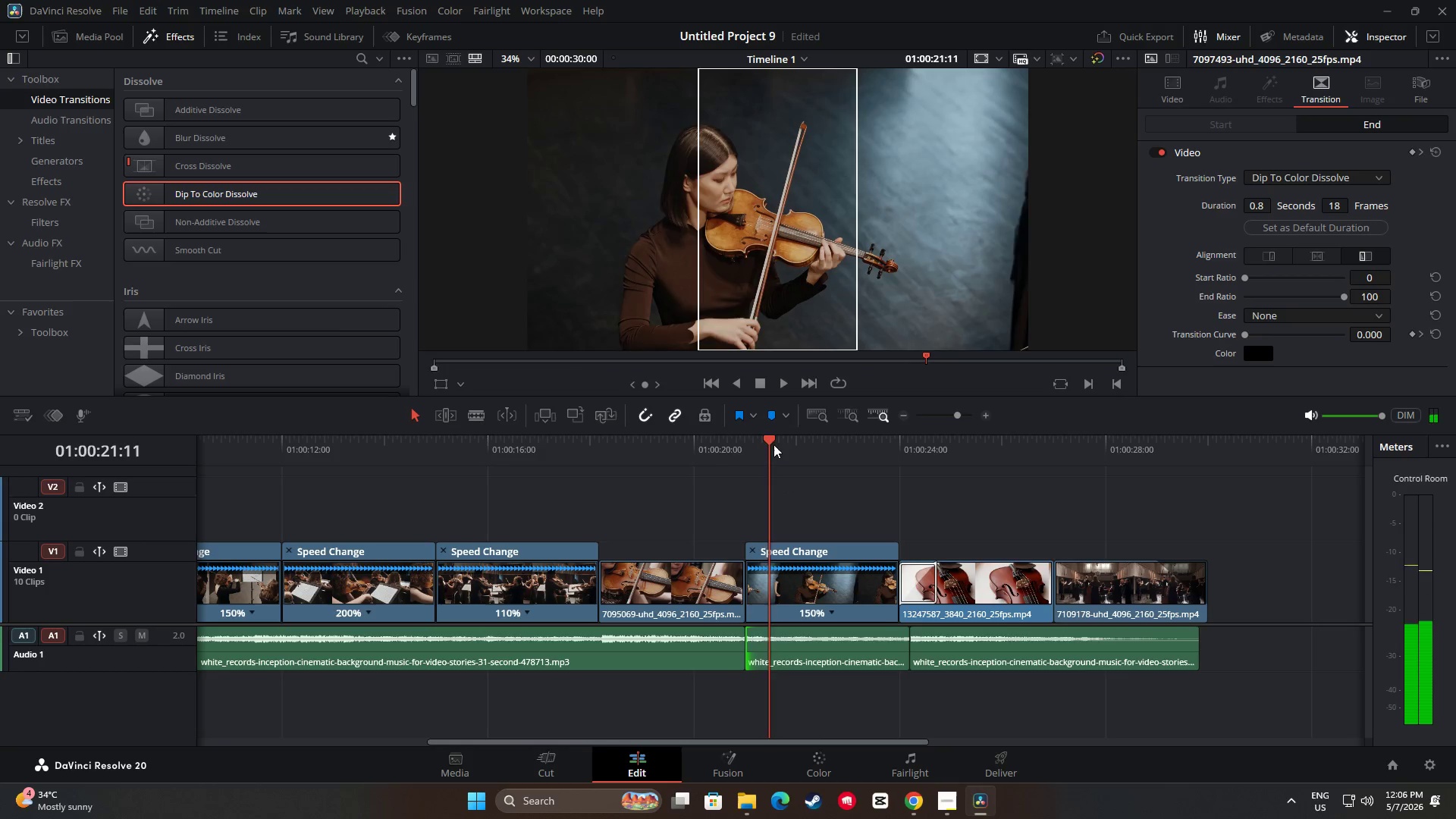 
left_click_drag(start_coordinate=[774, 443], to_coordinate=[655, 450])
 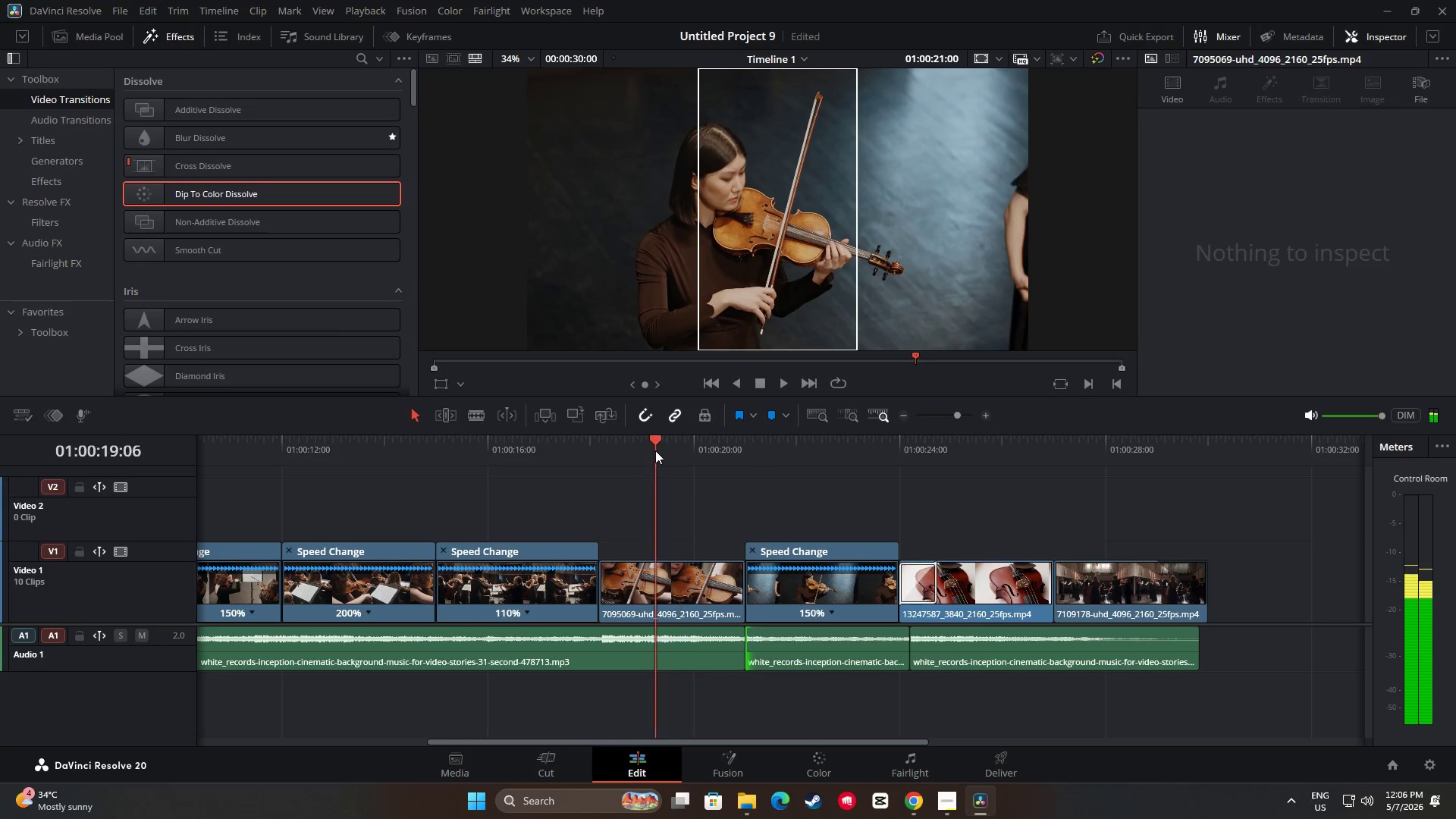 
key(Space)
 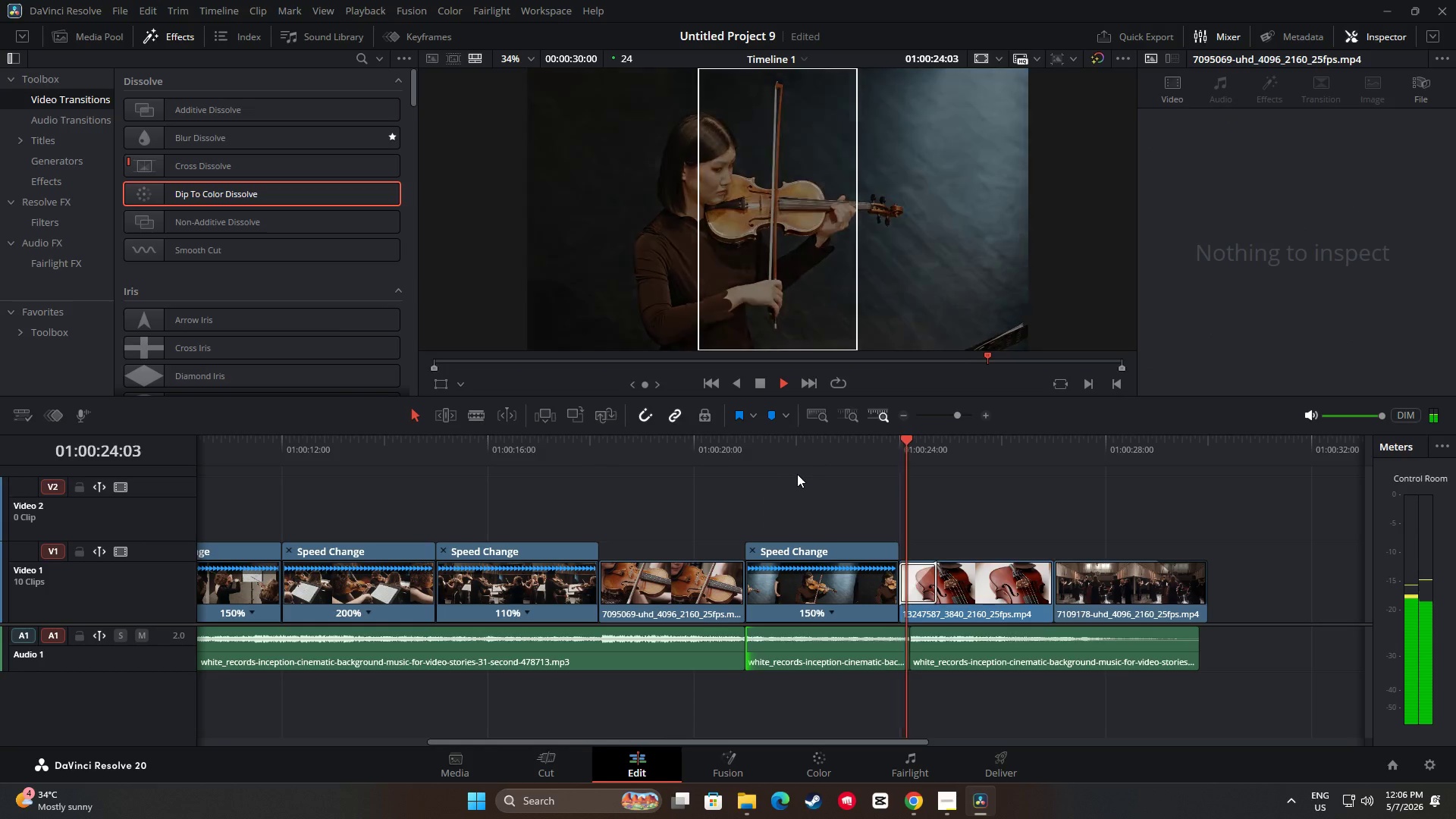 
wait(7.03)
 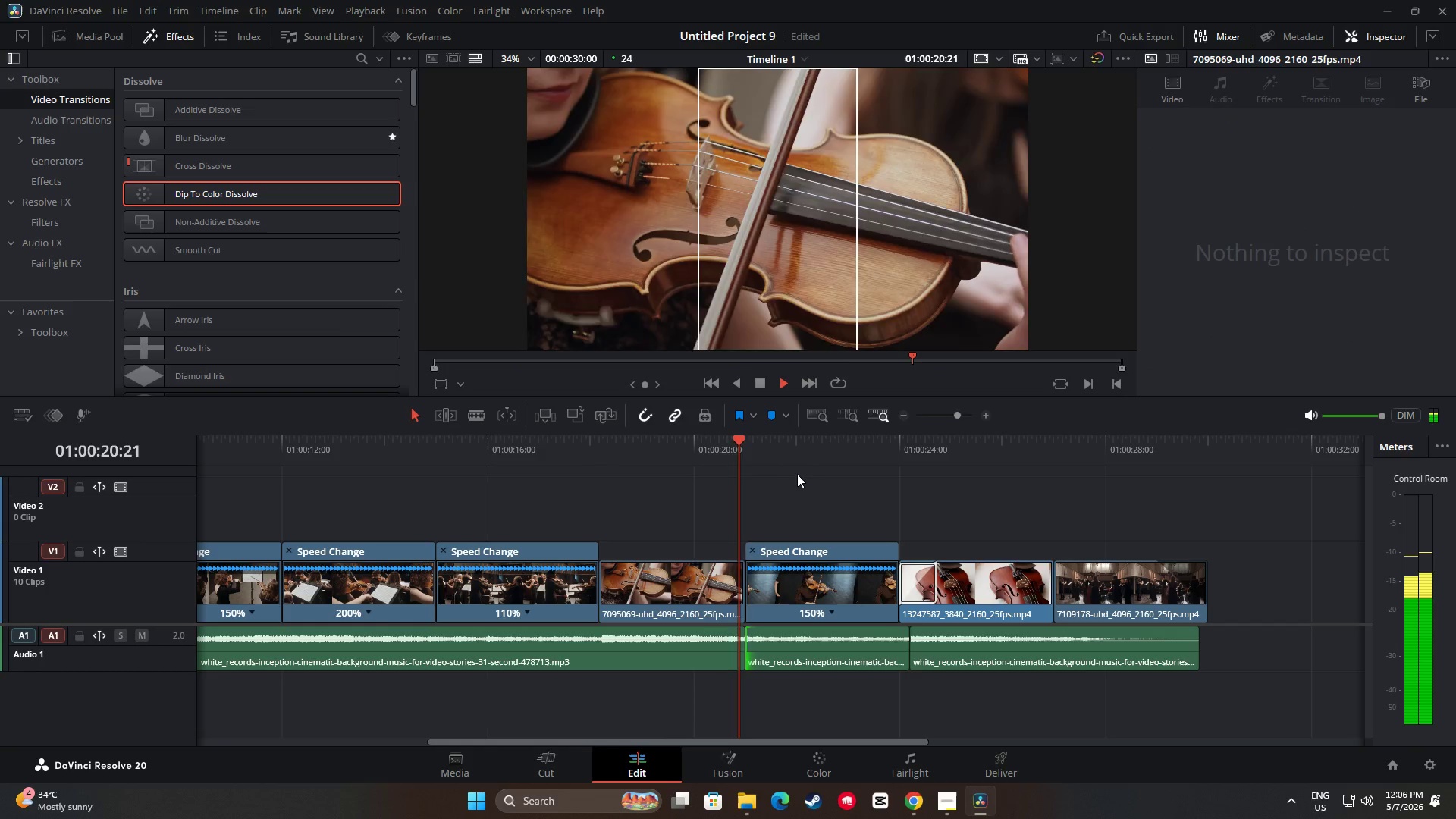 
key(Space)
 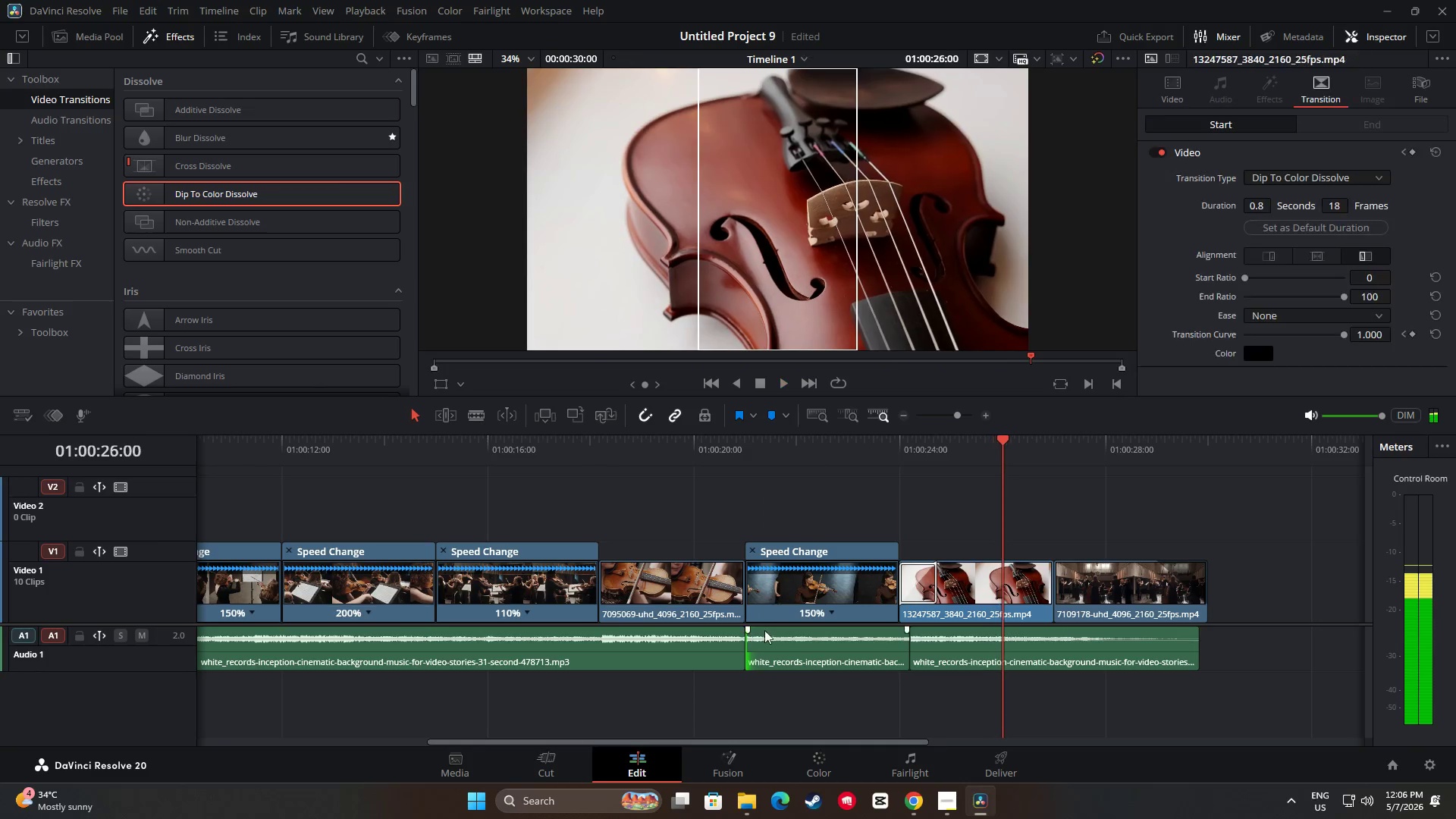 
mouse_move([780, 634])
 